 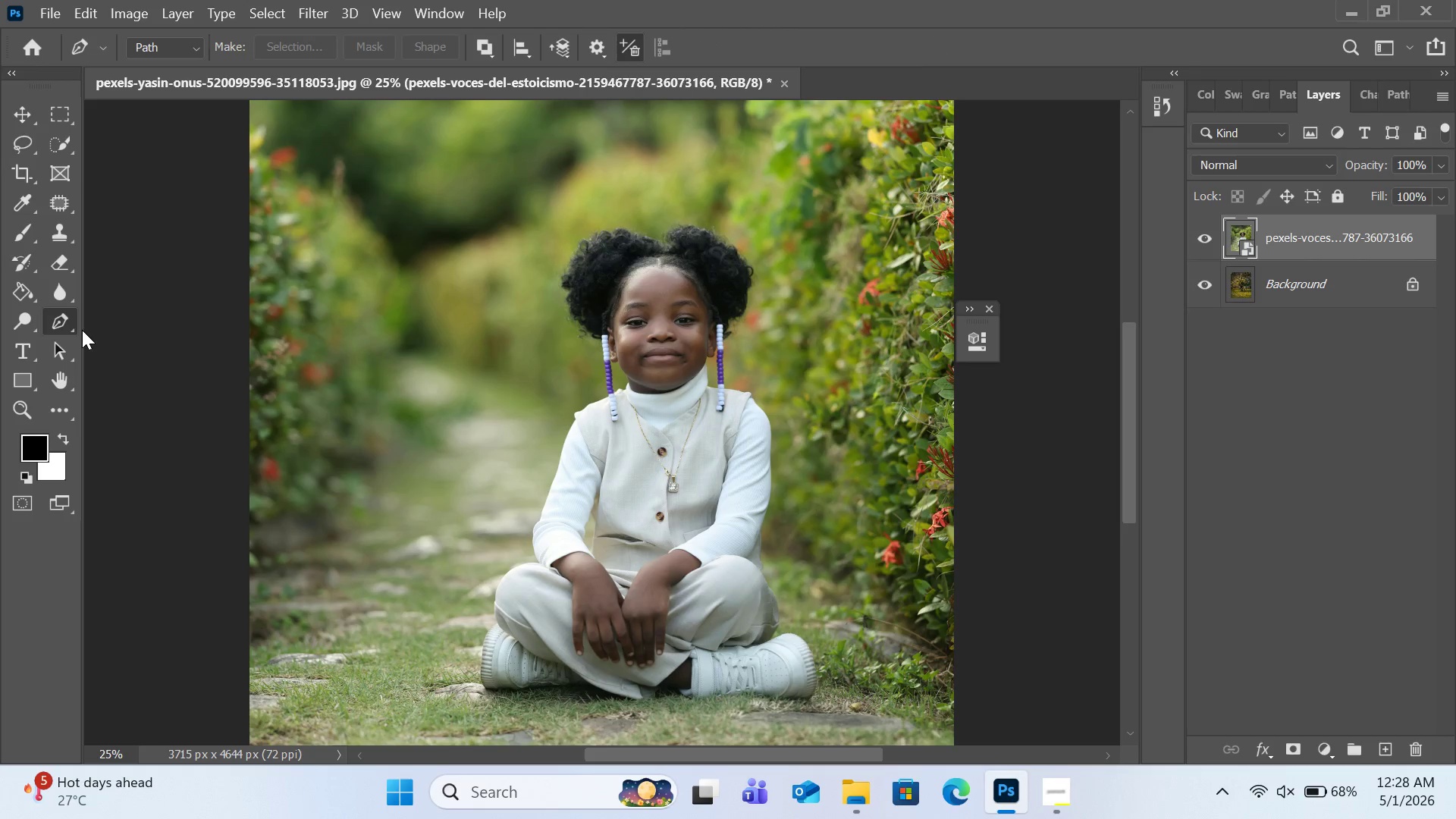 
key(Control+Equal)
 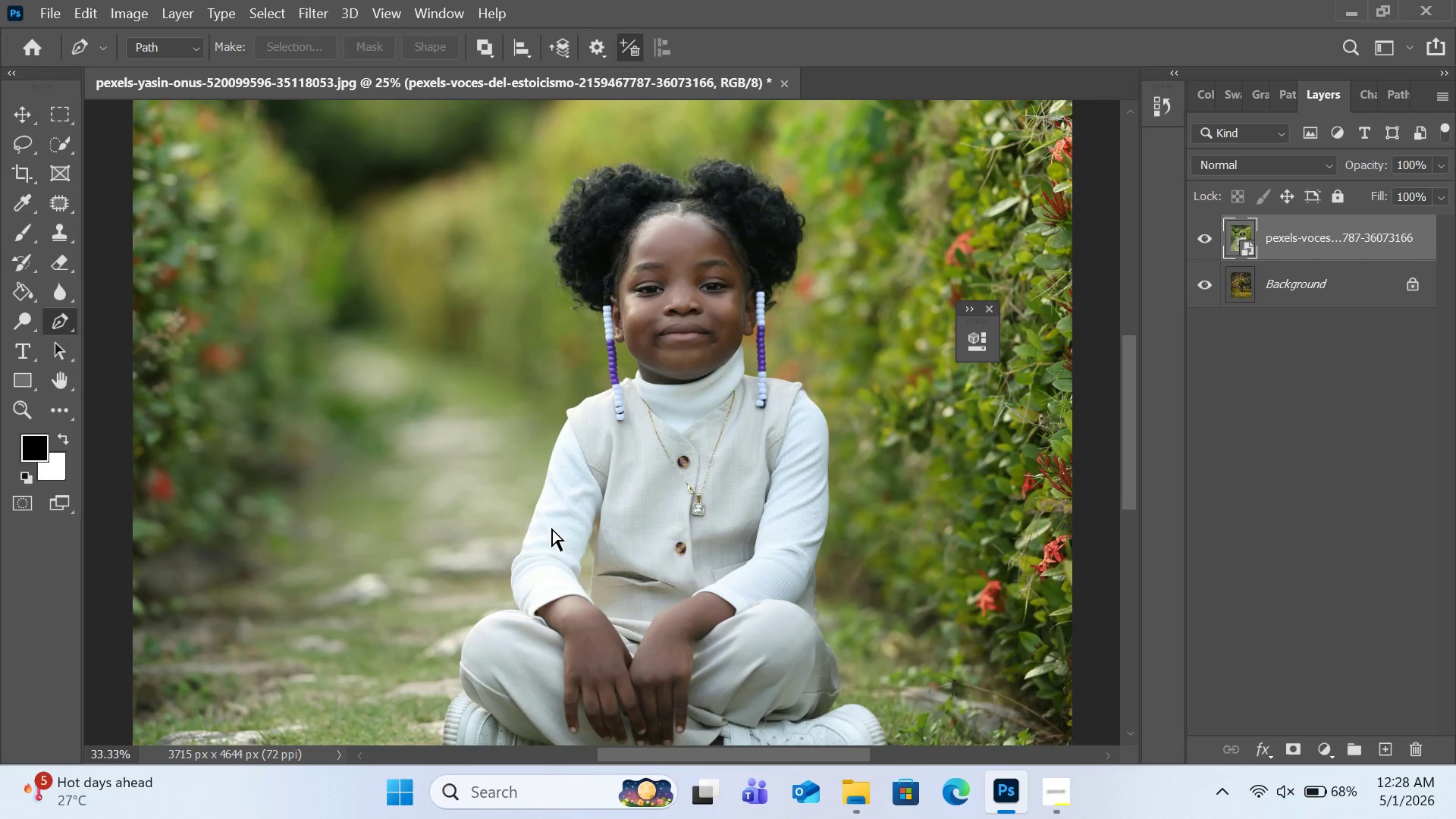 
key(Control+Equal)
 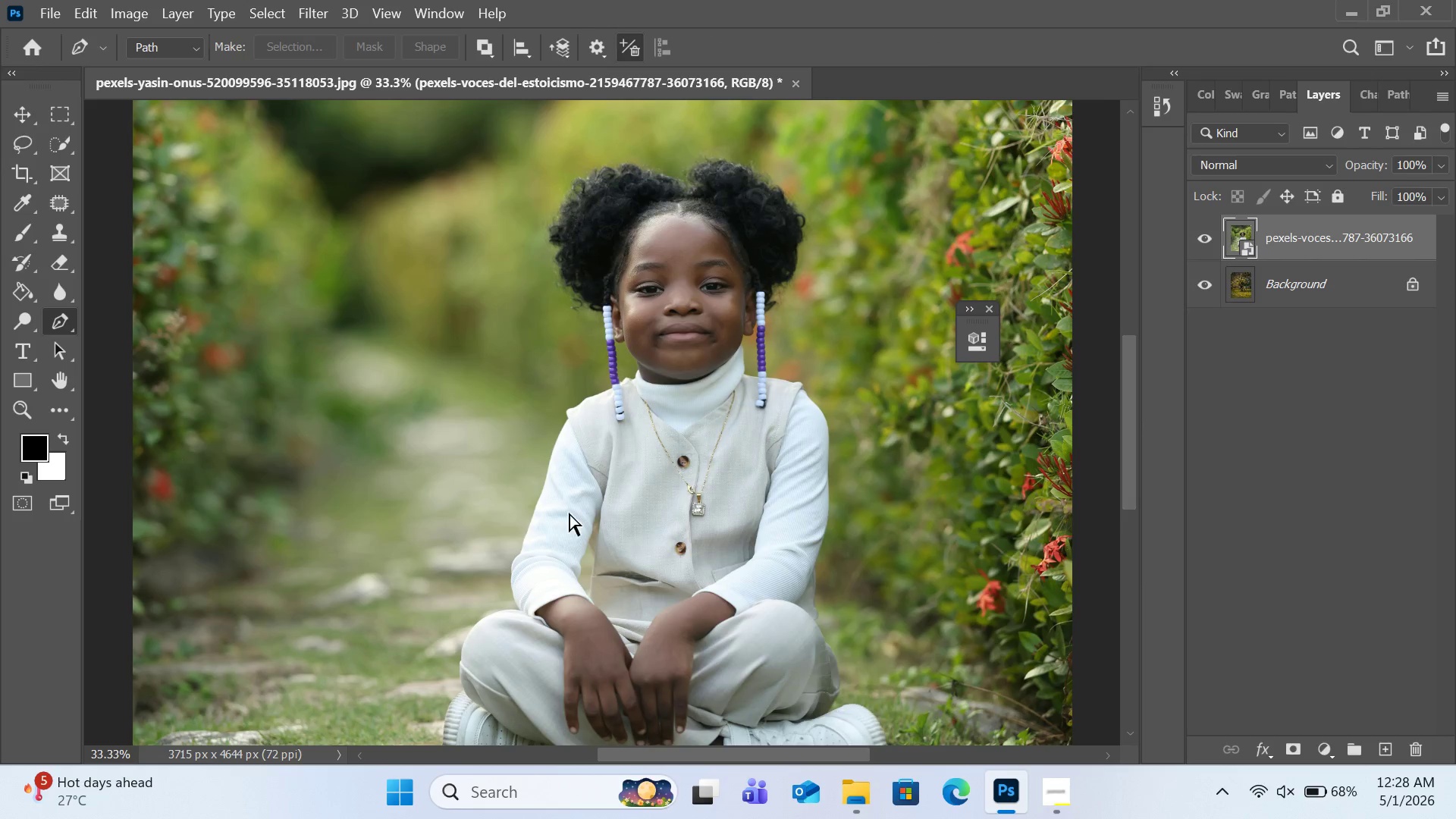 
key(Control+Equal)
 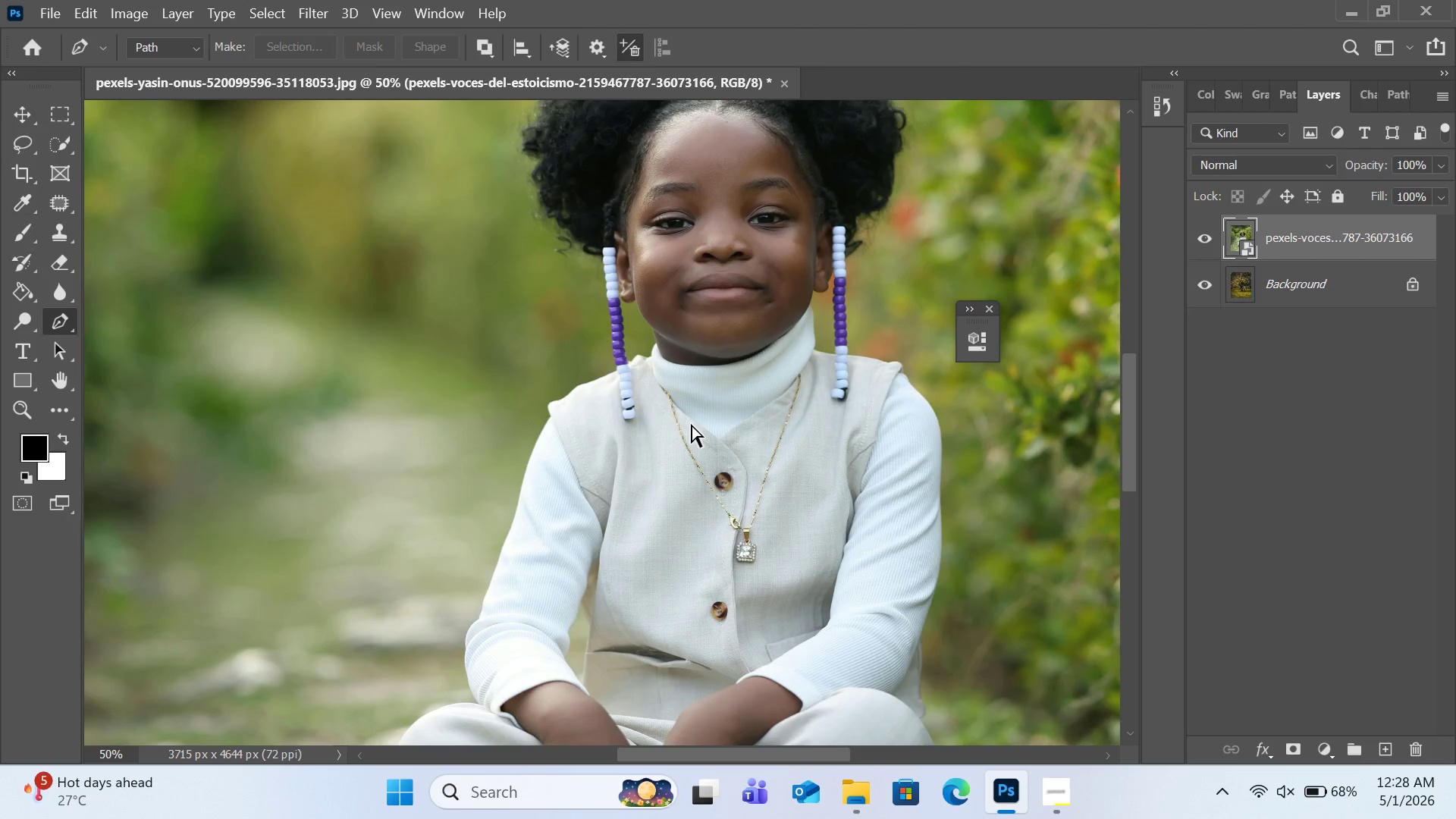 
key(Control+Equal)
 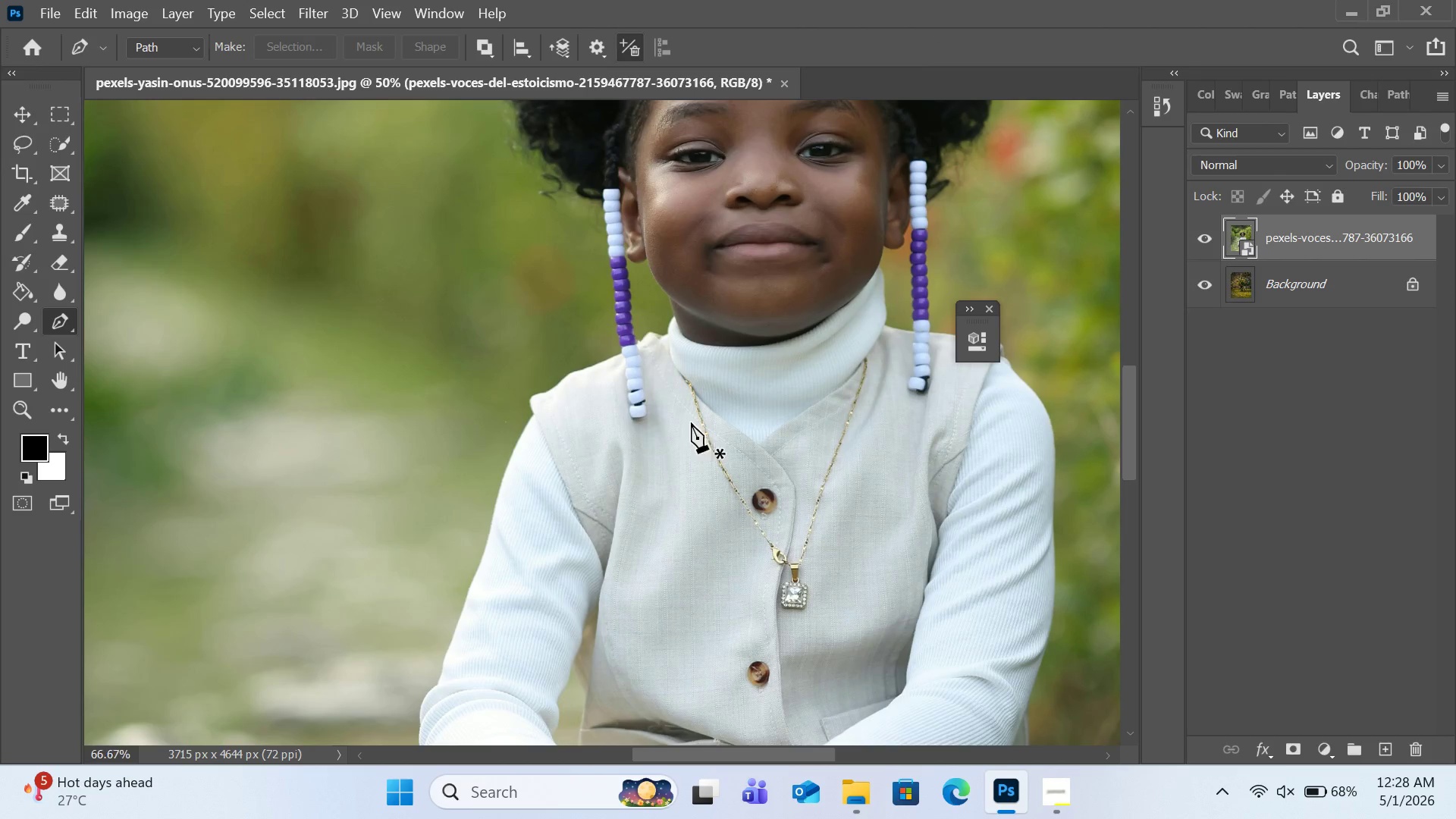 
scroll: coordinate [692, 422], scroll_direction: up, amount: 15.0
 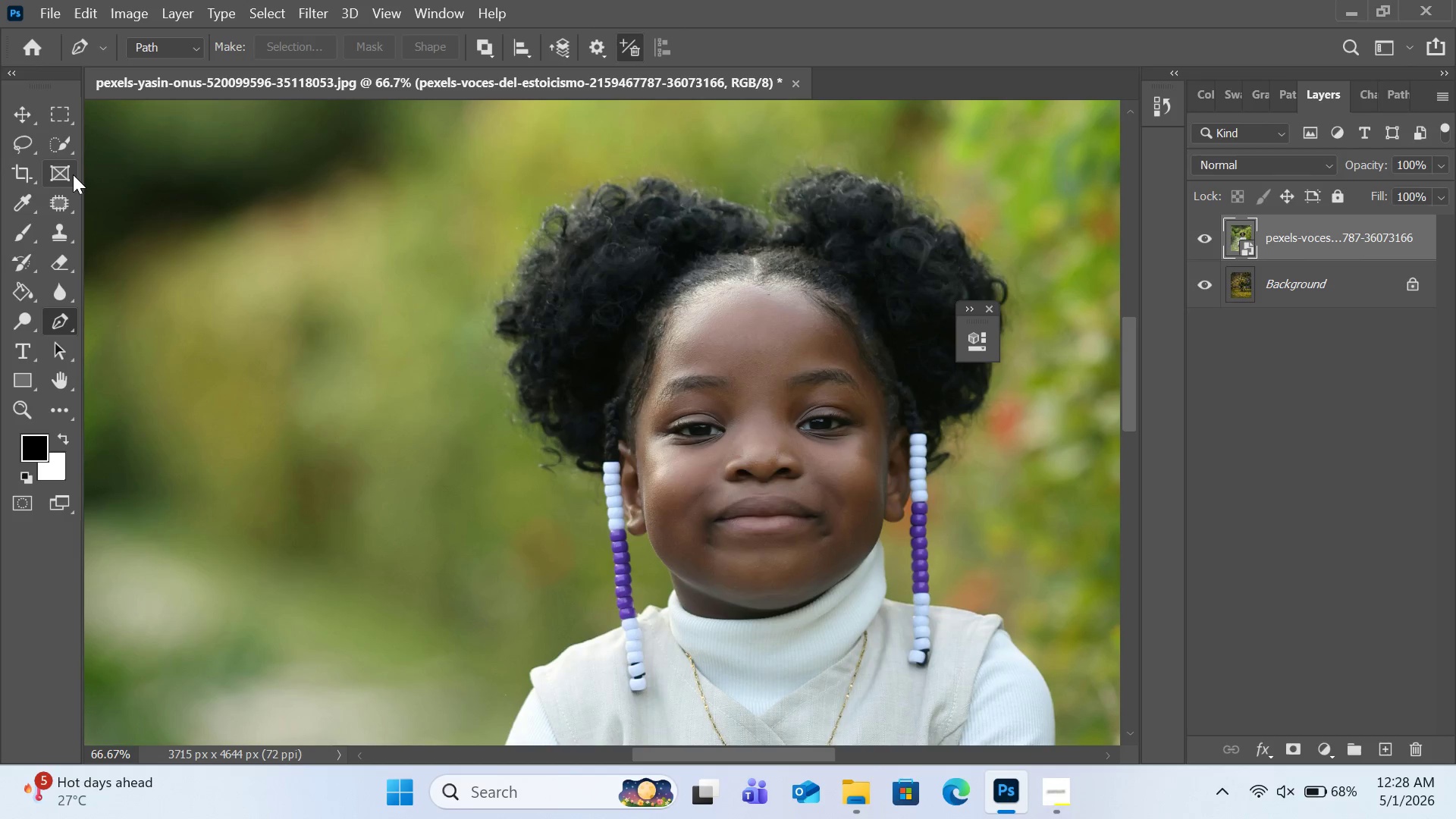 
key(Control+0)
 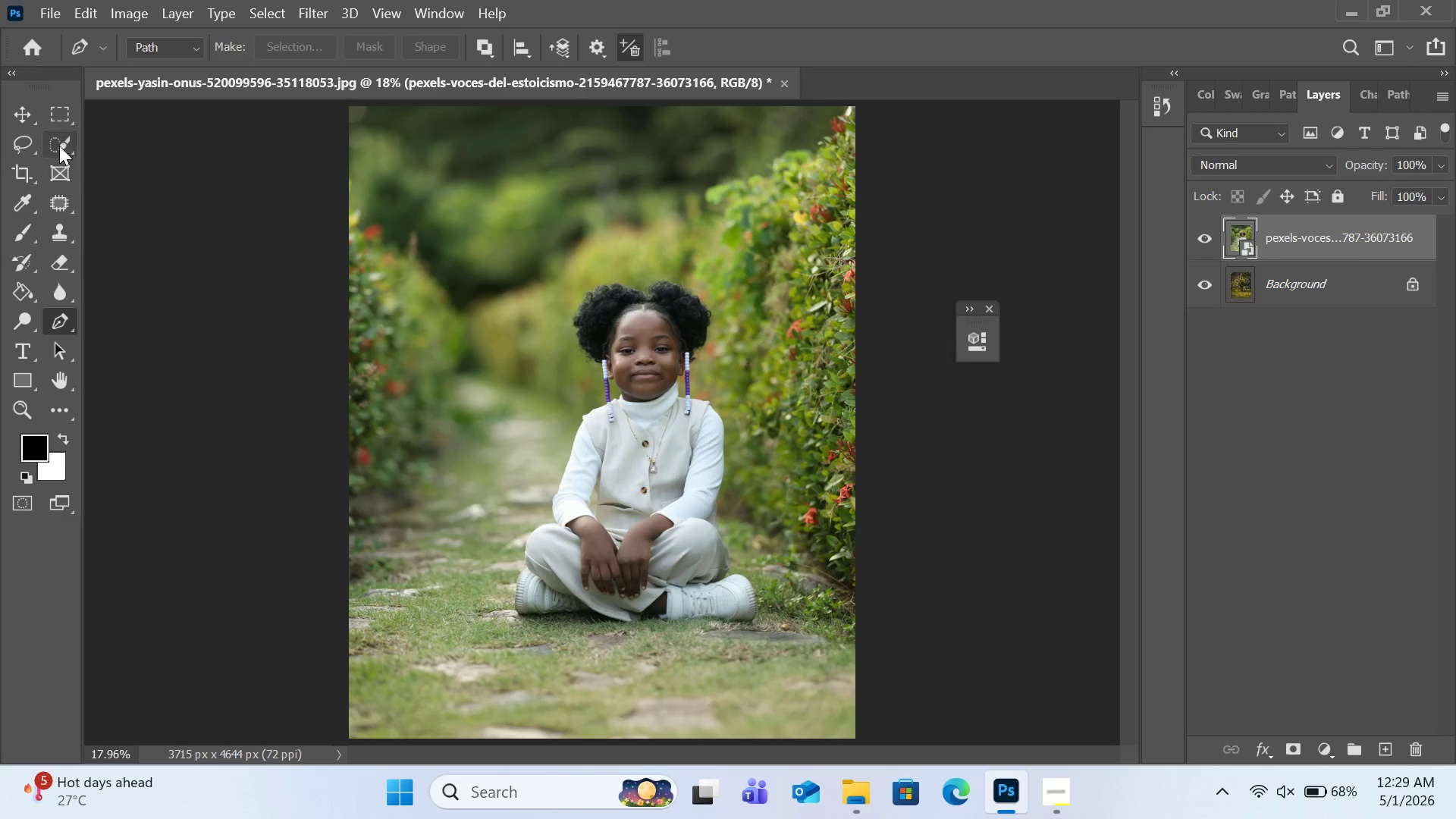 
left_click([22, 139])
 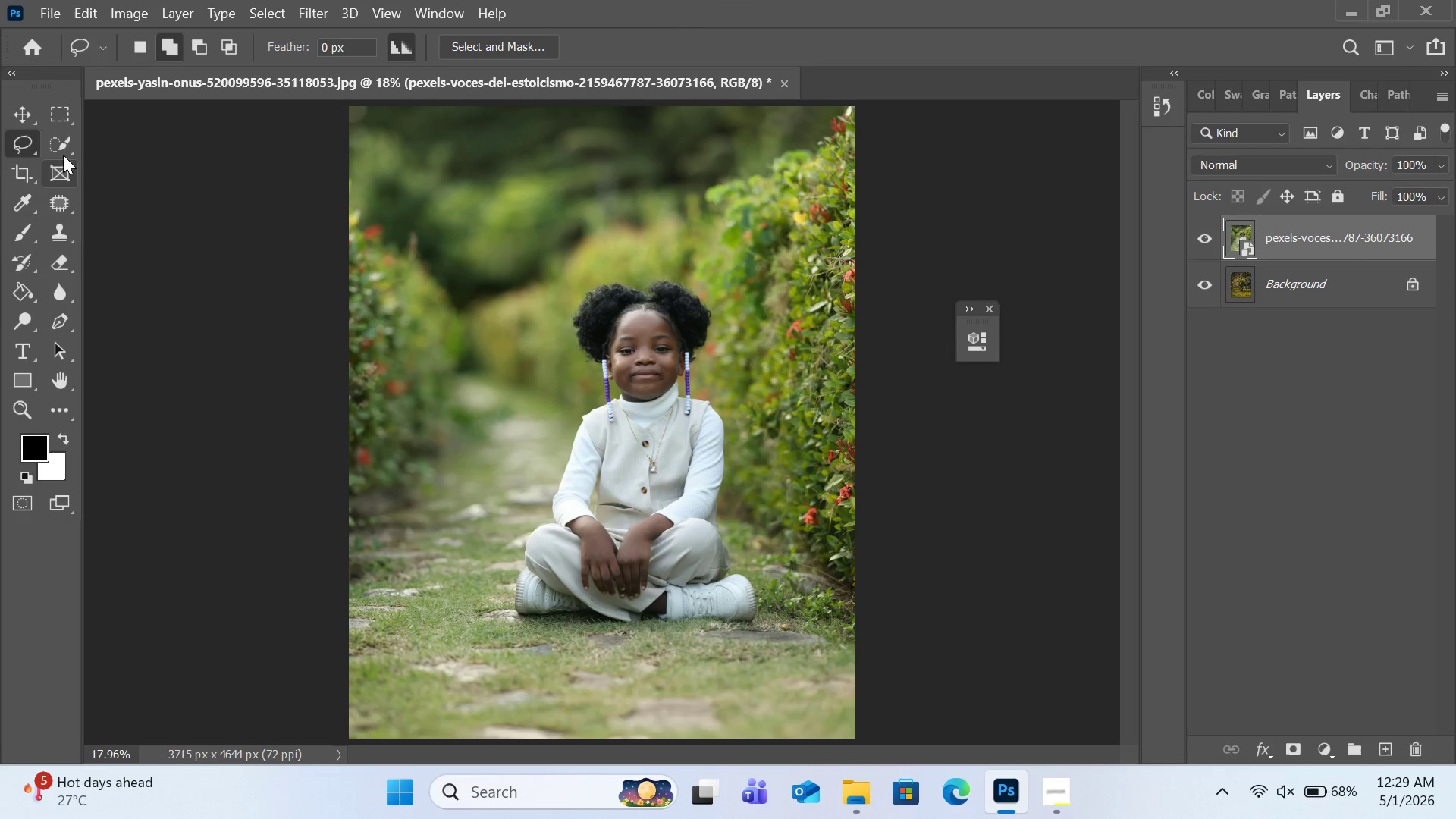 
left_click([64, 138])
 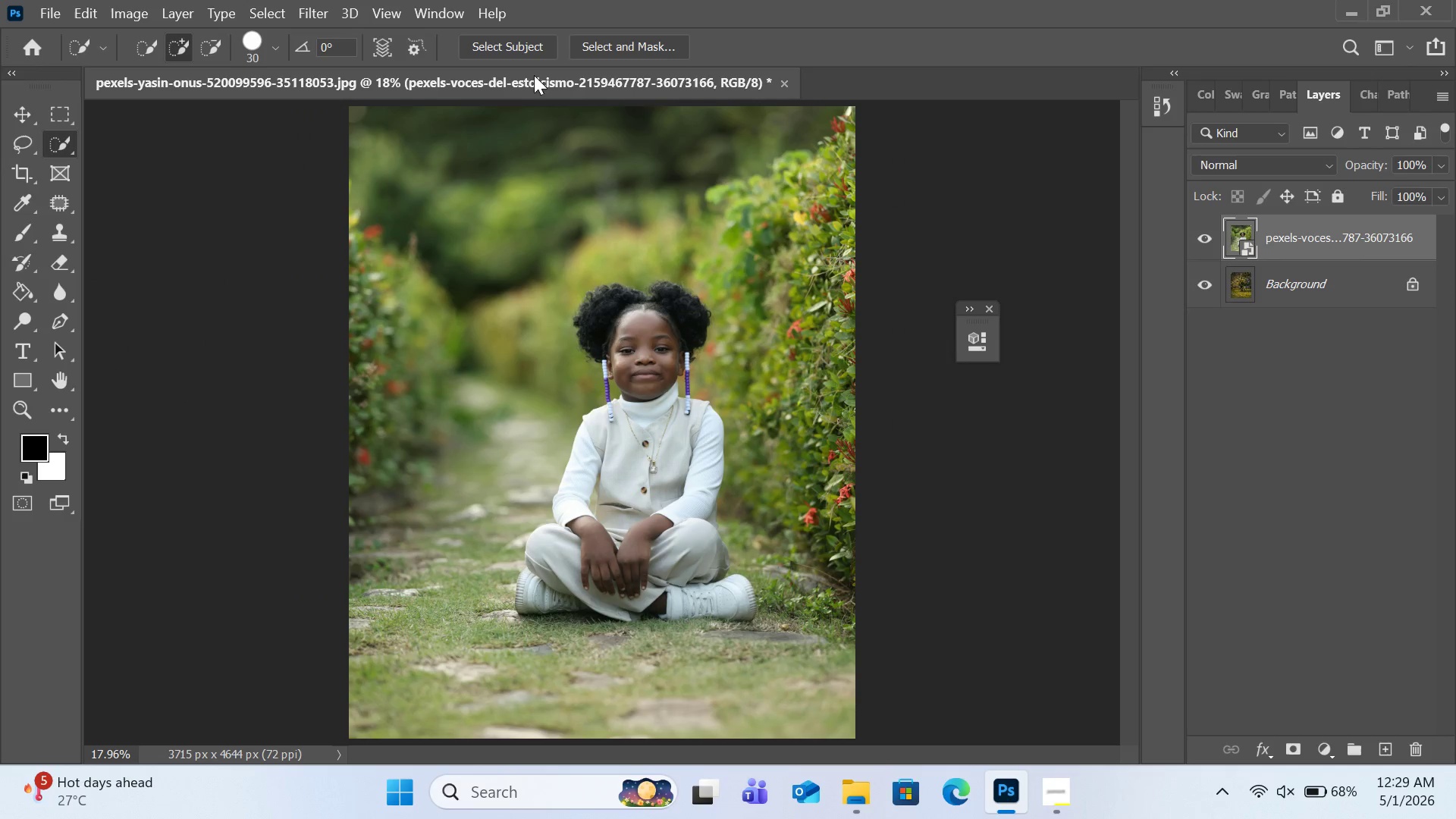 
left_click([512, 41])
 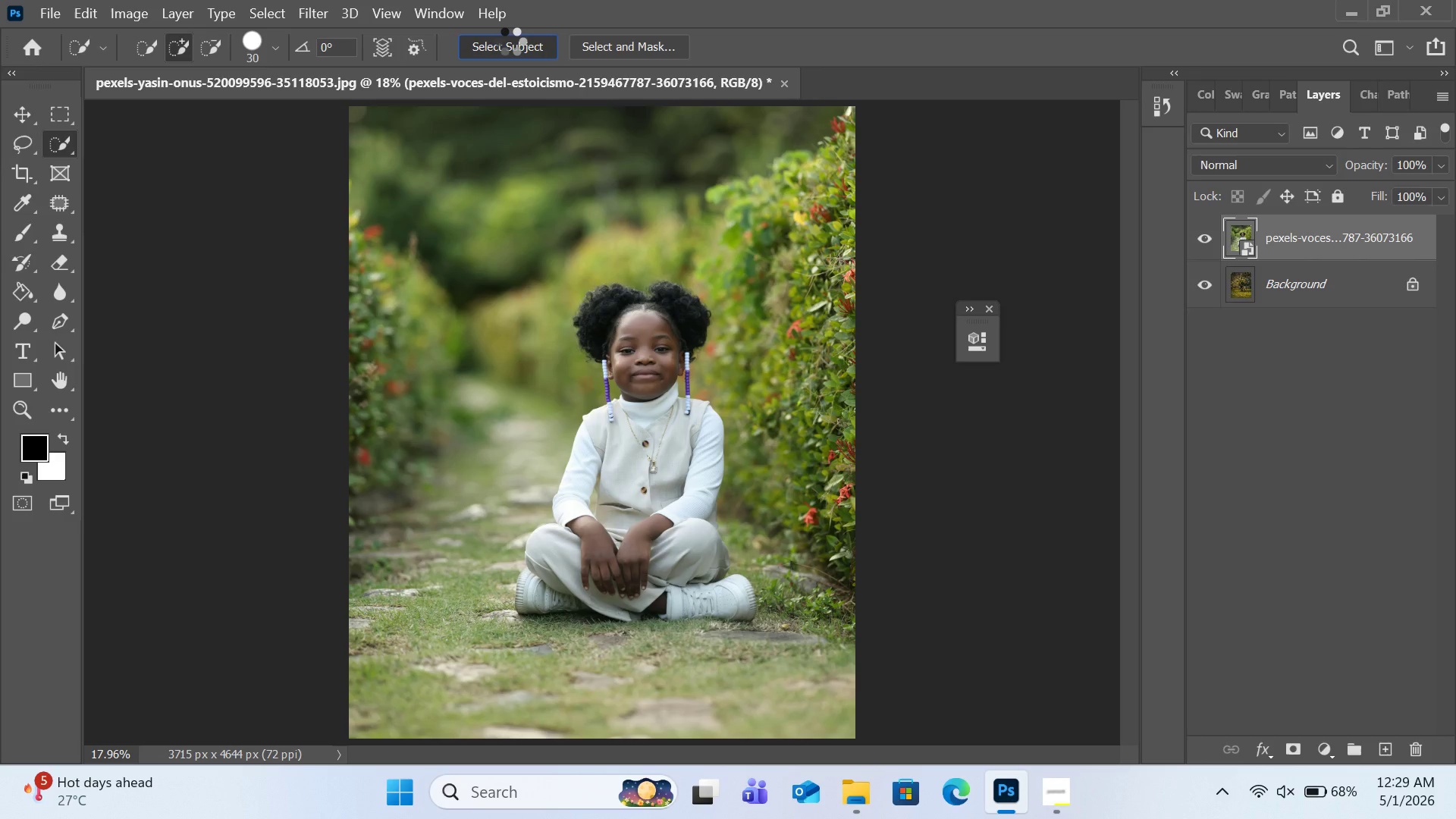 
wait(11.73)
 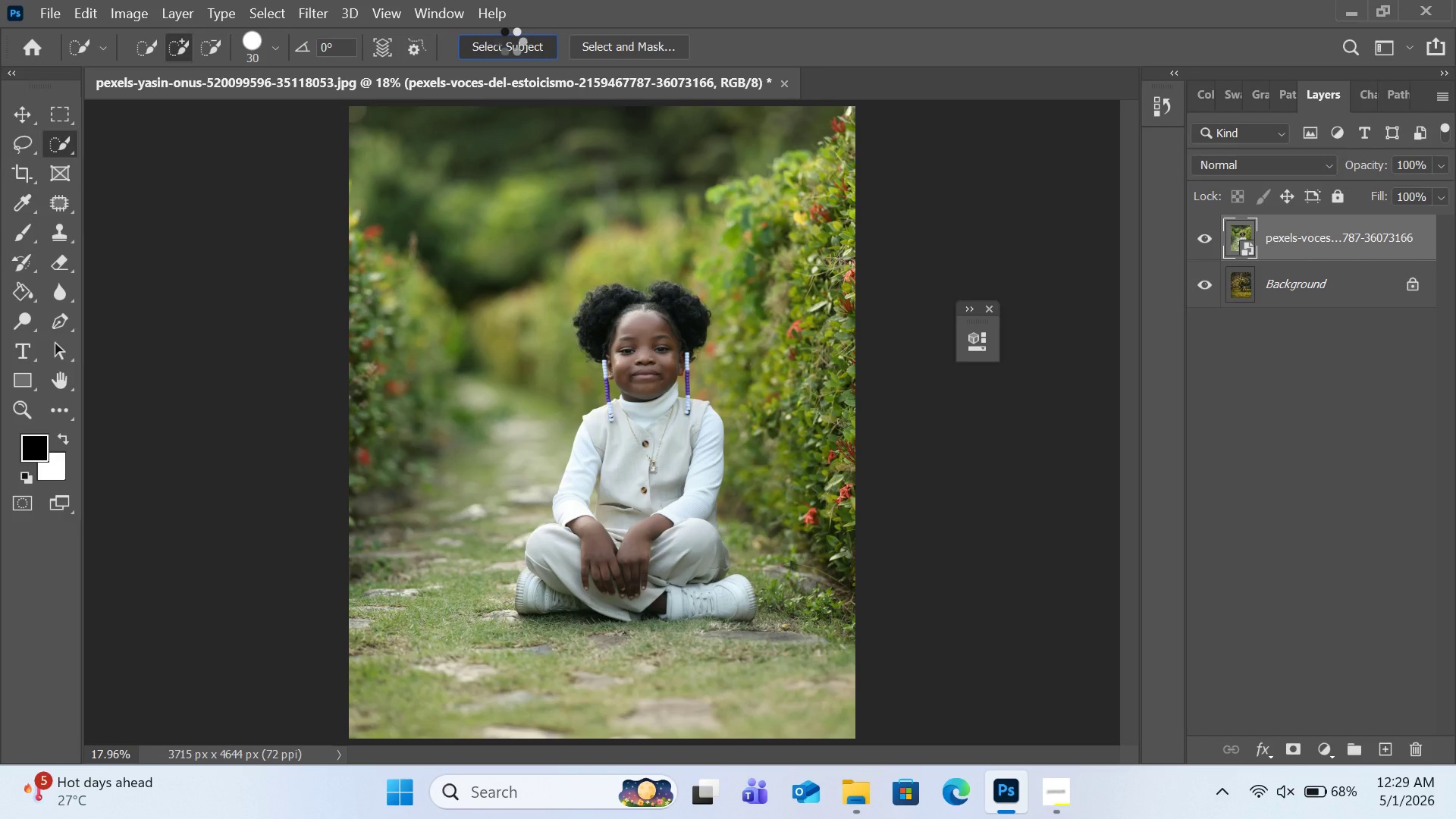 
key(Control+Equal)
 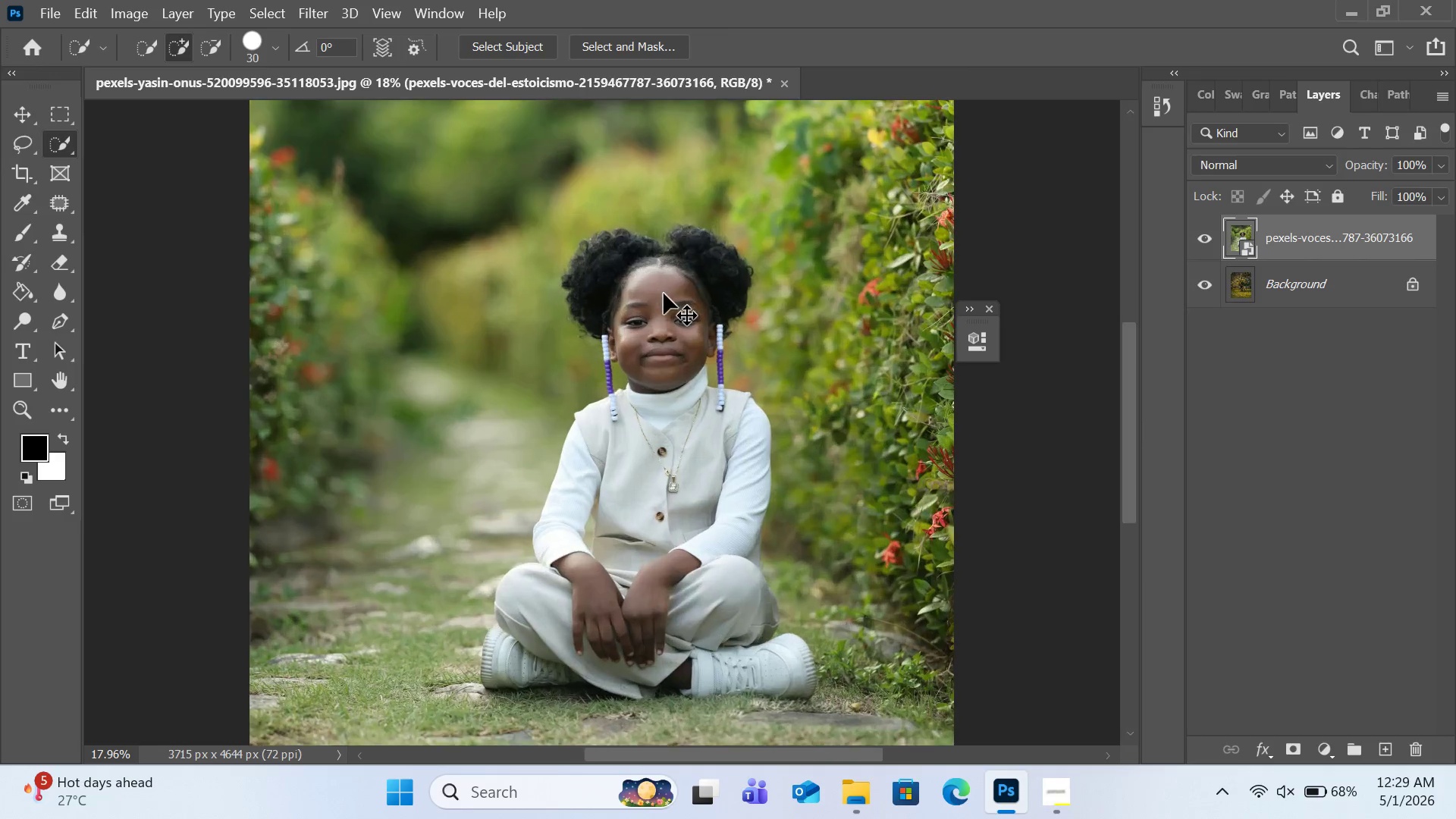 
key(Control+Equal)
 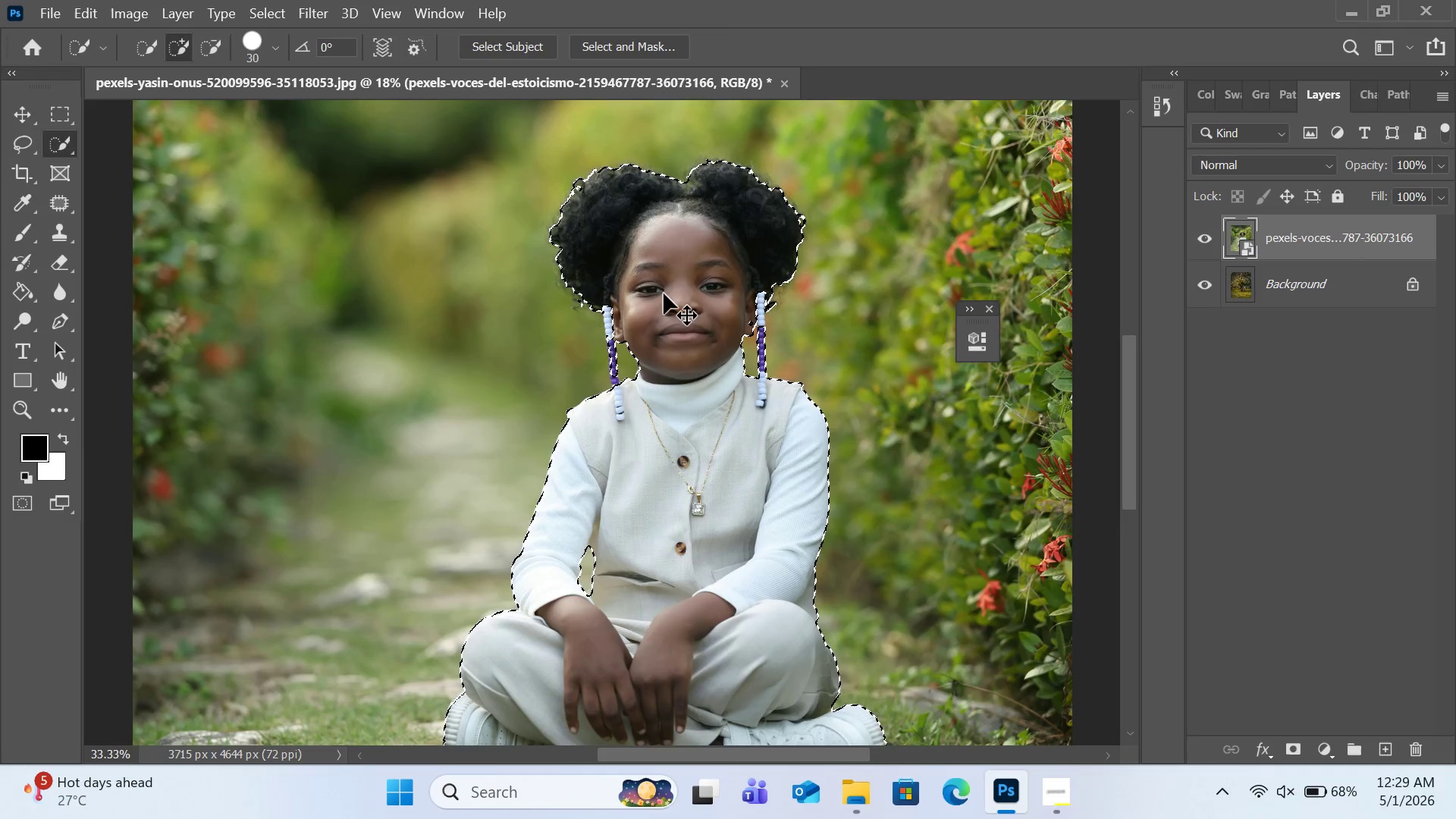 
key(Control+Equal)
 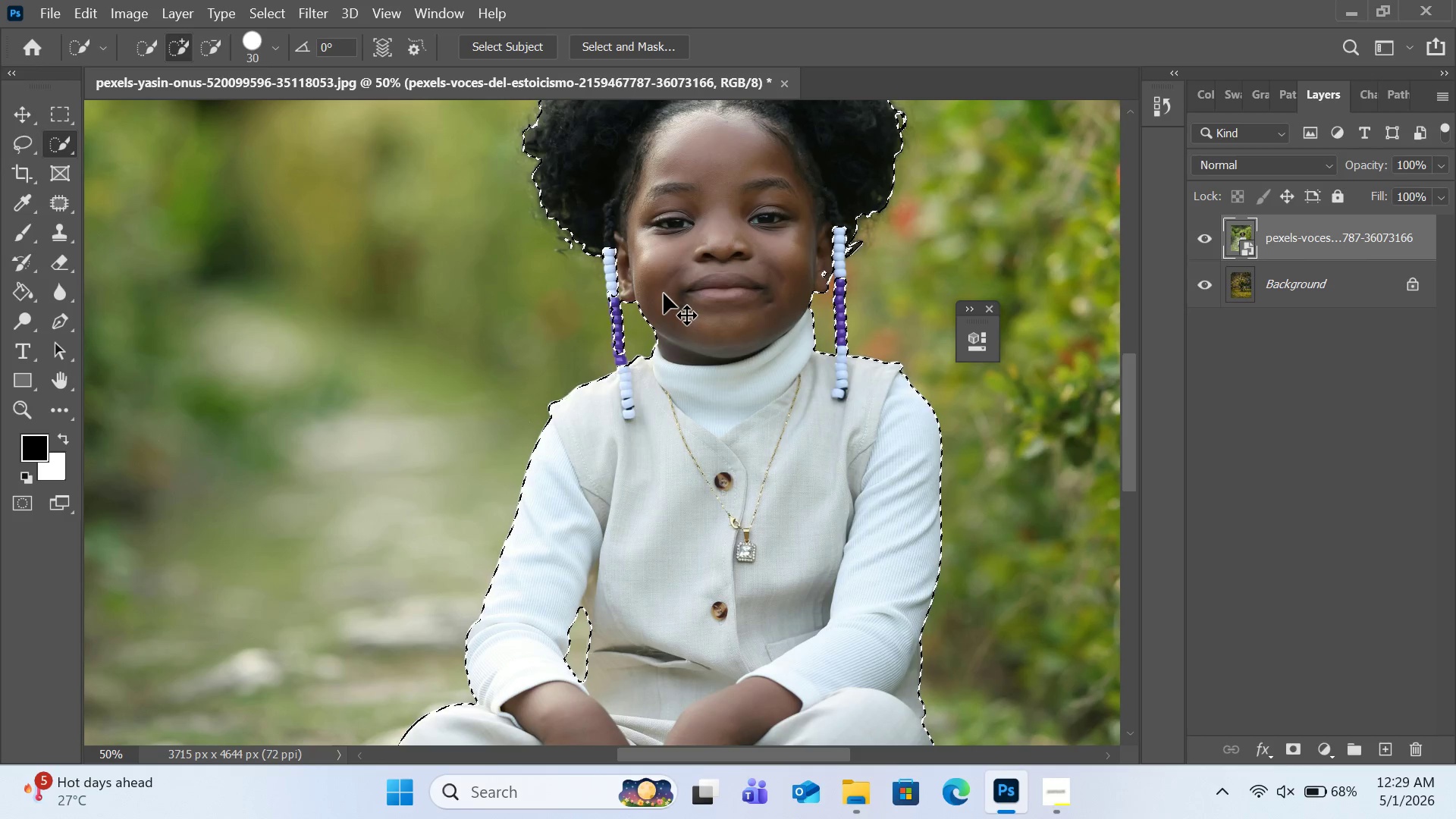 
key(Control+Equal)
 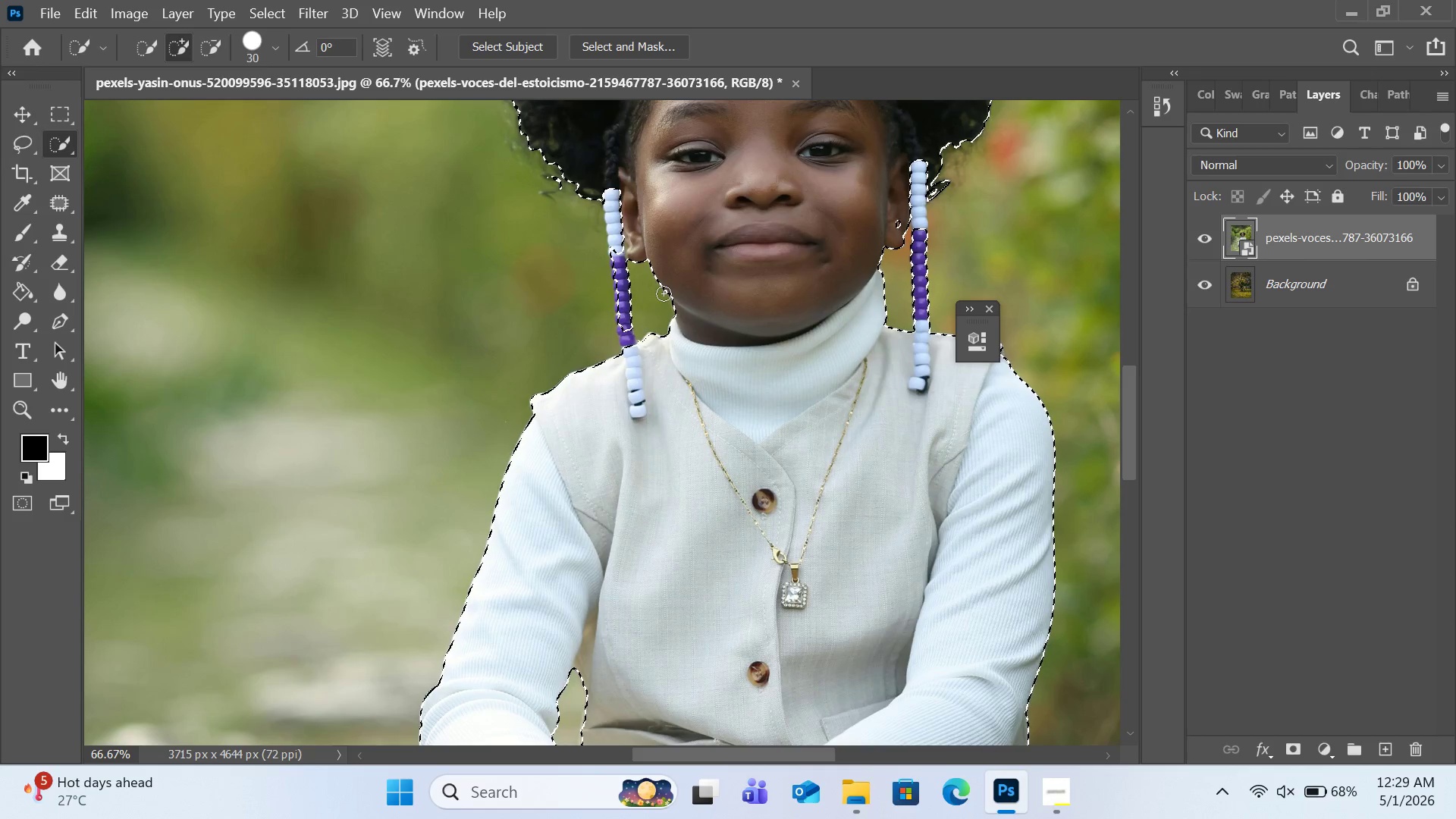 
scroll: coordinate [681, 308], scroll_direction: up, amount: 15.0
 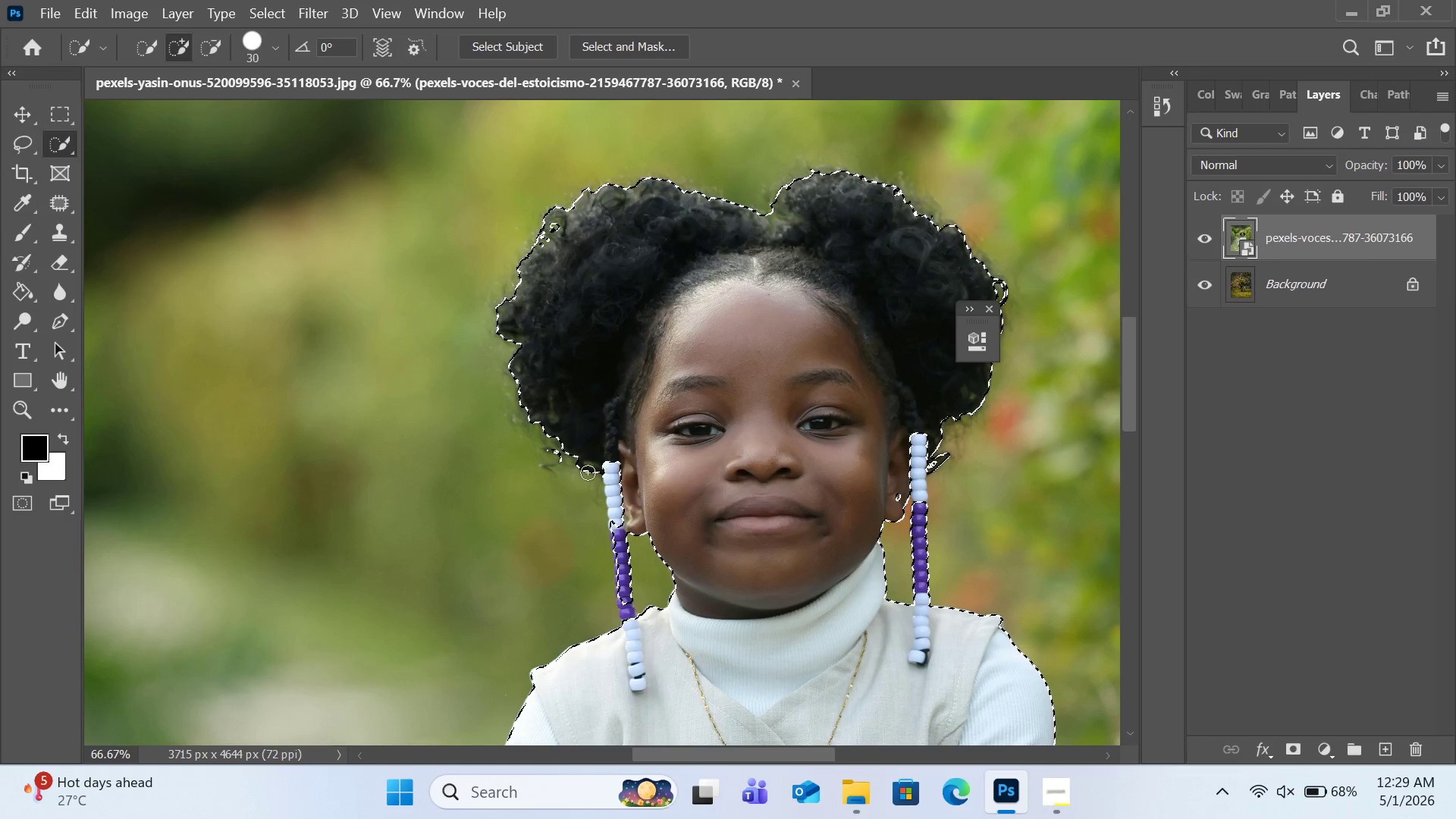 
scroll: coordinate [586, 465], scroll_direction: down, amount: 37.0
 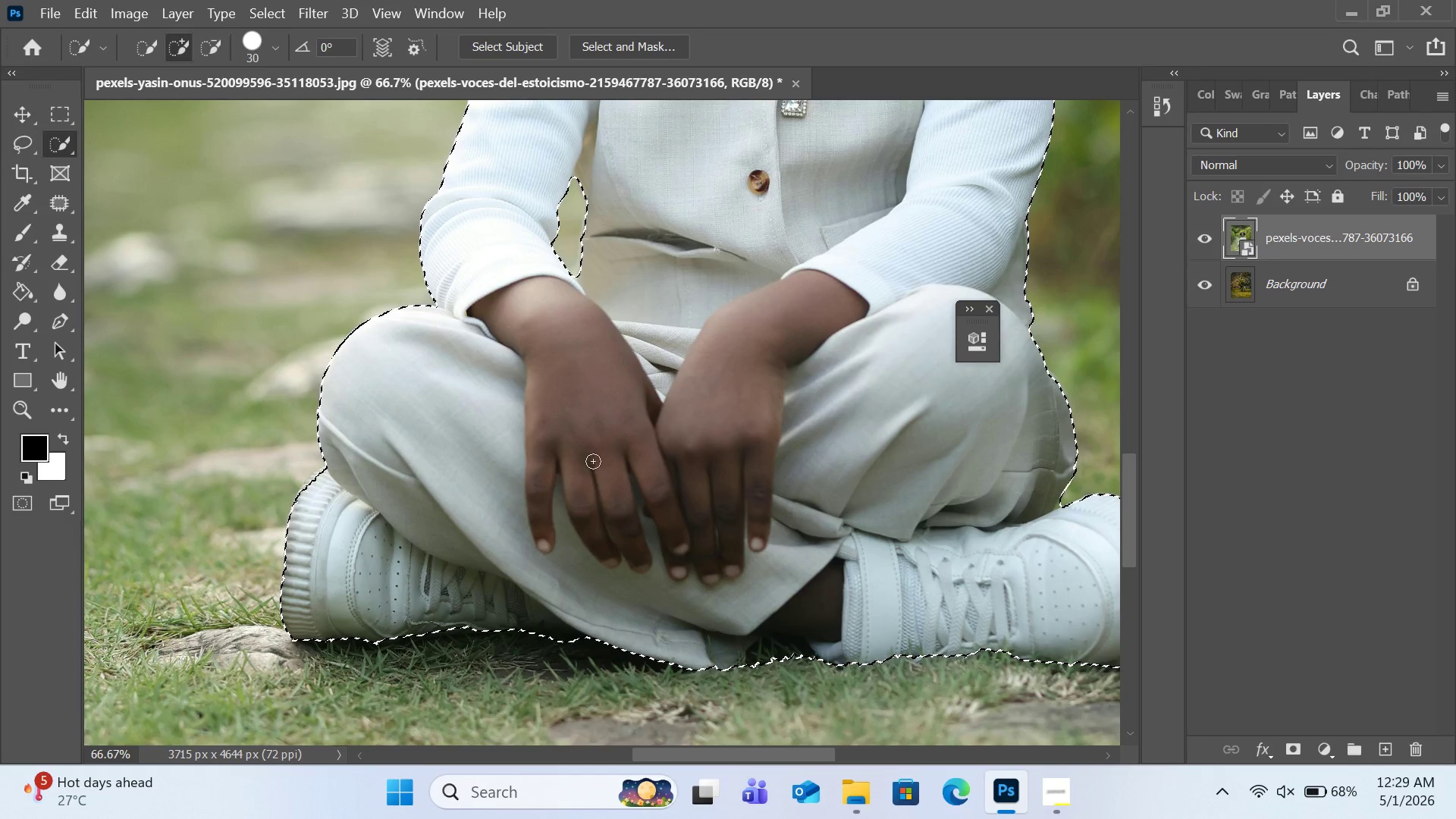 
left_click_drag(start_coordinate=[673, 754], to_coordinate=[704, 755])
 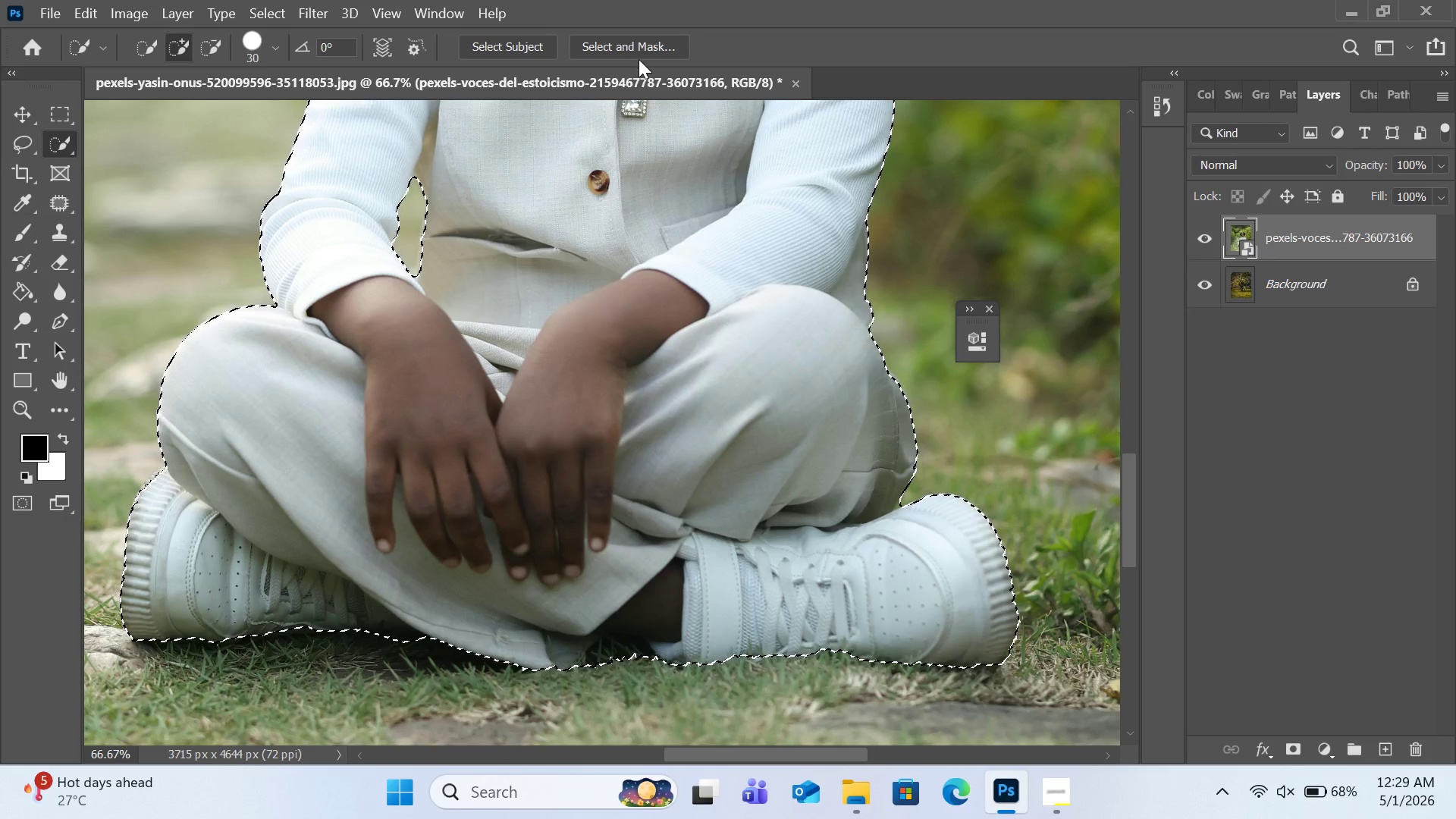 
left_click([639, 55])
 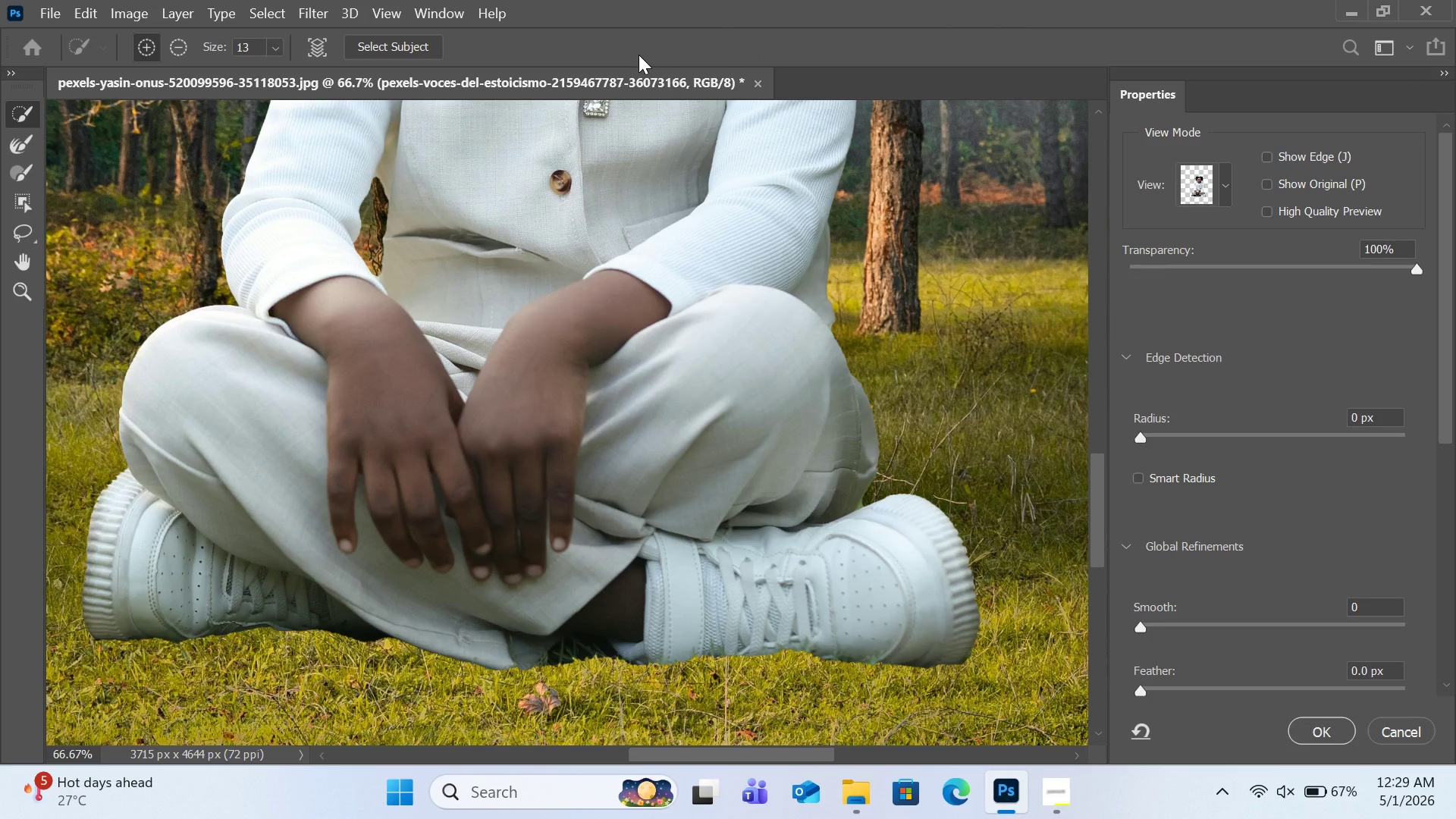 
scroll: coordinate [764, 321], scroll_direction: up, amount: 35.0
 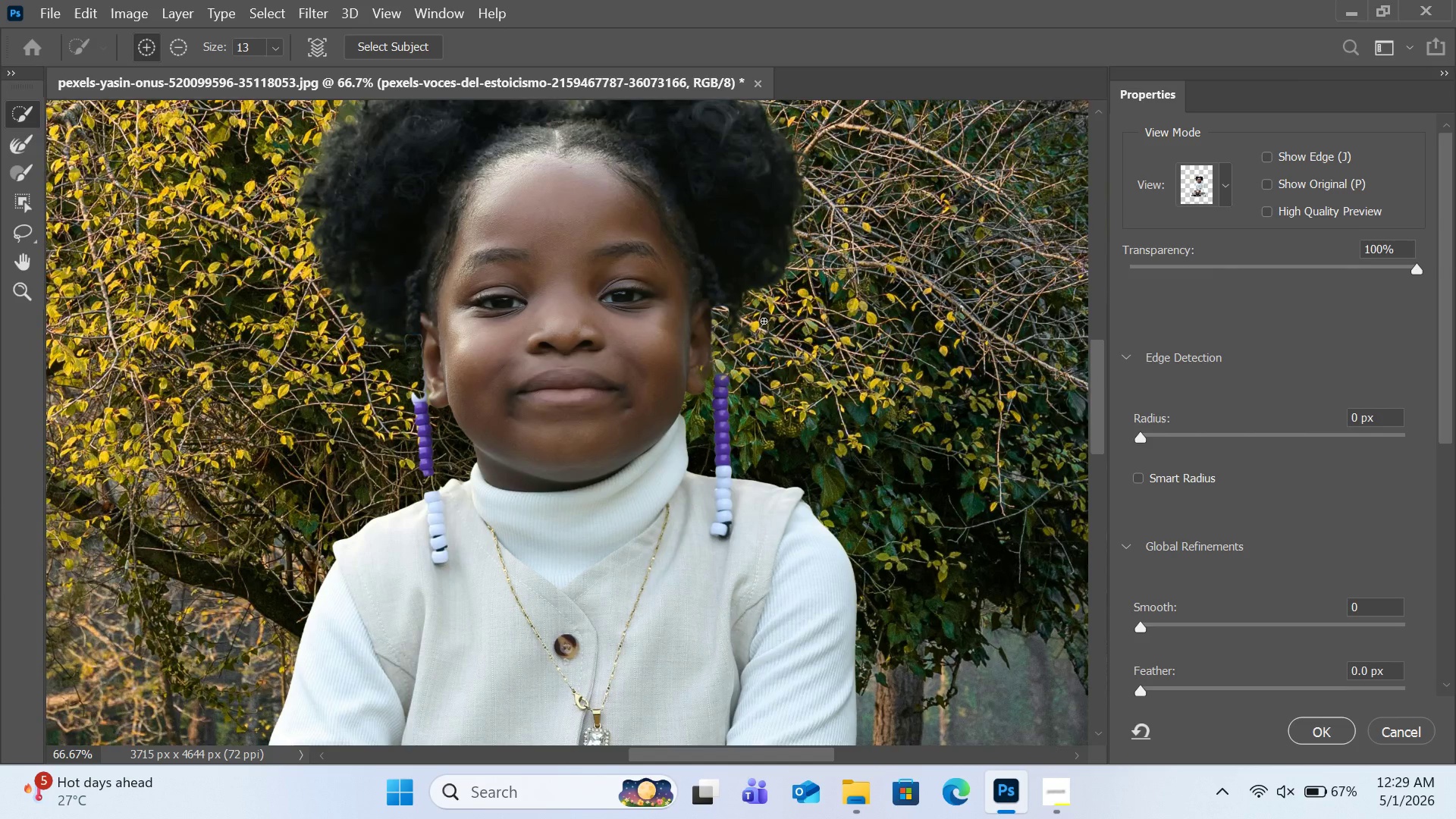 
scroll: coordinate [764, 321], scroll_direction: down, amount: 16.0
 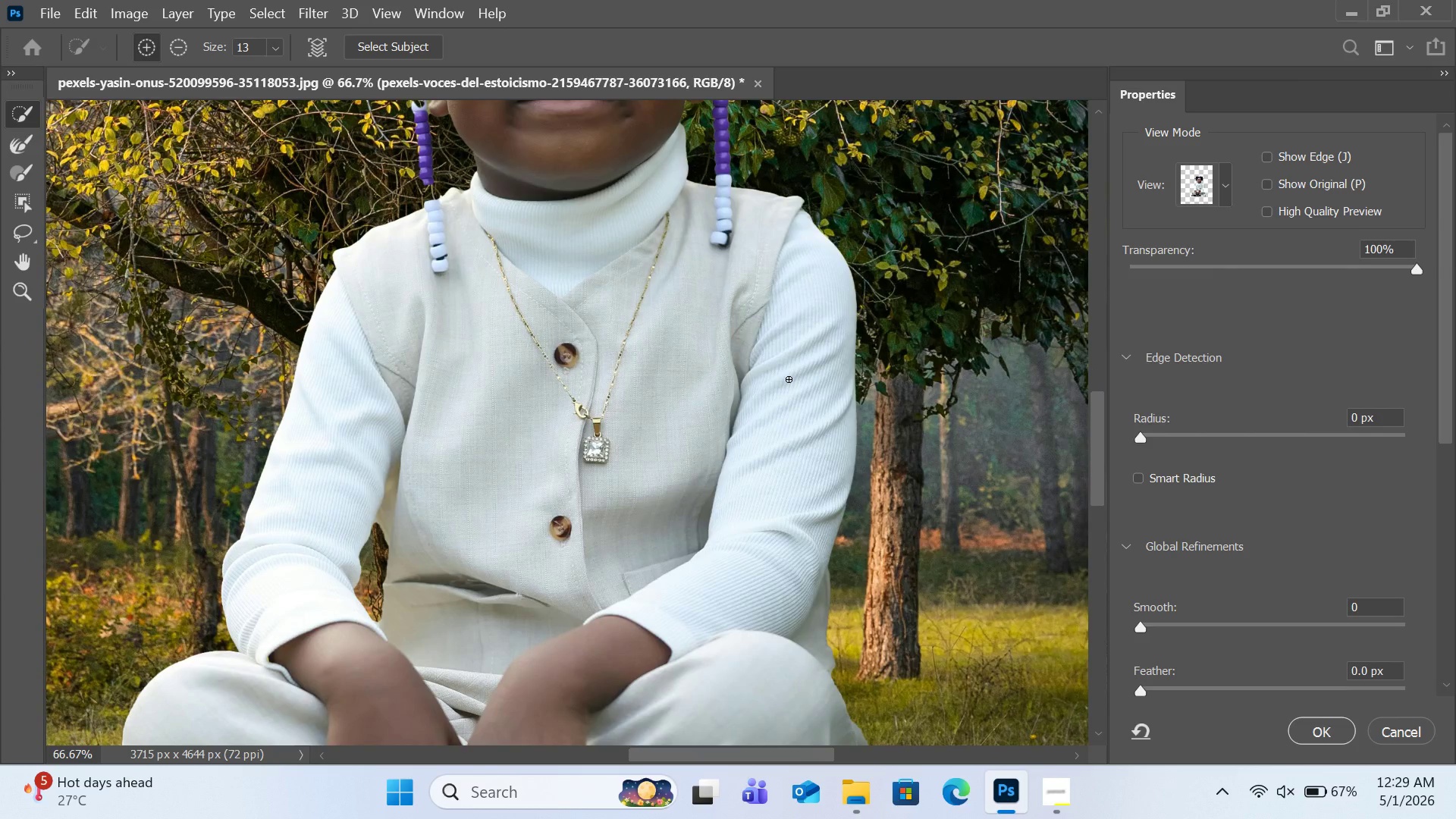 
key(Control+Minus)
 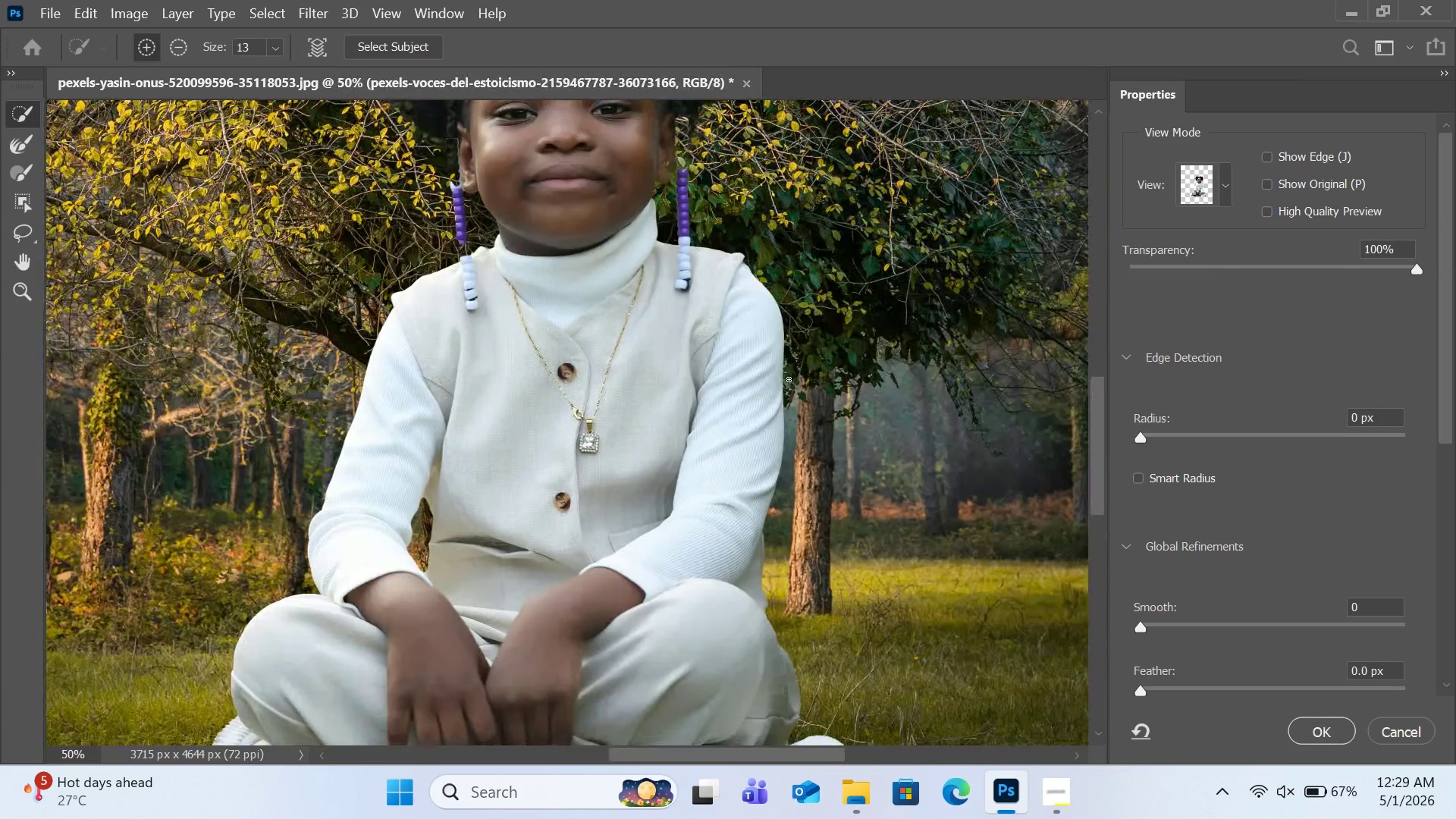 
key(Control+Minus)
 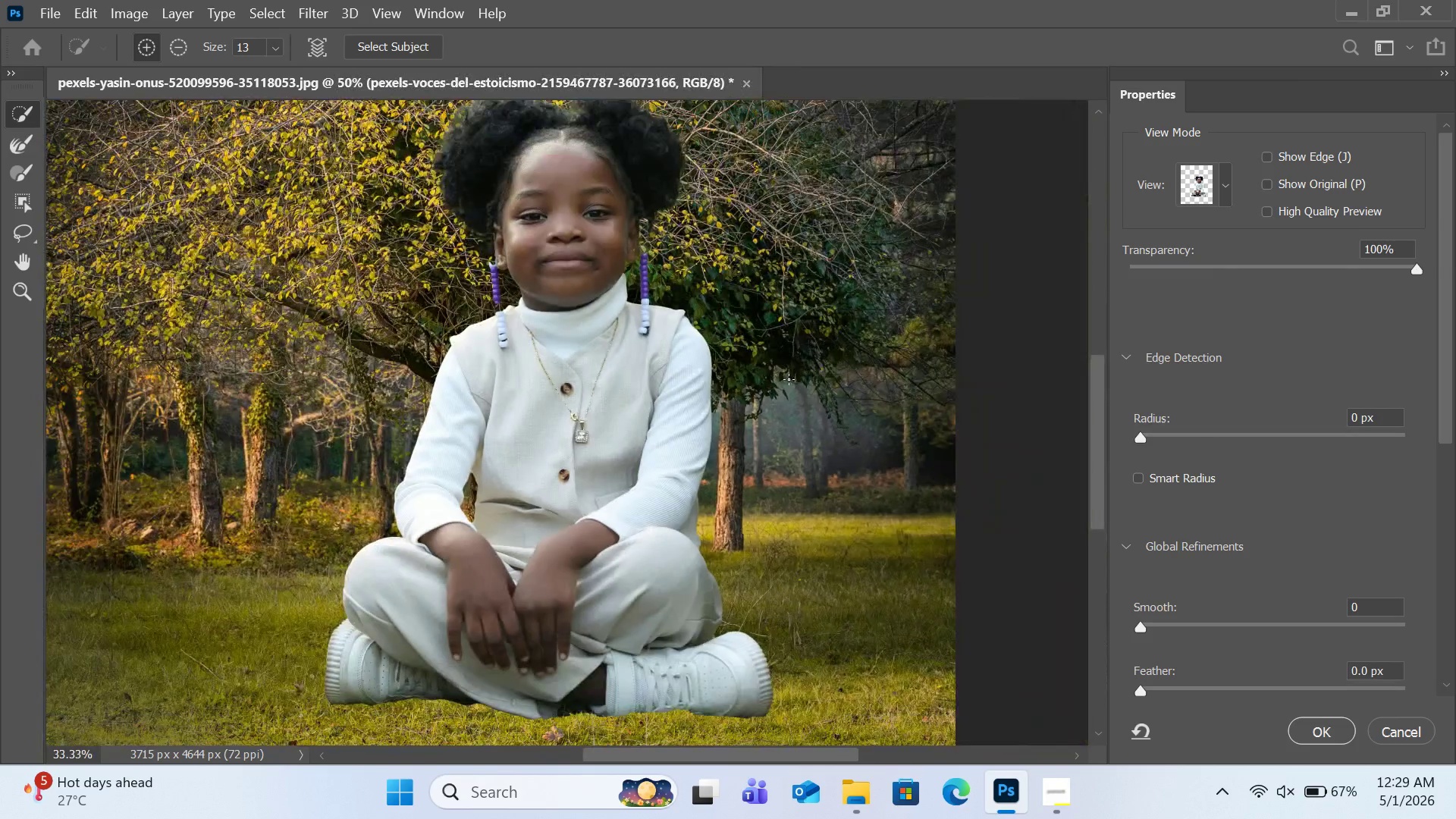 
key(Control+Minus)
 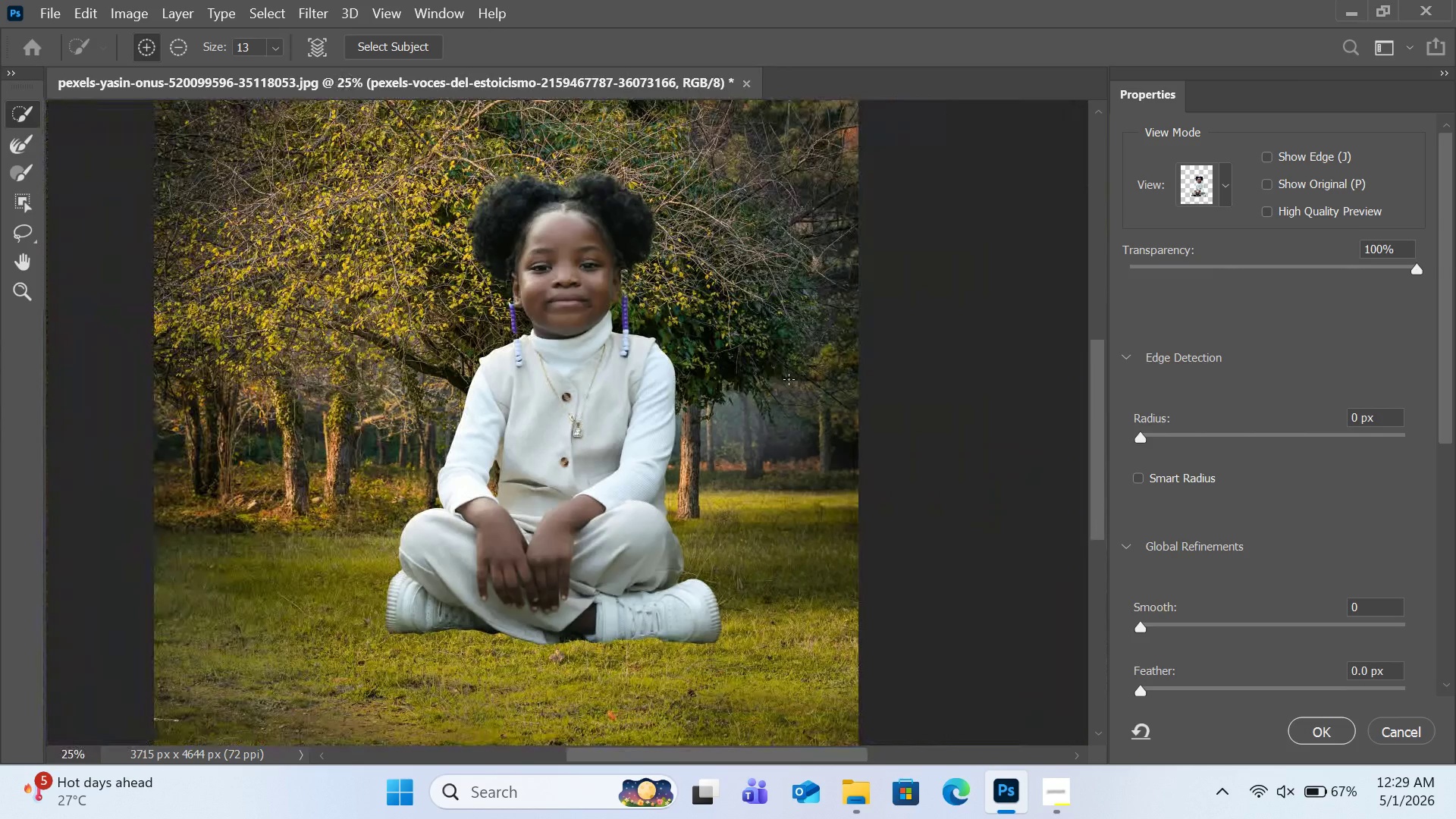 
key(Control+Minus)
 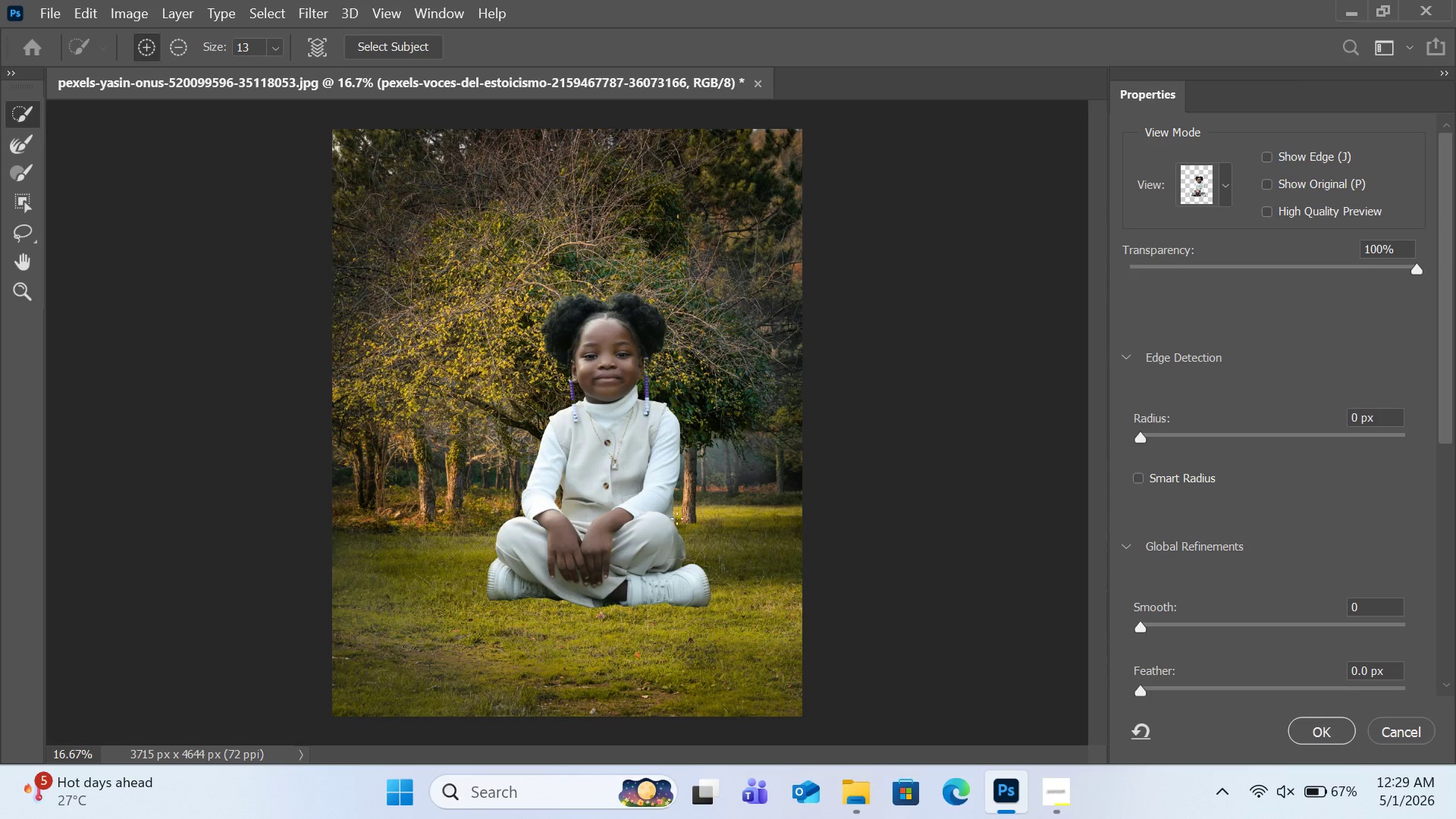 
hold_key(key=ControlLeft, duration=0.64)
 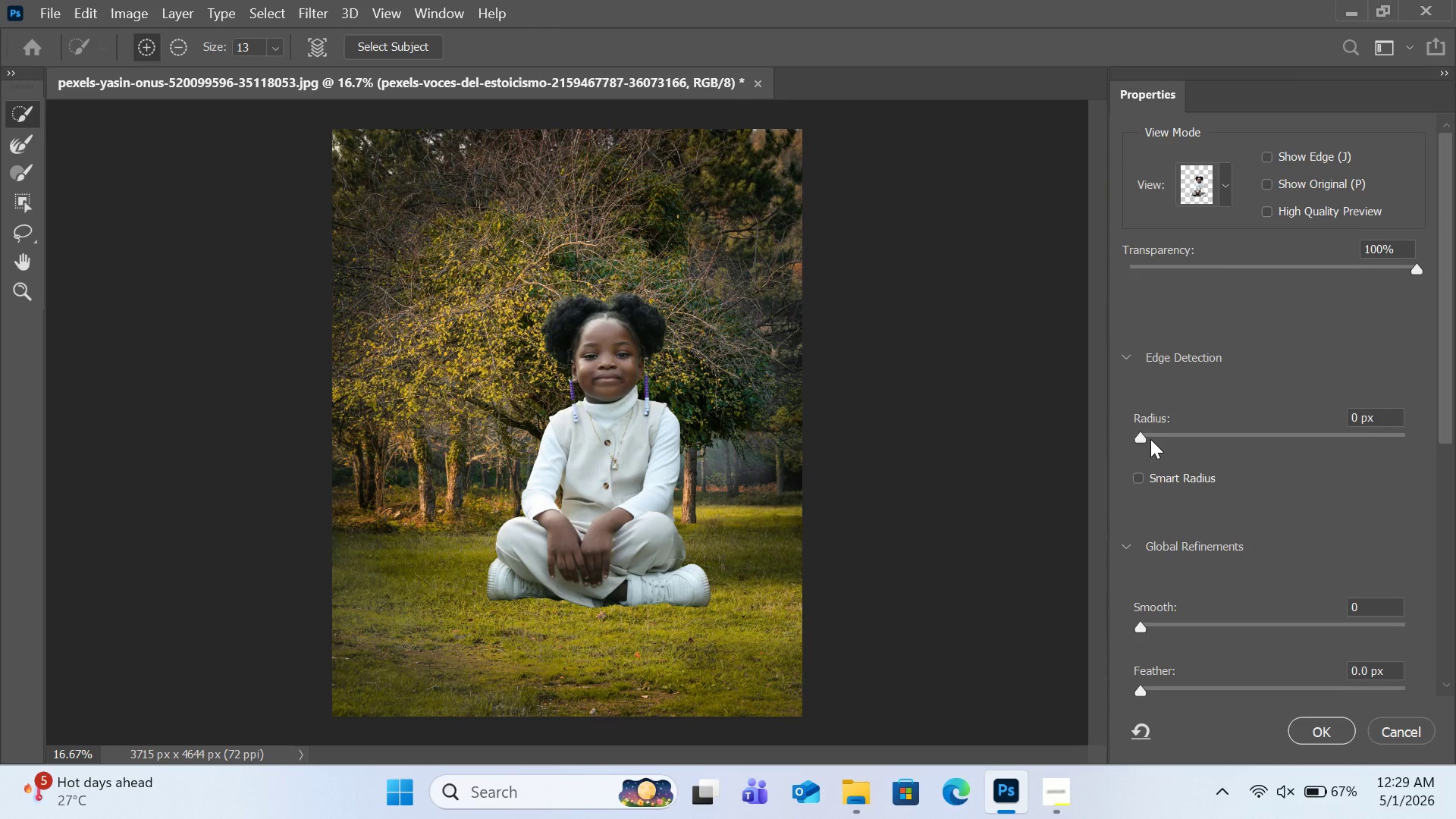 
left_click([1150, 435])
 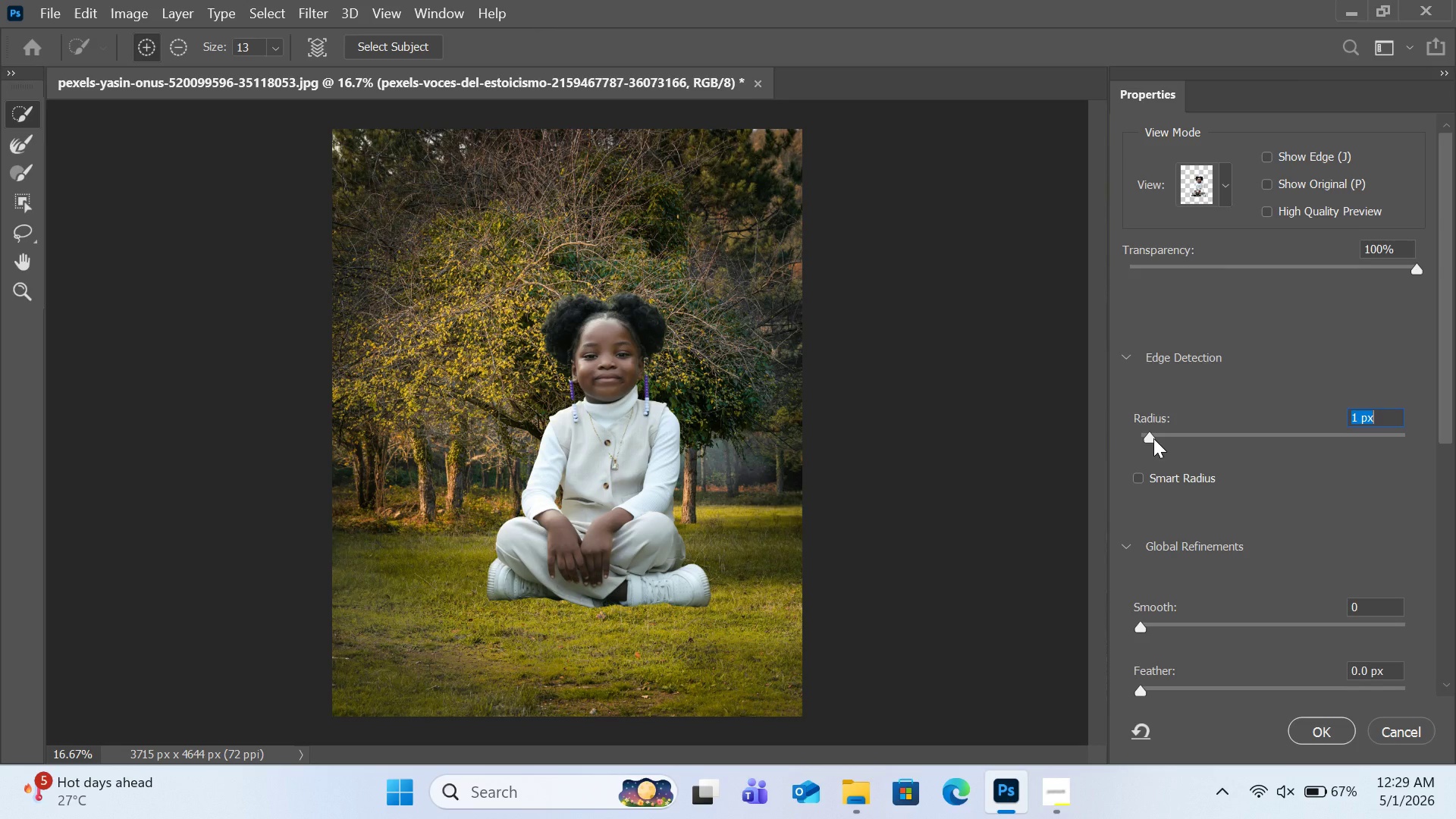 
left_click([1153, 438])
 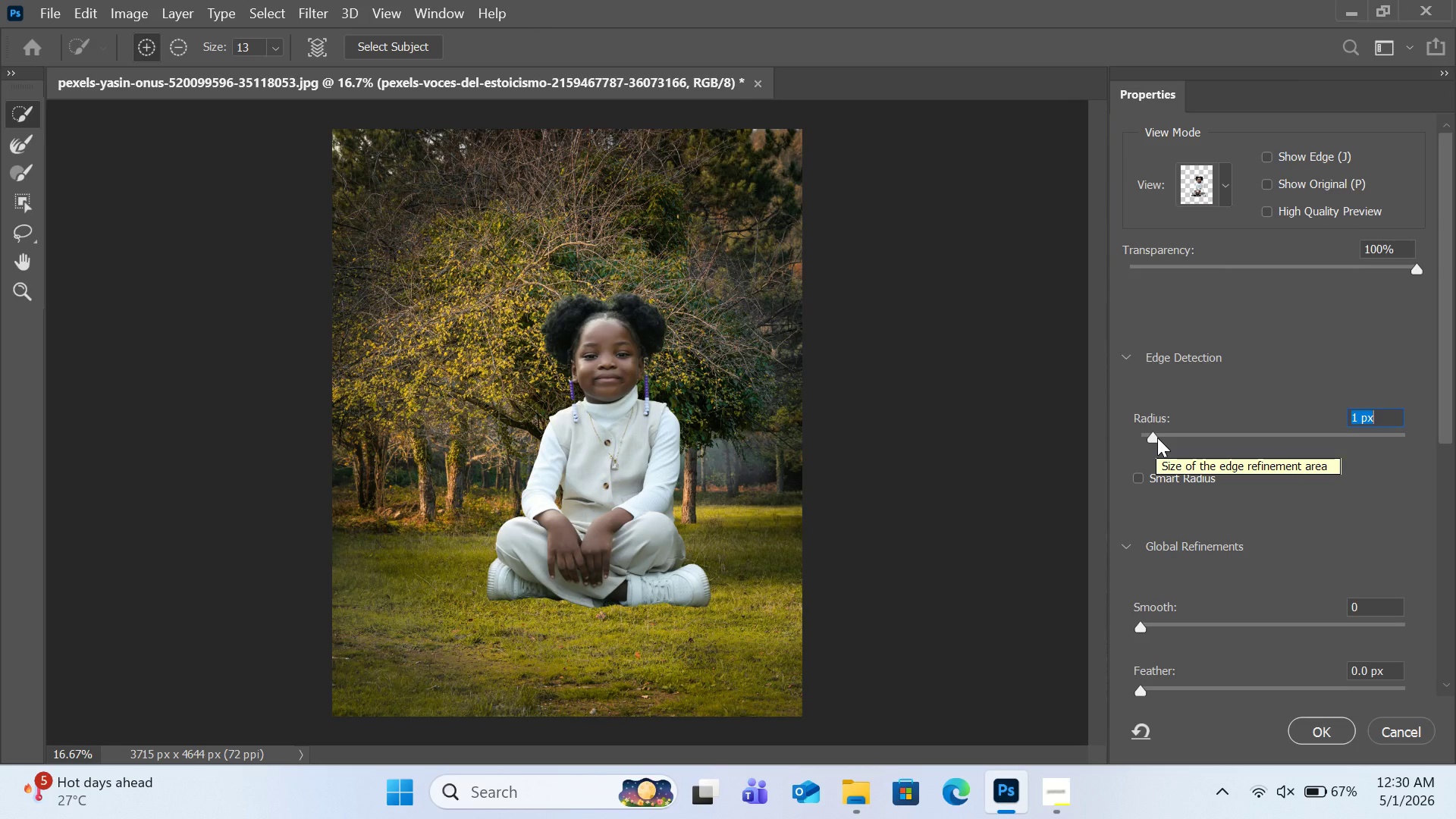 
left_click([1157, 438])
 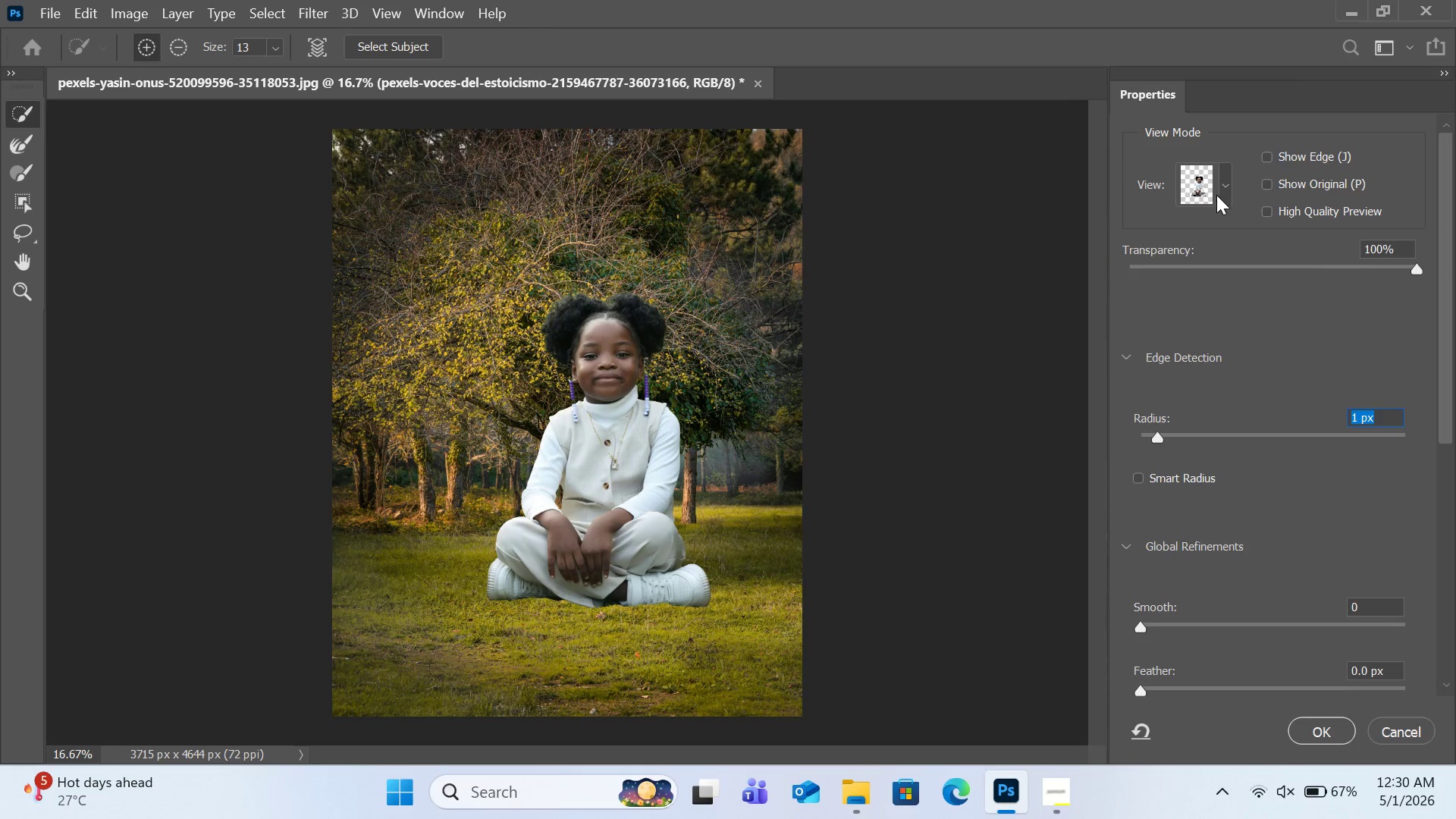 
left_click([1214, 190])
 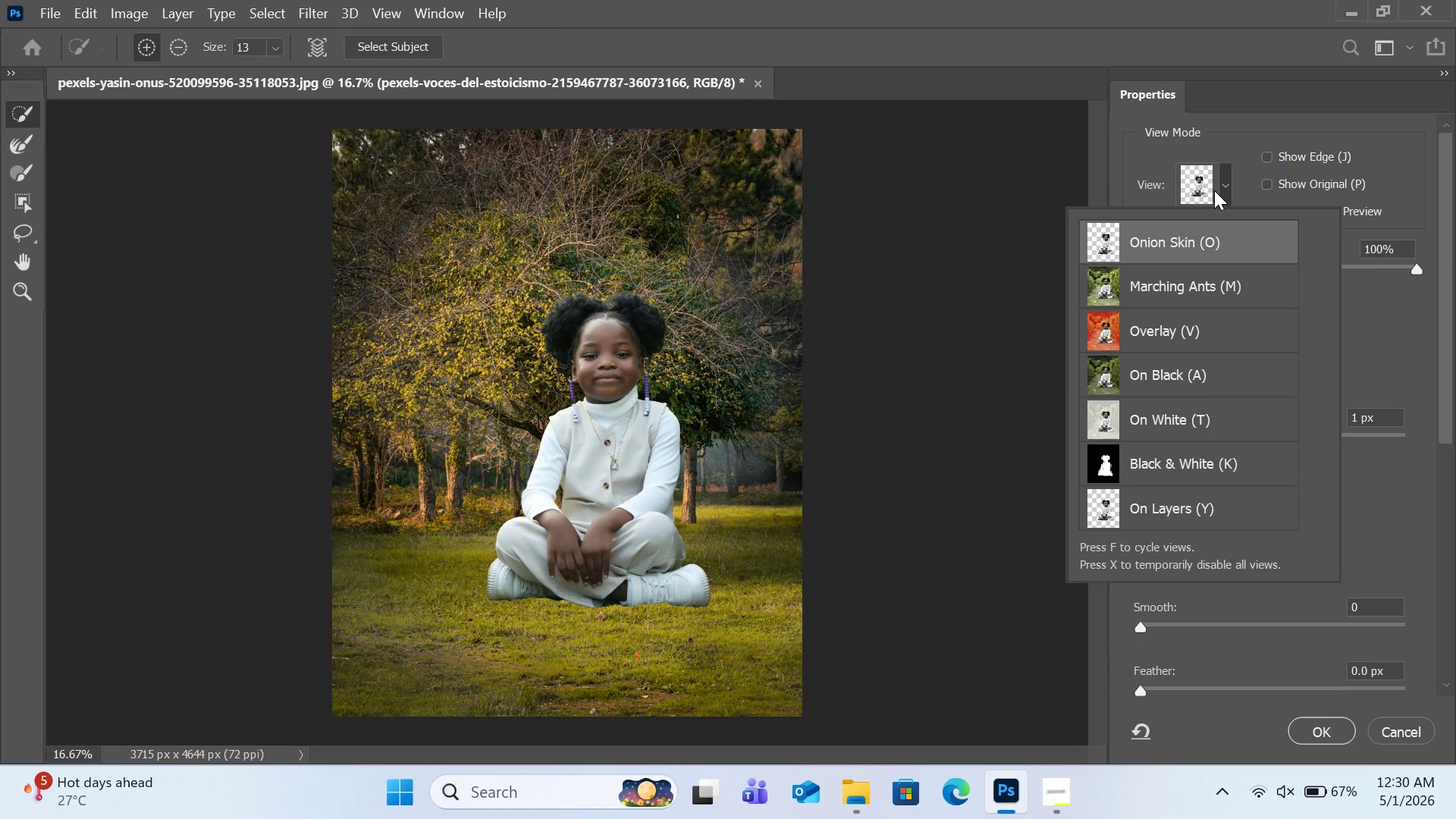 
left_click([1214, 190])
 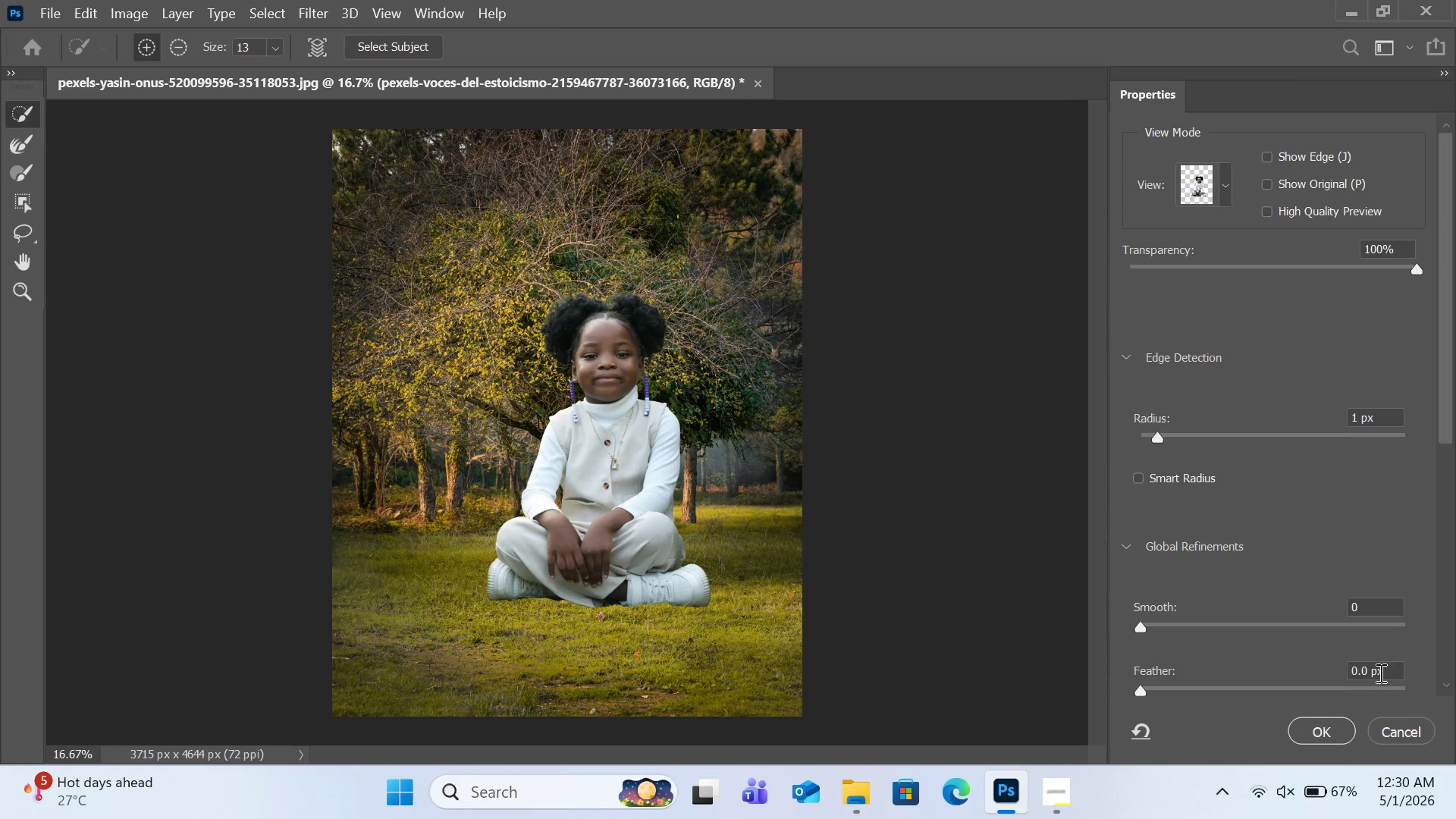 
left_click([1389, 736])
 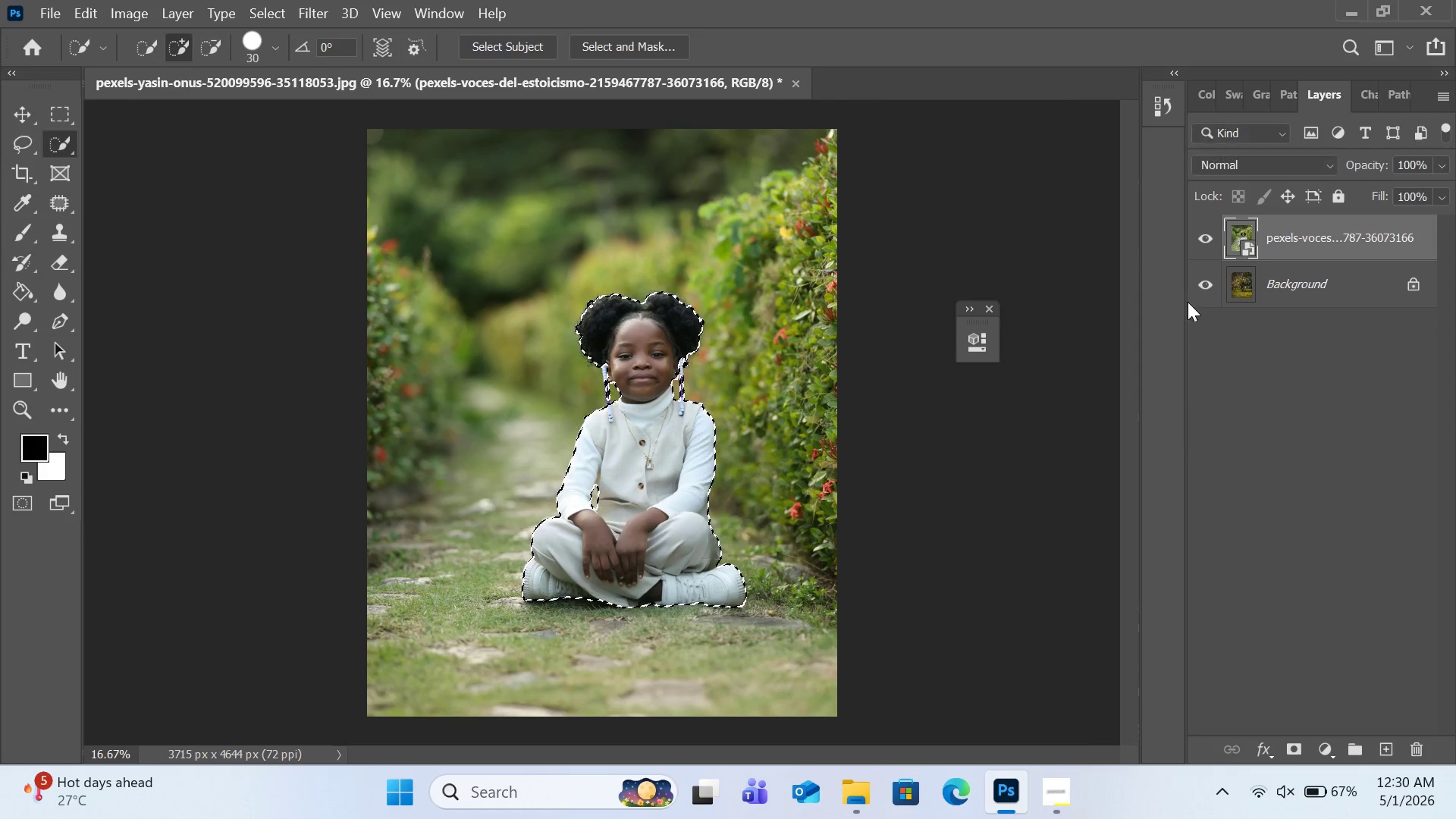 
left_click([1200, 282])
 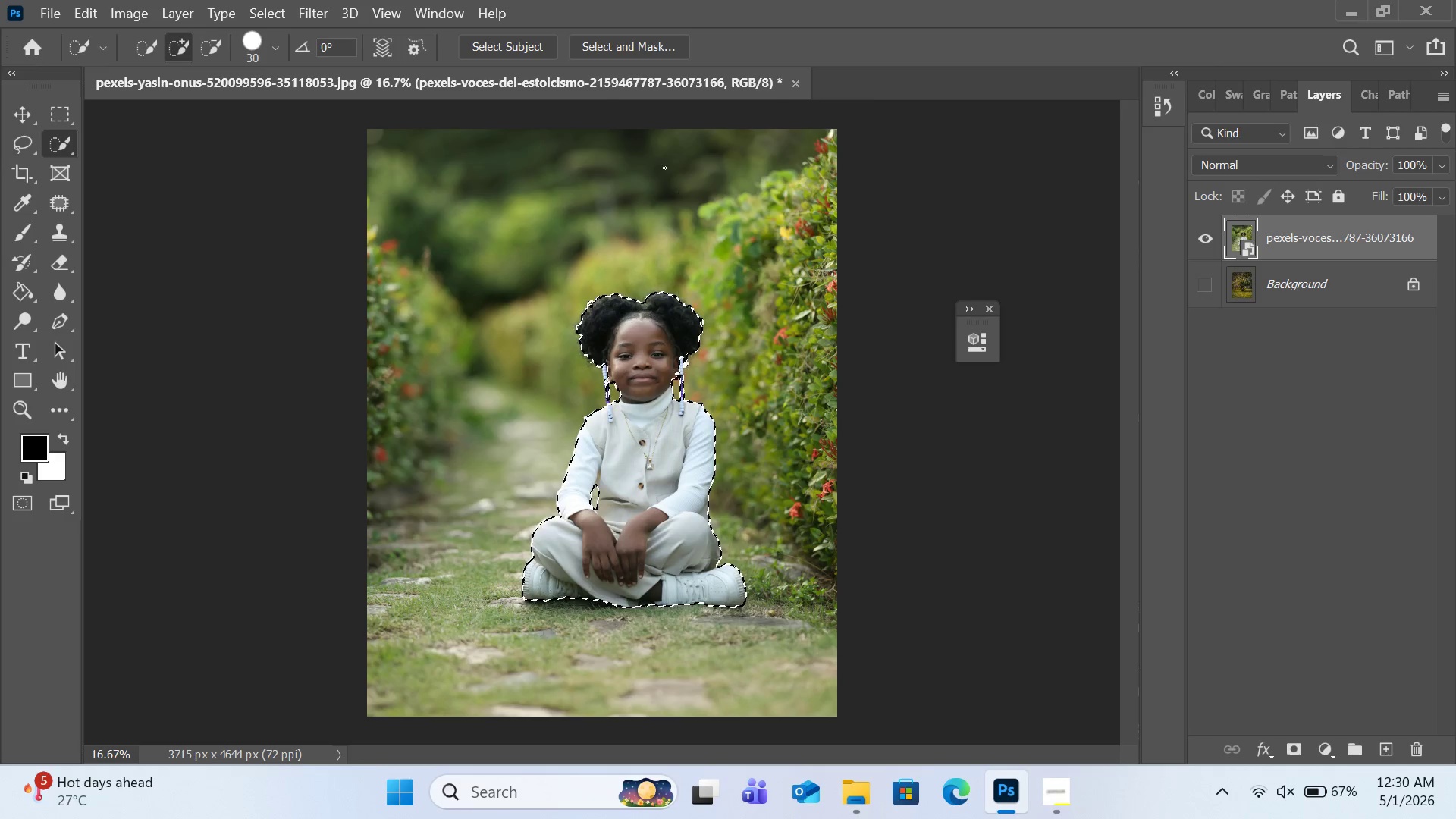 
left_click([598, 39])
 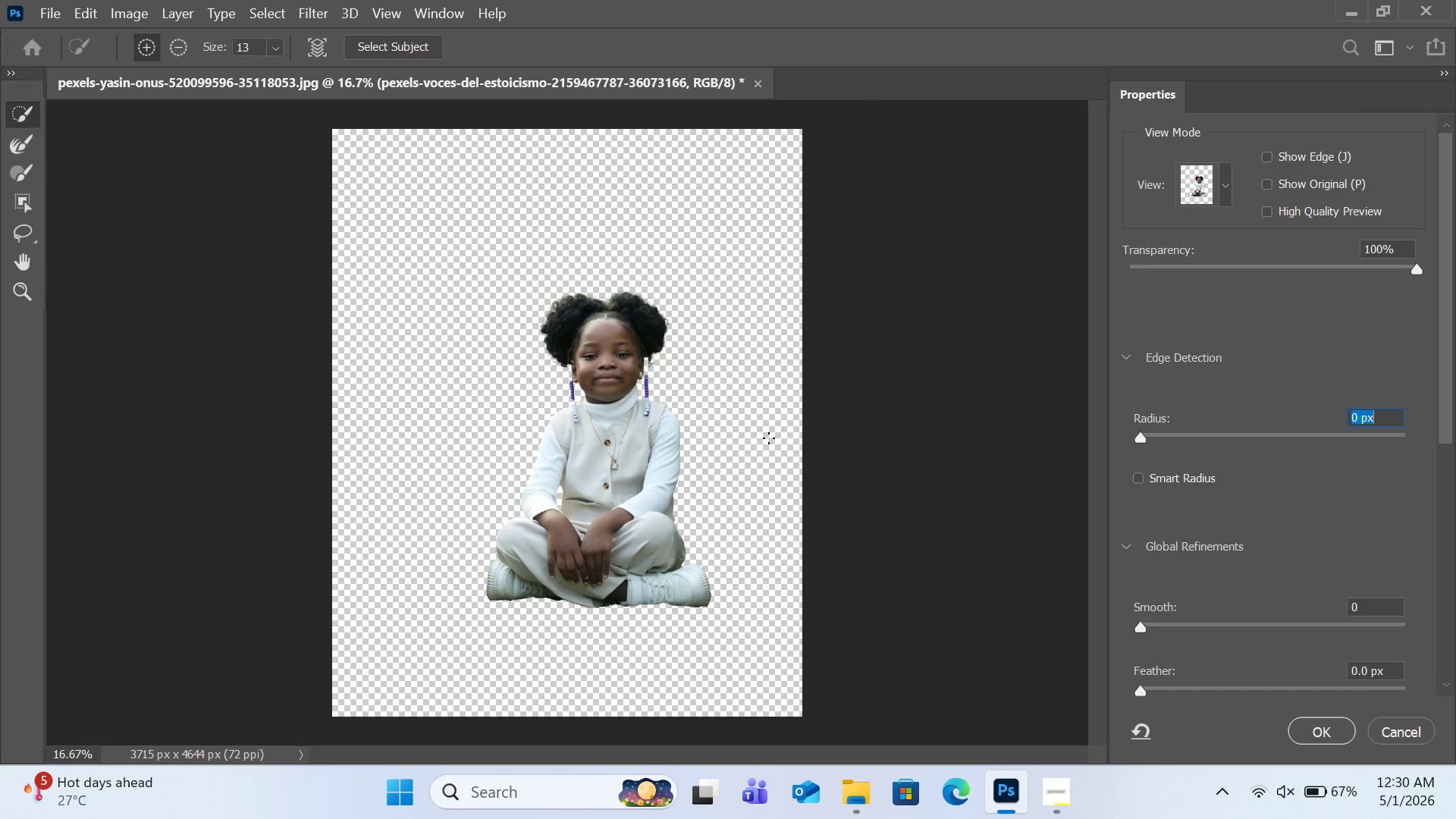 
key(Control+Equal)
 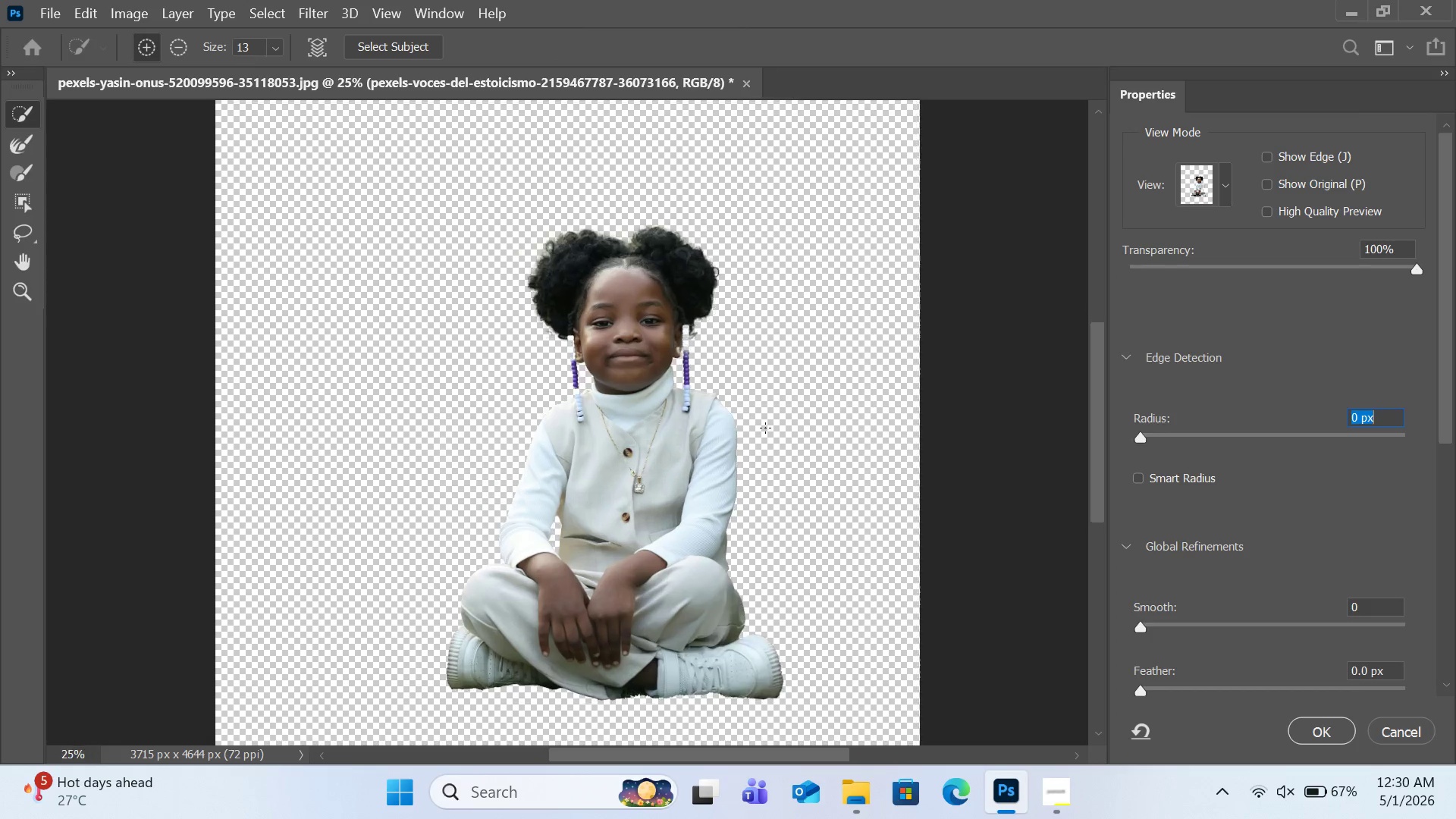 
key(Control+Equal)
 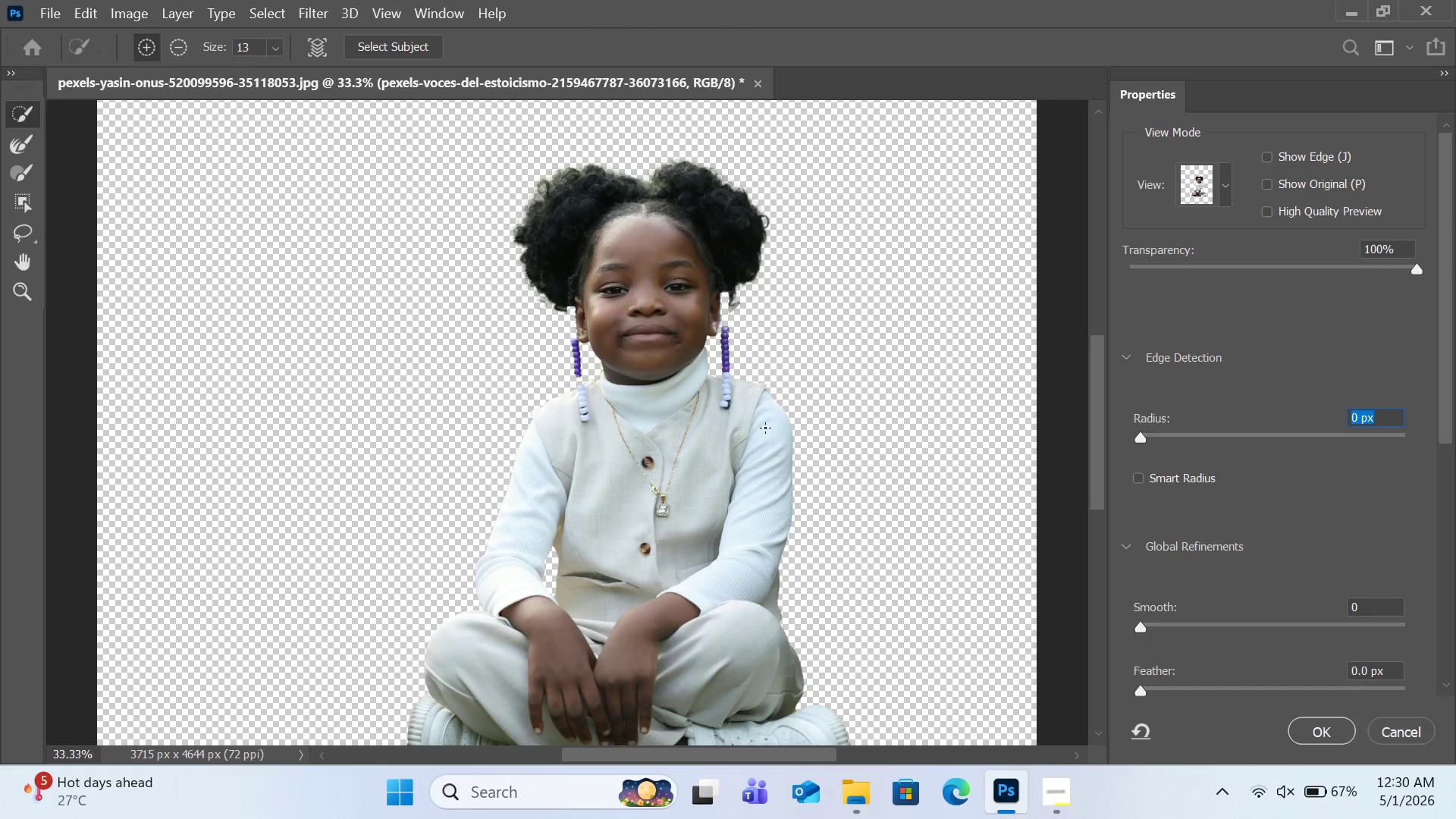 
key(Control+Equal)
 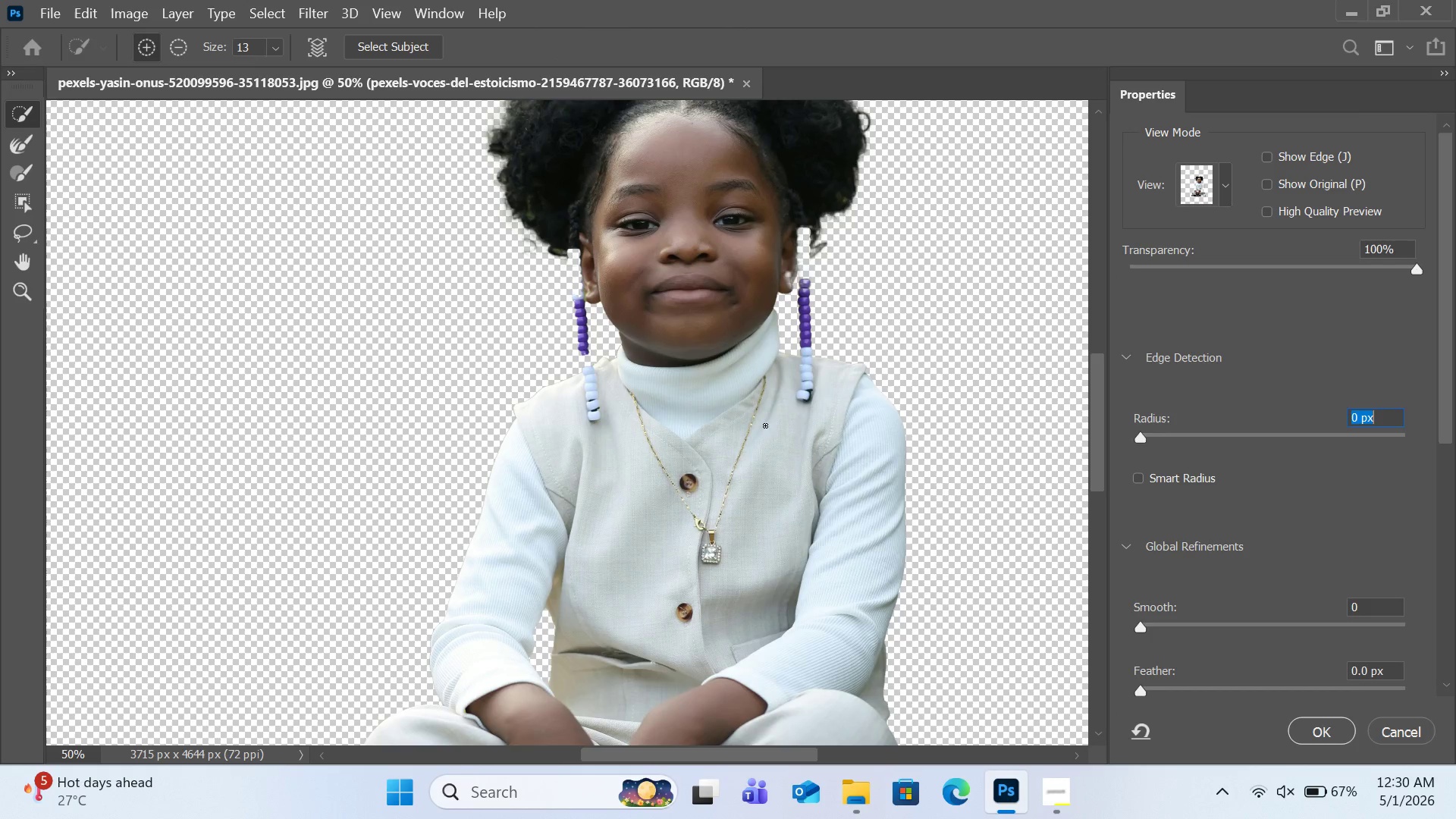 
key(Control+Equal)
 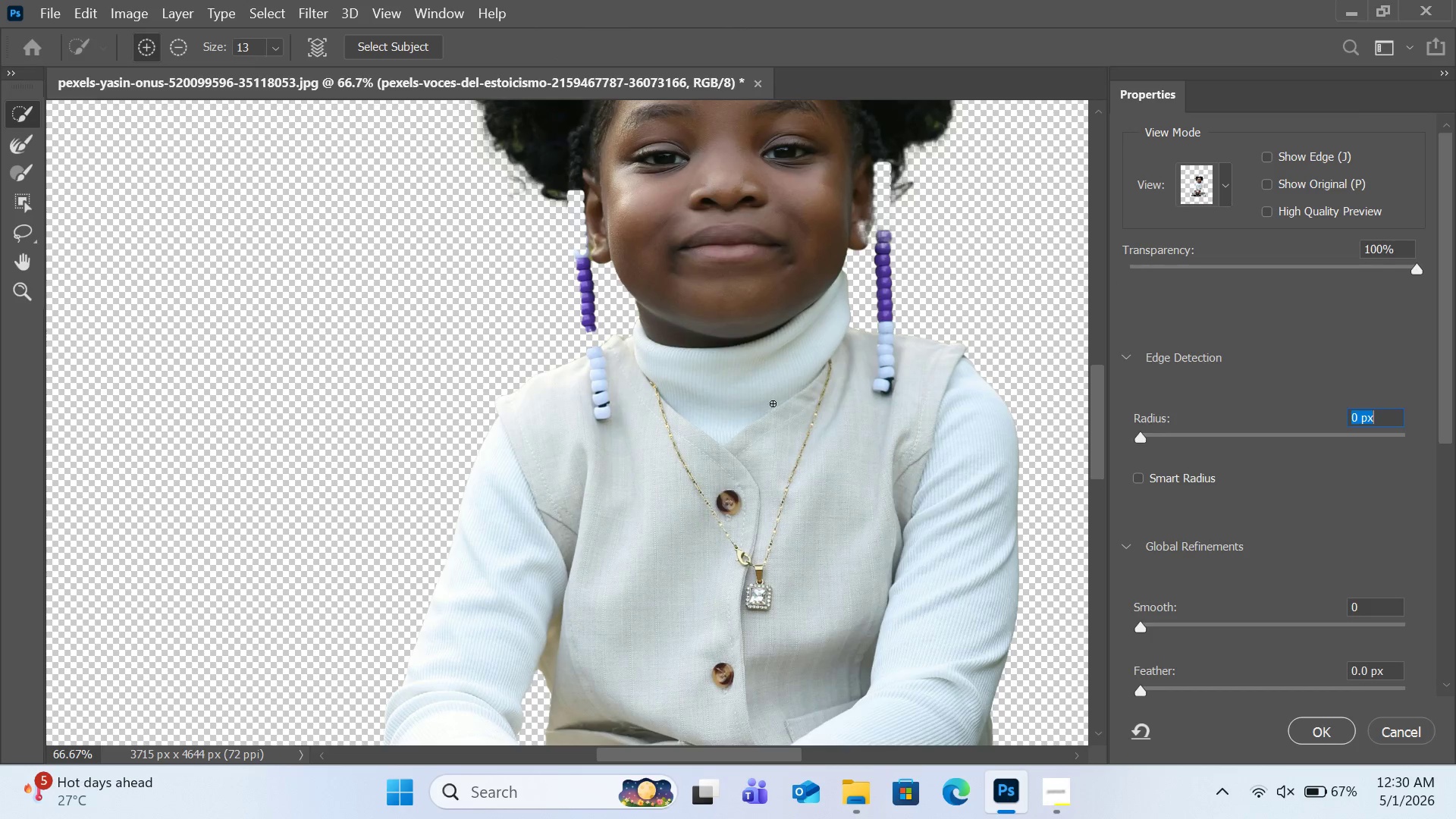 
scroll: coordinate [773, 403], scroll_direction: up, amount: 4.0
 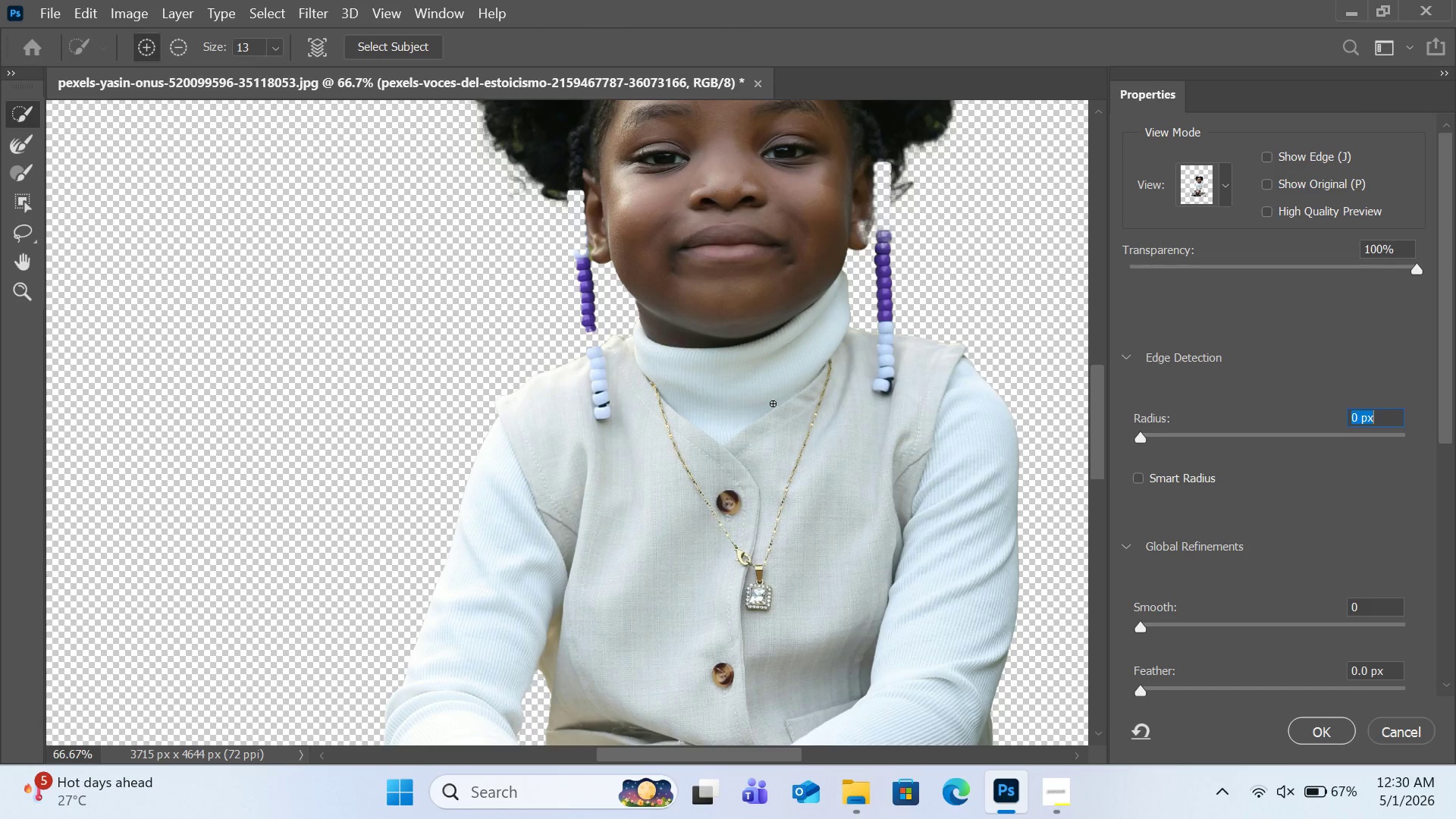 
hold_key(key=ControlRight, duration=0.94)
 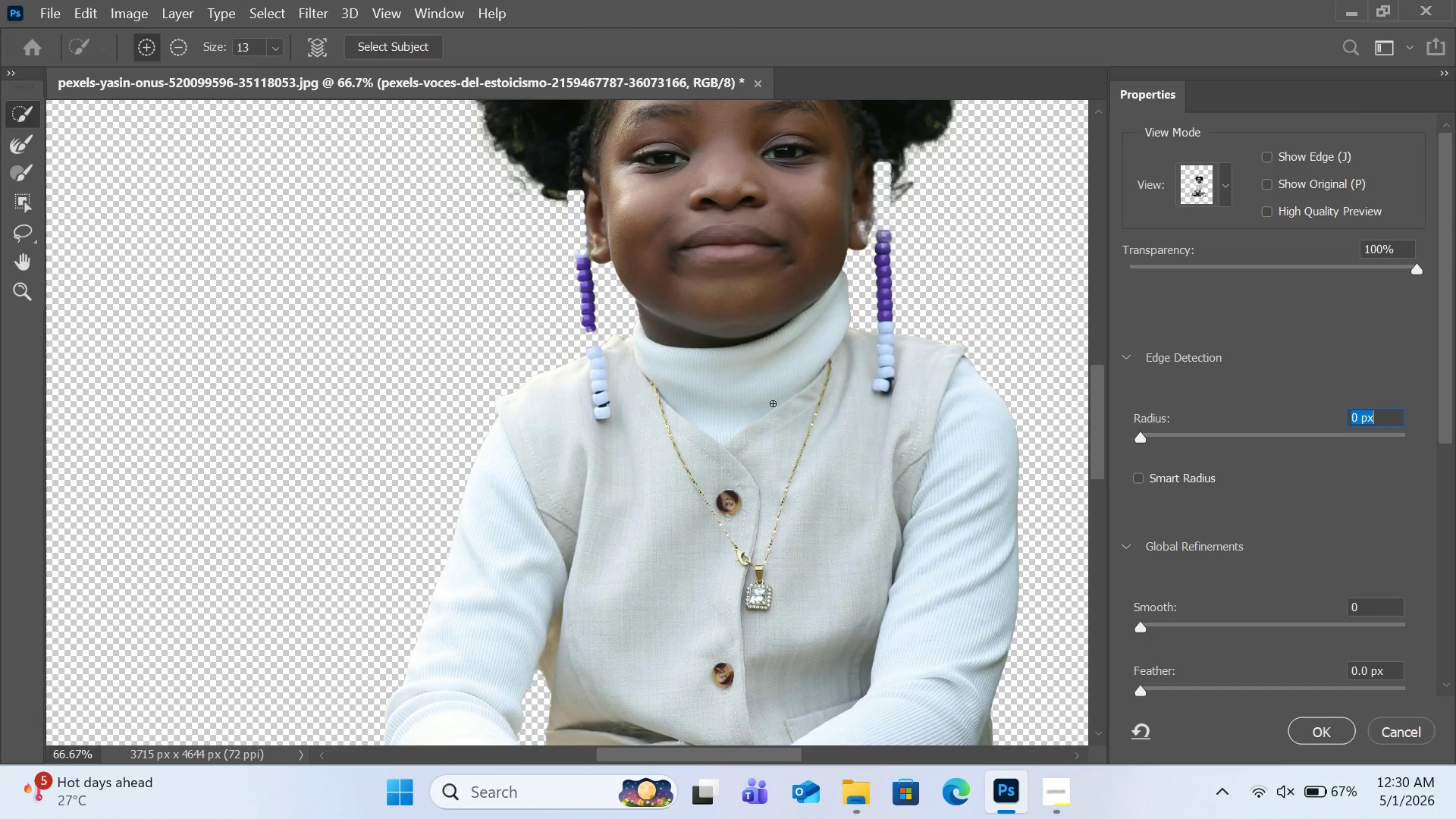 
scroll: coordinate [773, 403], scroll_direction: up, amount: 4.0
 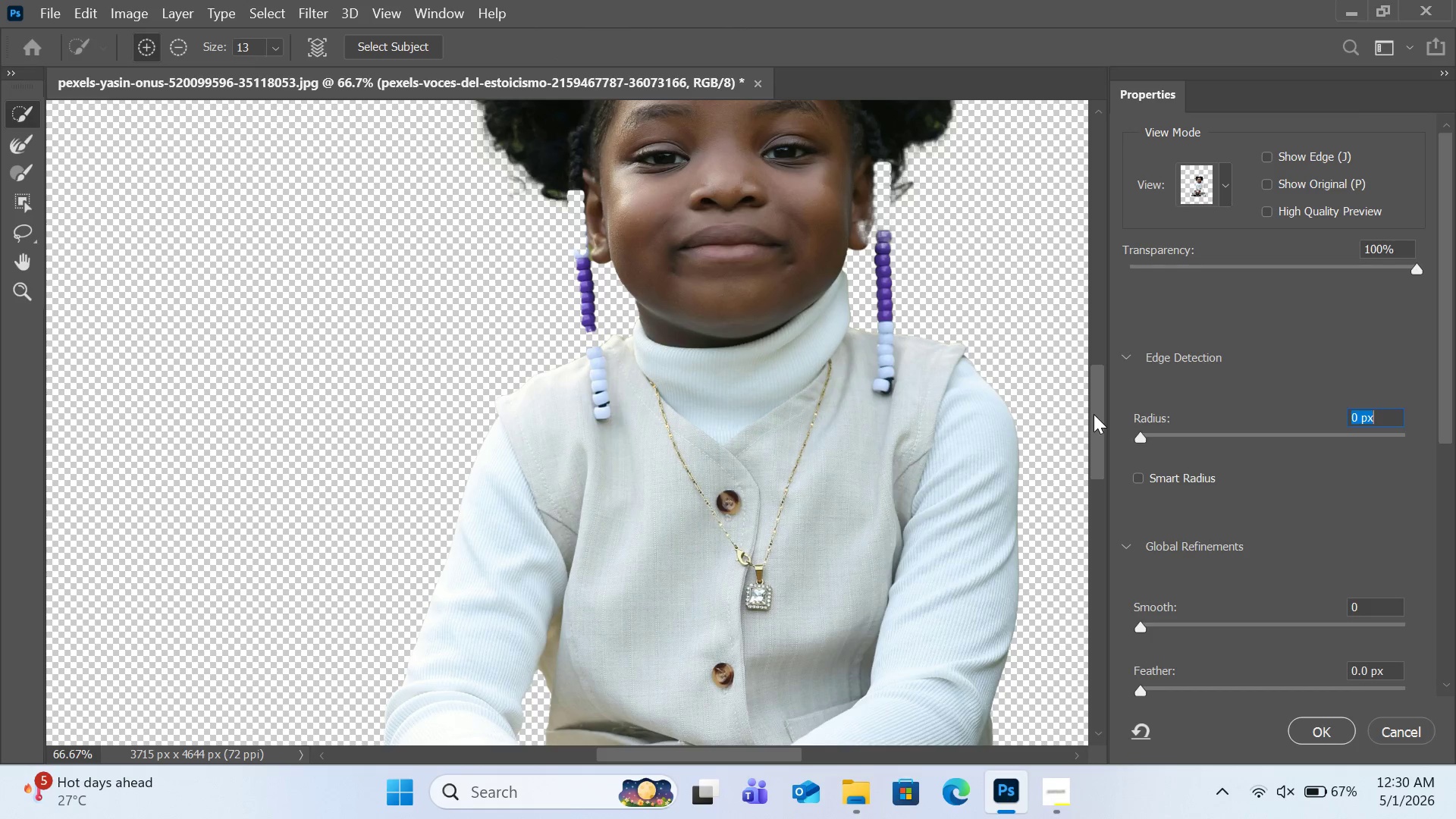 
left_click_drag(start_coordinate=[1094, 414], to_coordinate=[1094, 377])
 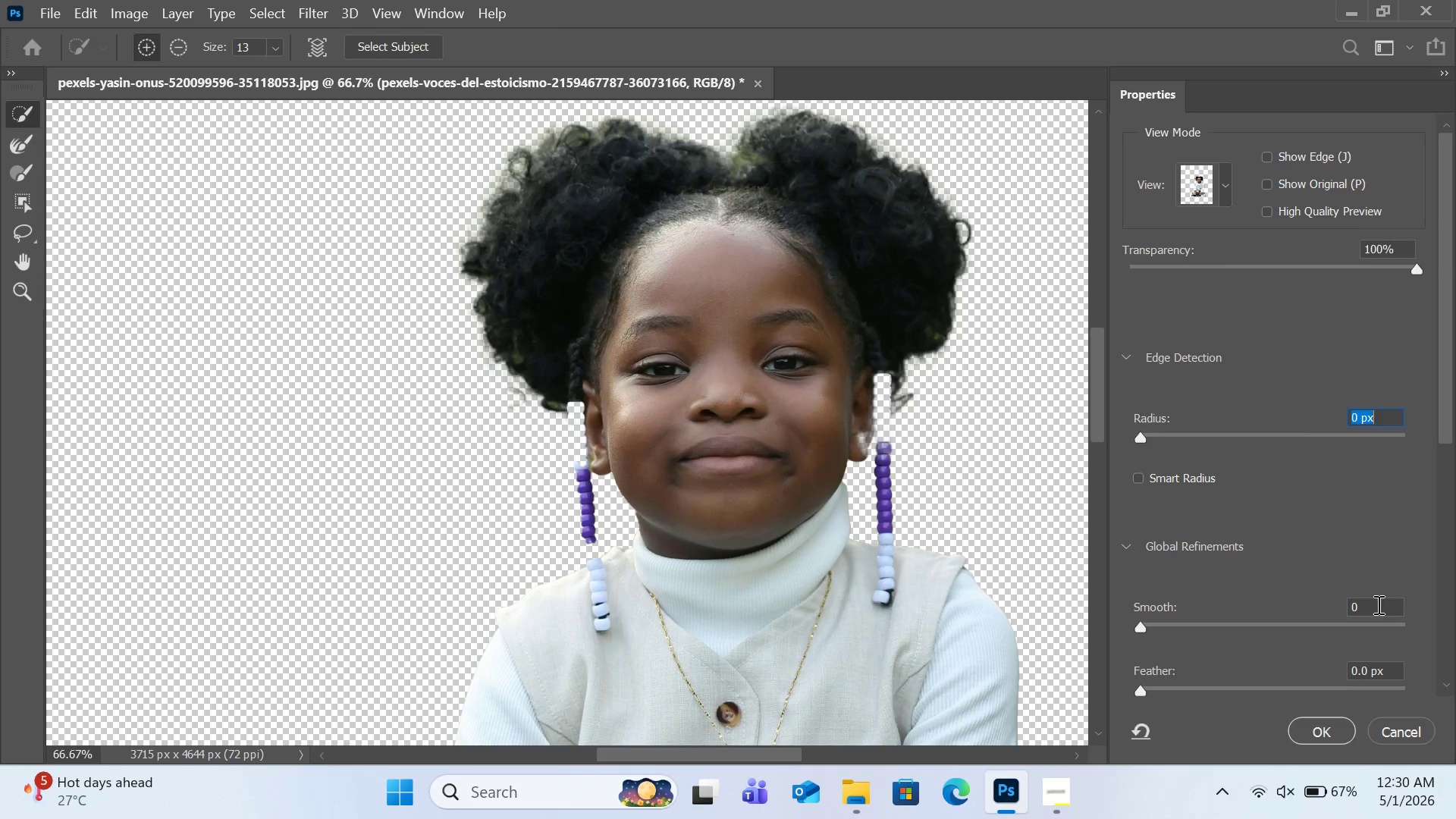 
left_click([1378, 715])
 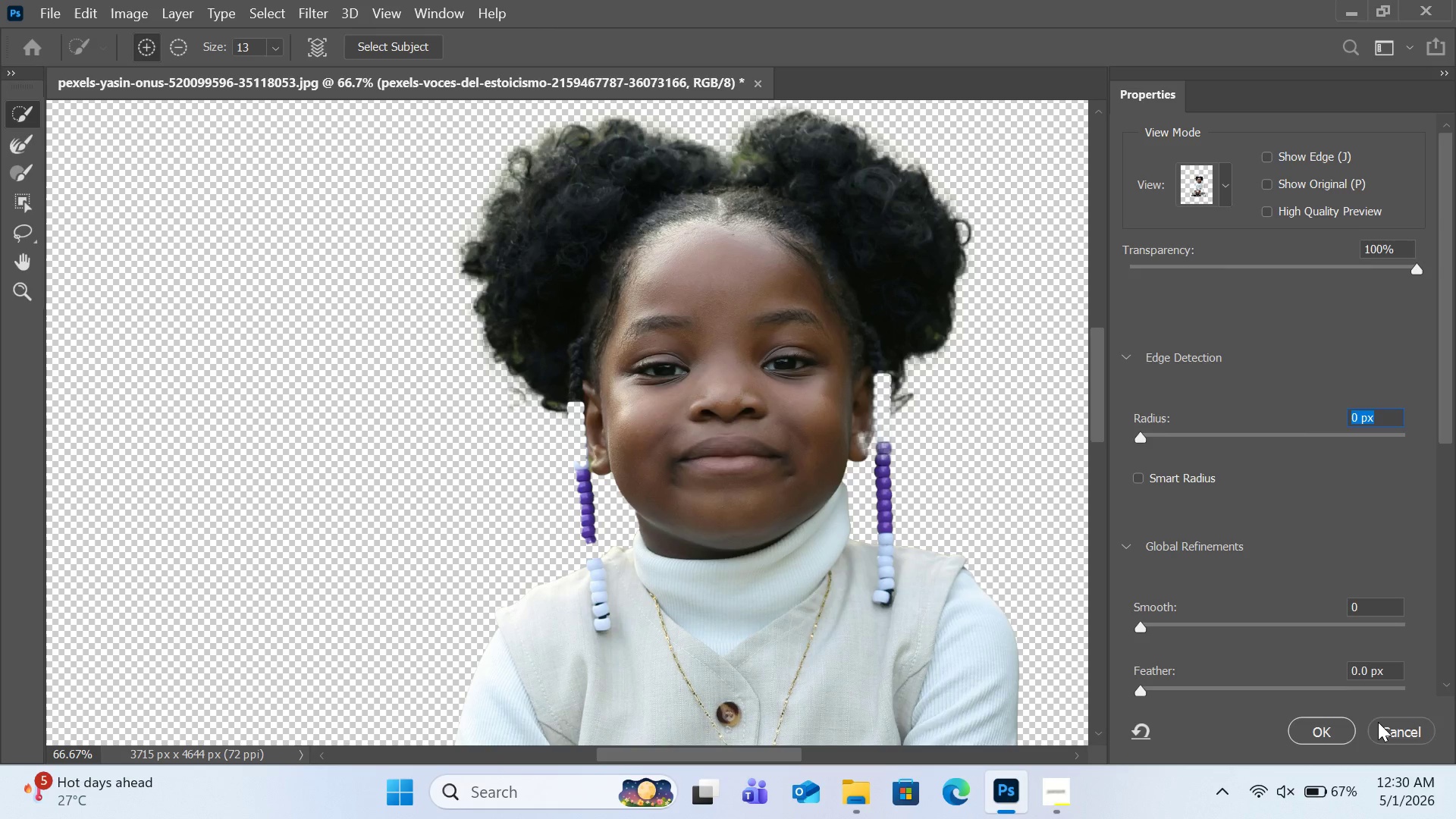 
left_click([1378, 722])
 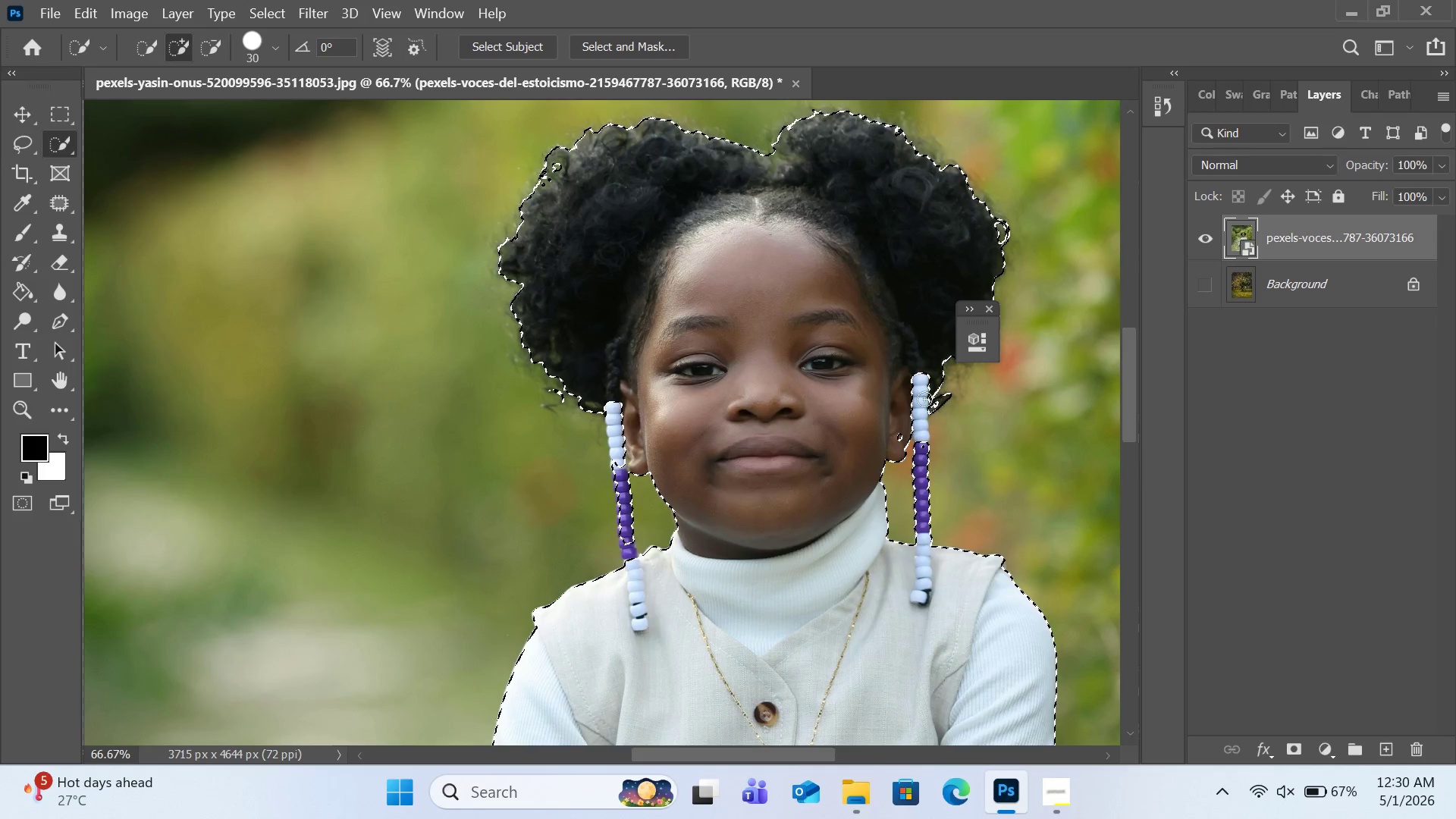 
left_click_drag(start_coordinate=[921, 380], to_coordinate=[920, 431])
 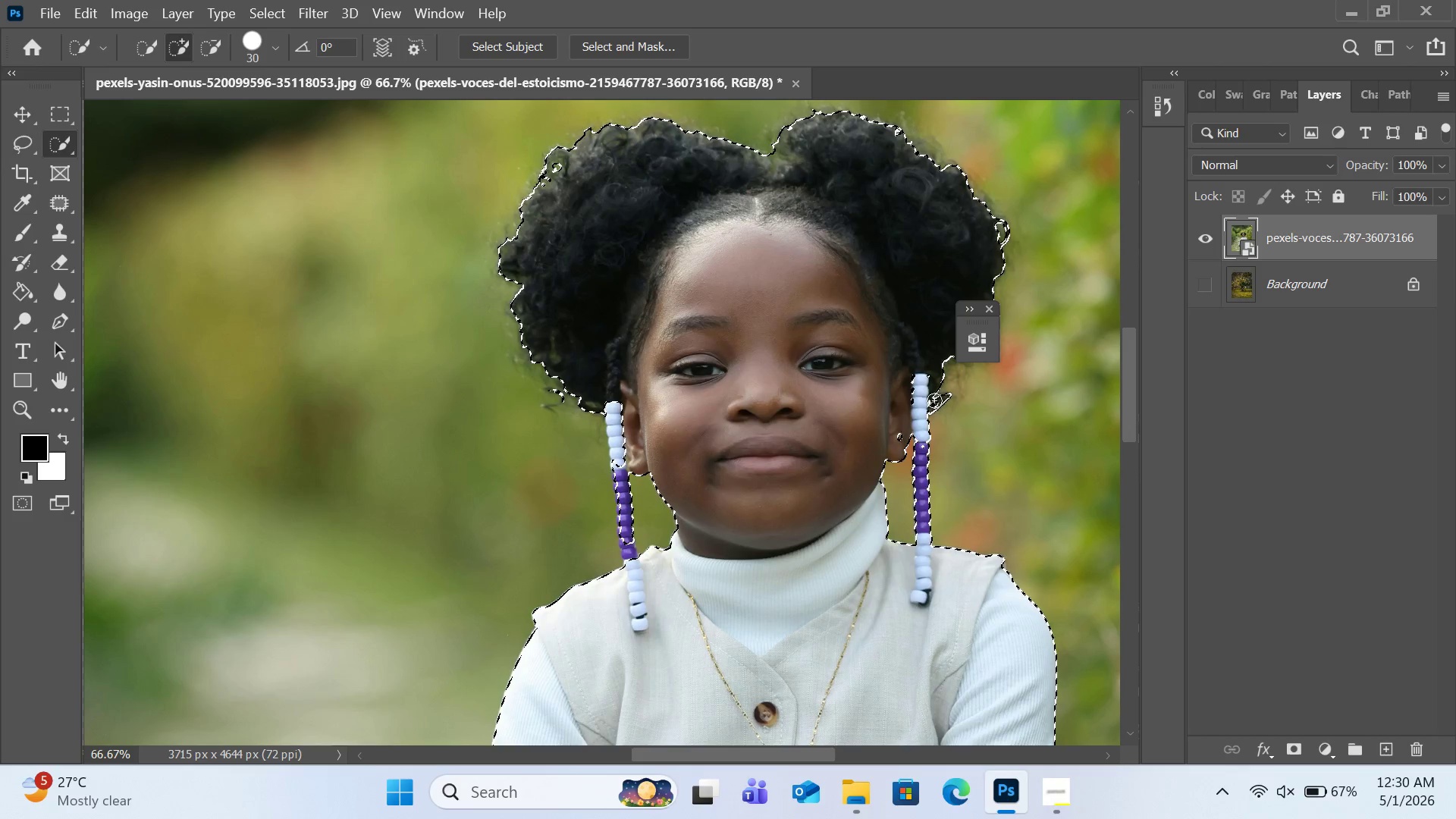 
left_click_drag(start_coordinate=[934, 400], to_coordinate=[930, 375])
 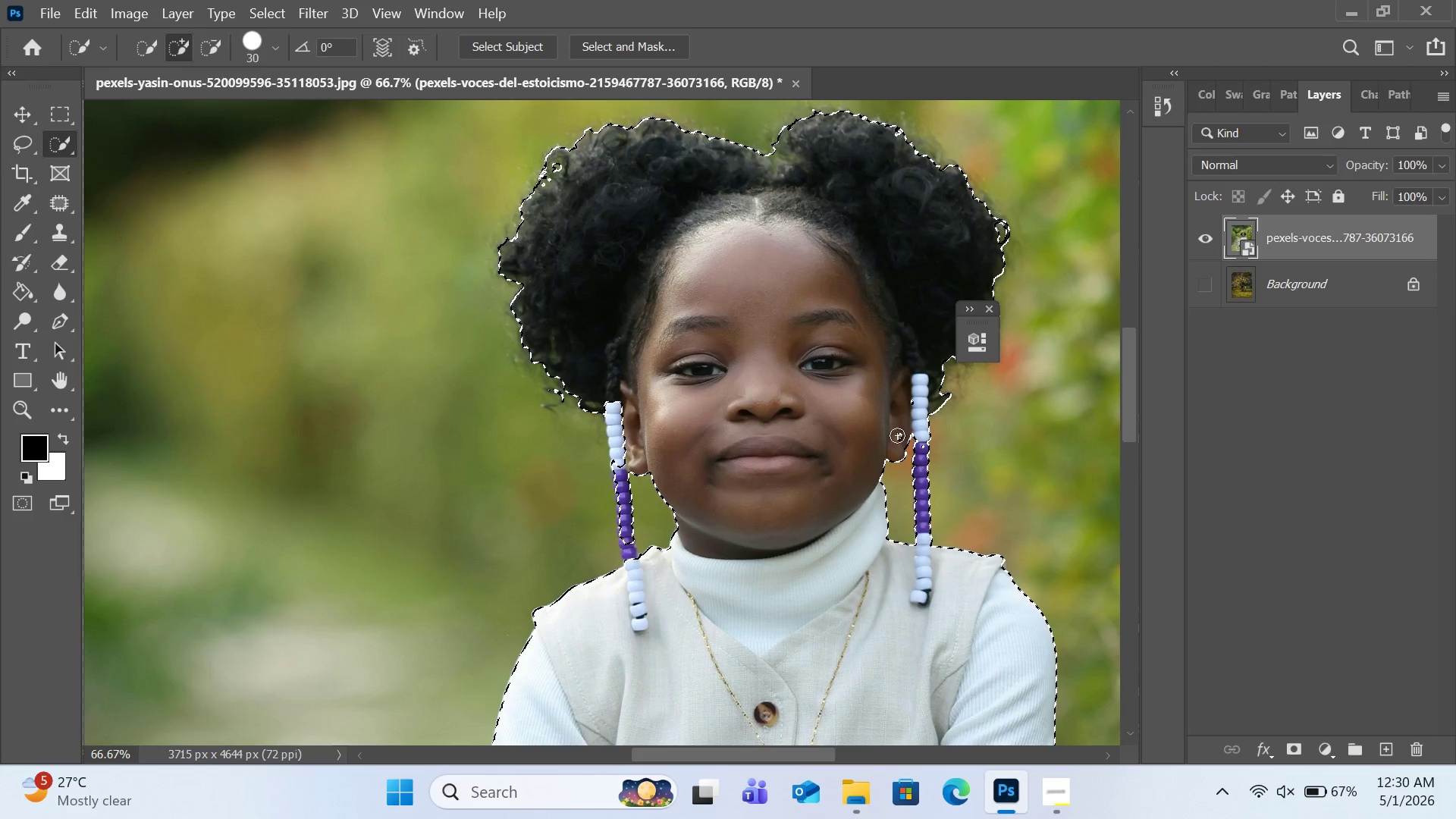 
left_click([897, 435])
 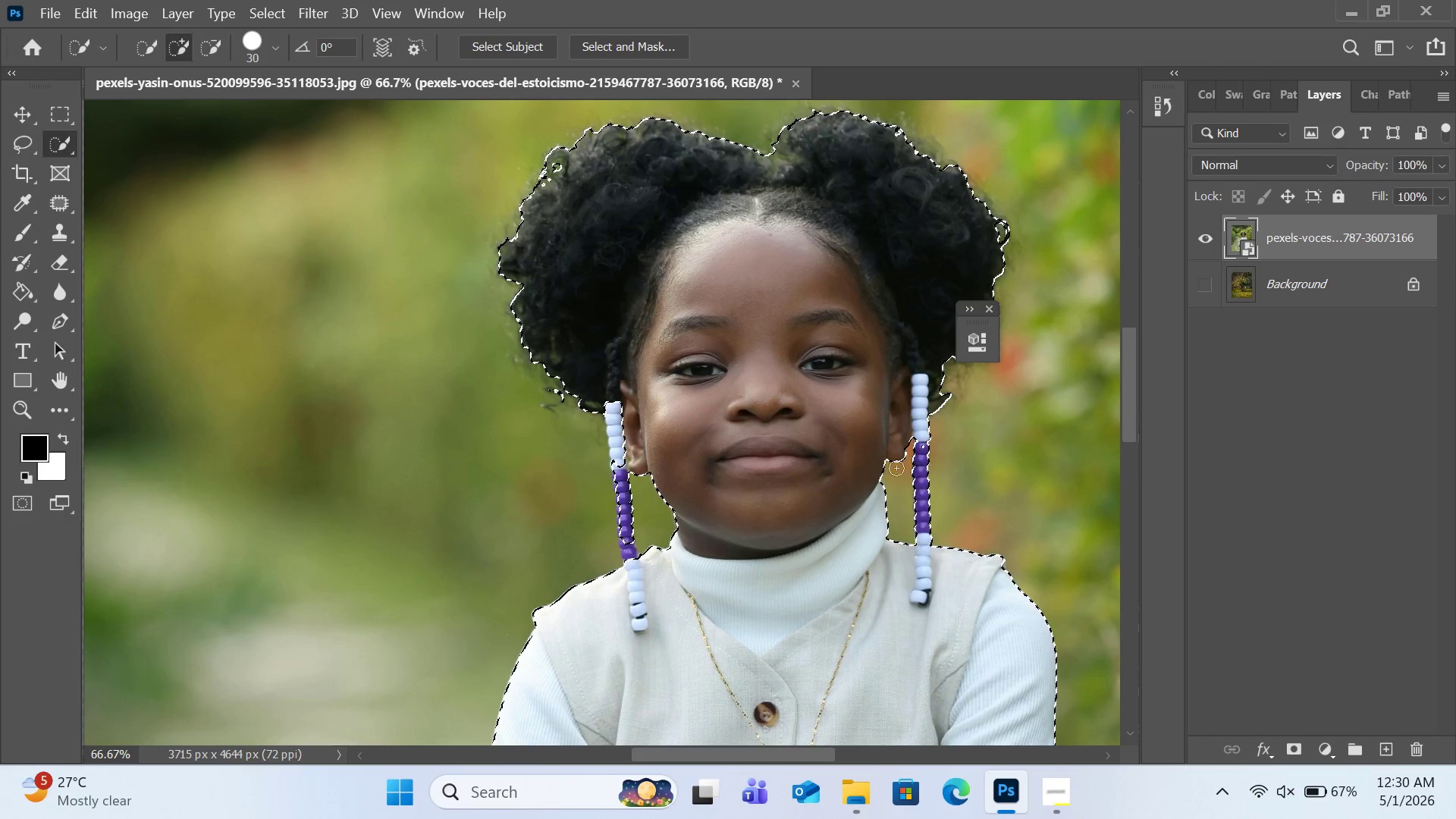 
left_click([924, 448])
 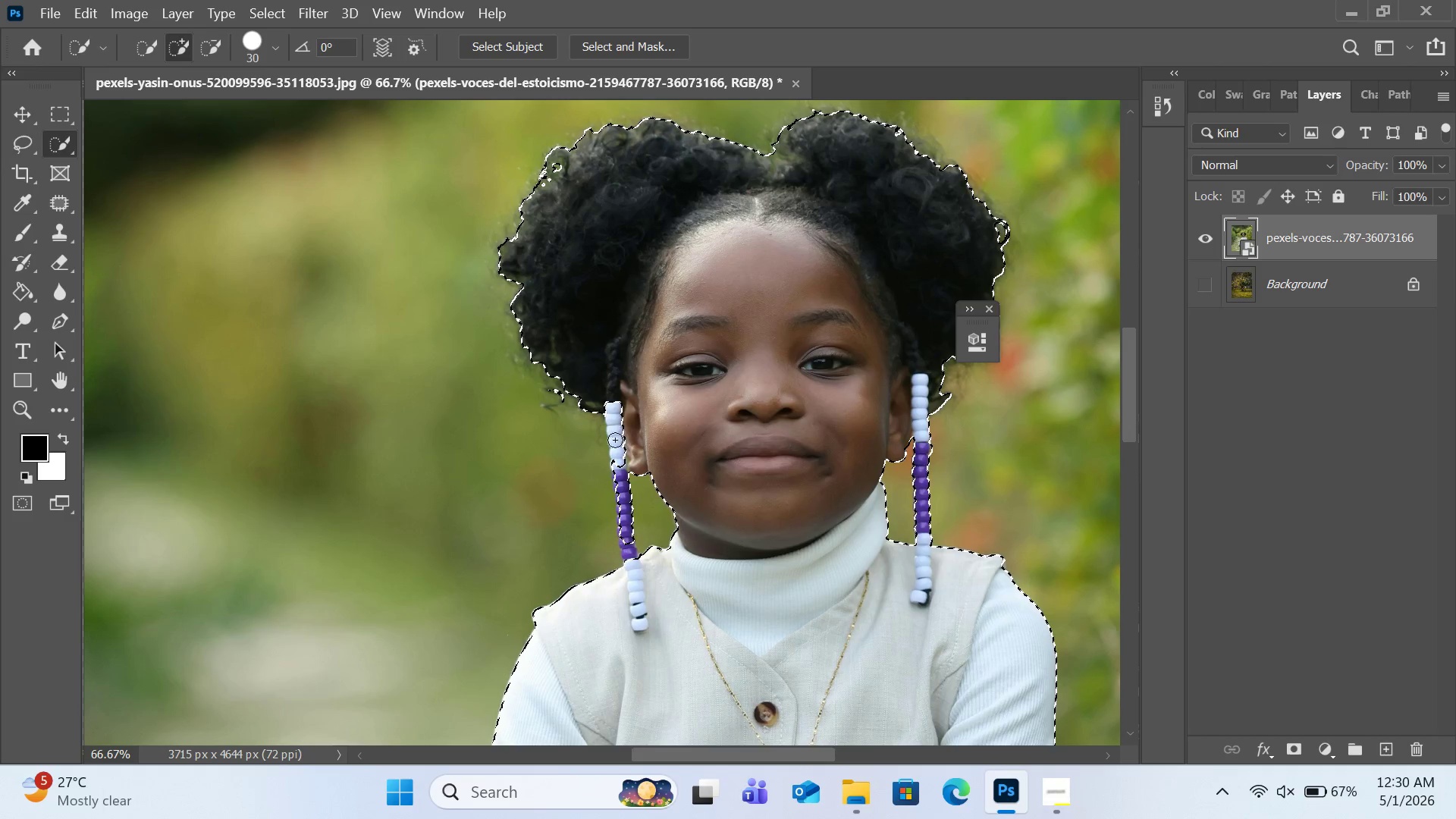 
left_click_drag(start_coordinate=[617, 464], to_coordinate=[613, 384])
 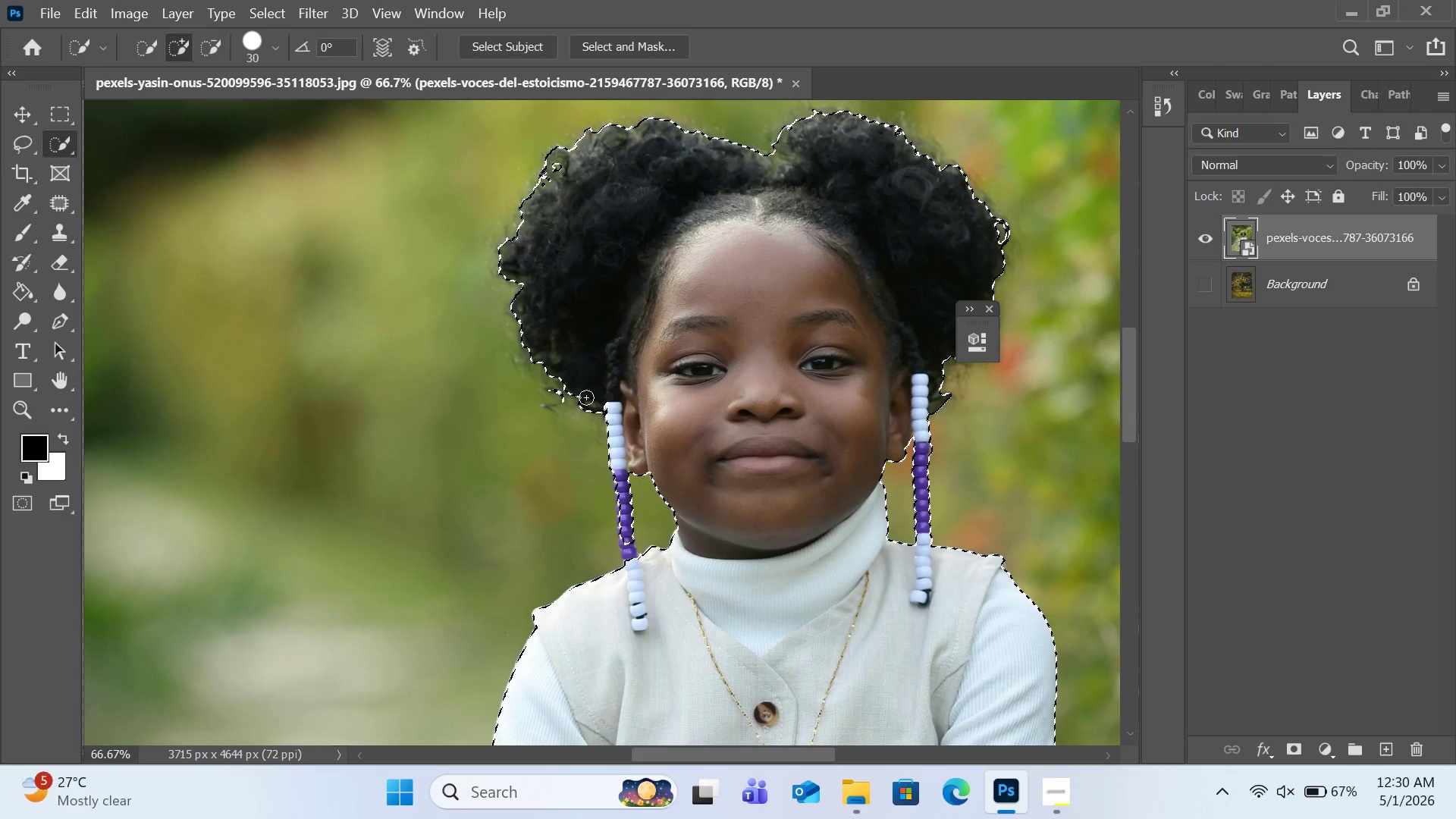 
left_click_drag(start_coordinate=[586, 397], to_coordinate=[534, 315])
 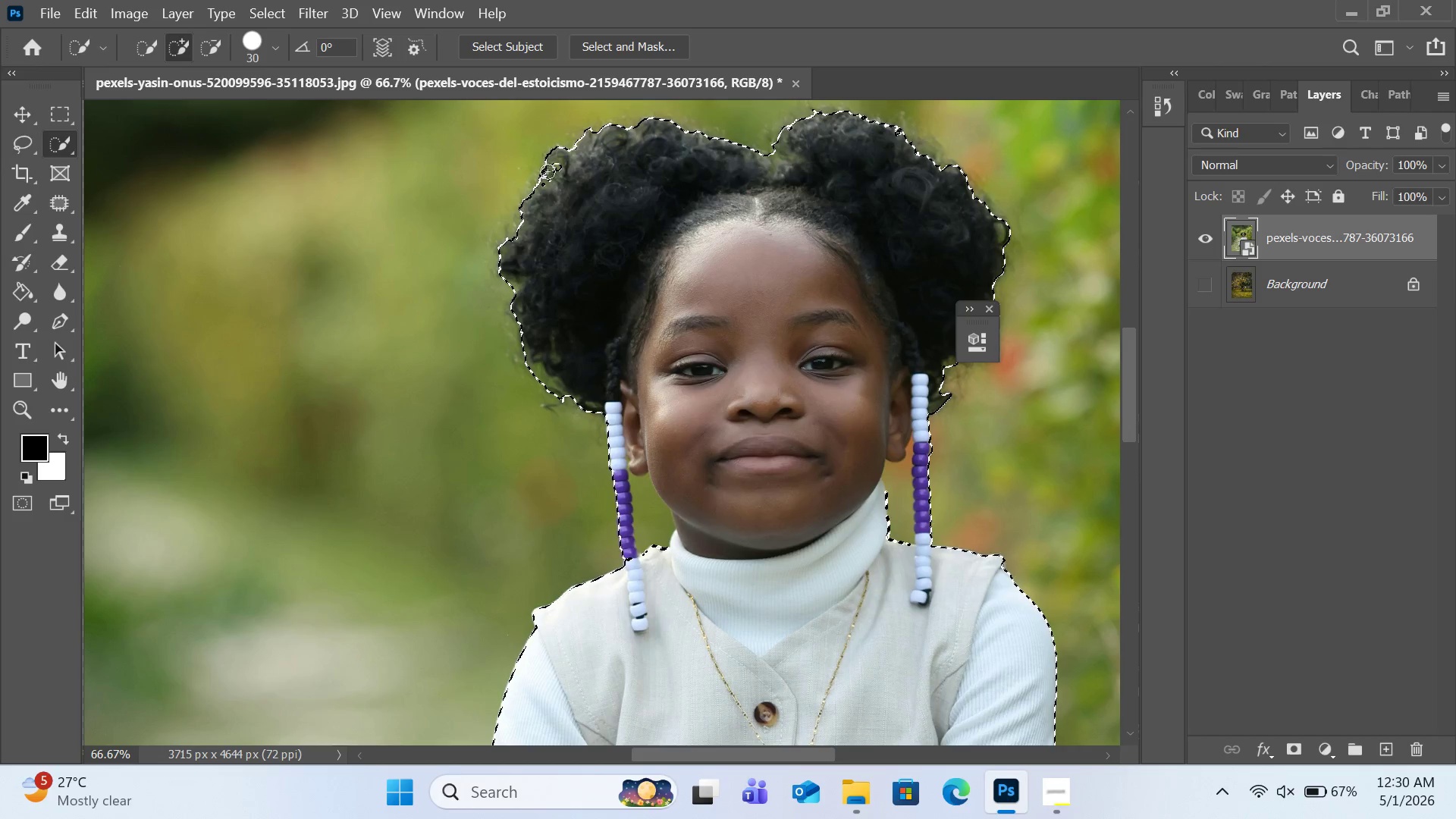 
left_click_drag(start_coordinate=[560, 164], to_coordinate=[549, 187])
 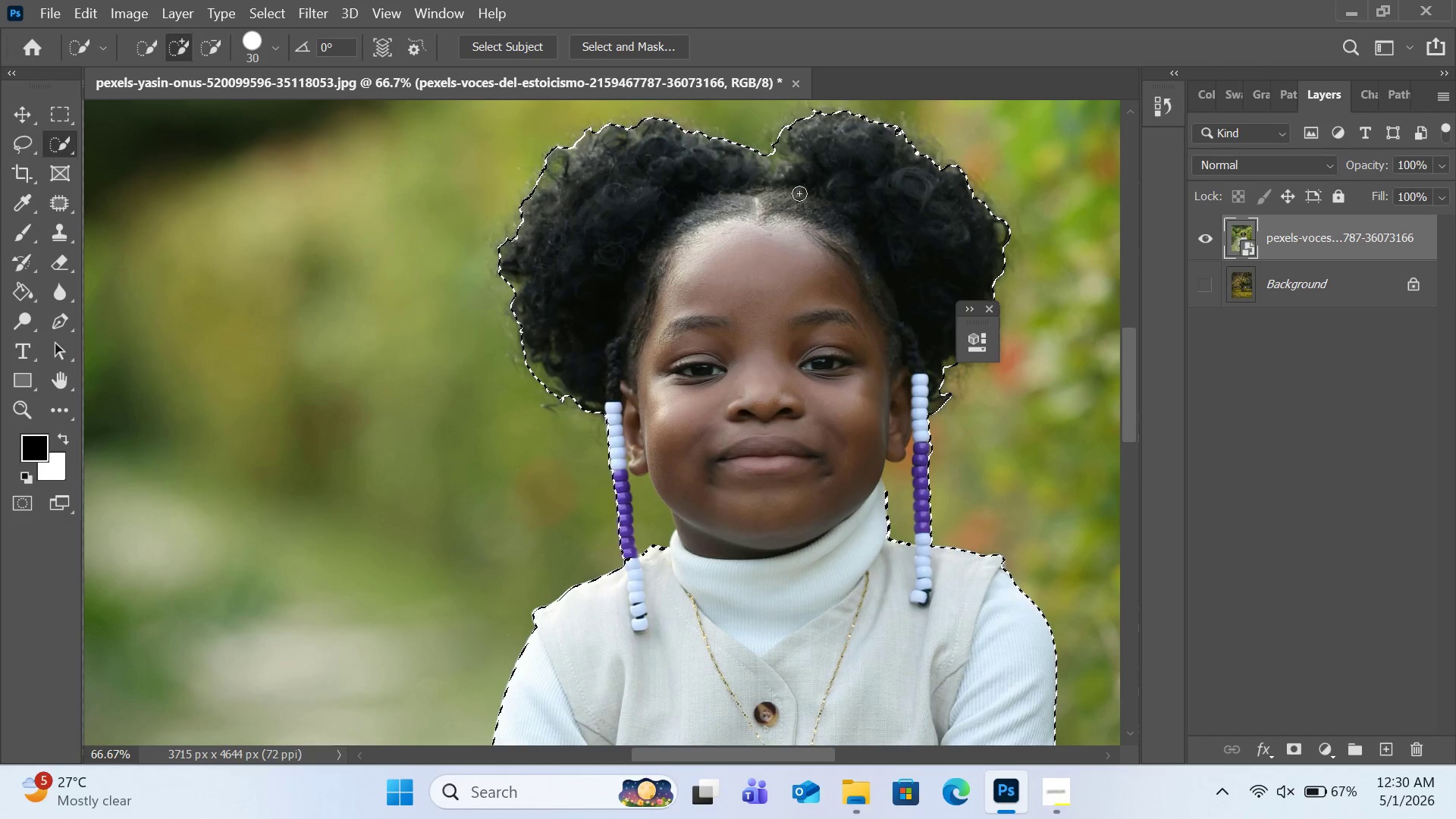 
scroll: coordinate [808, 195], scroll_direction: up, amount: 1.0
 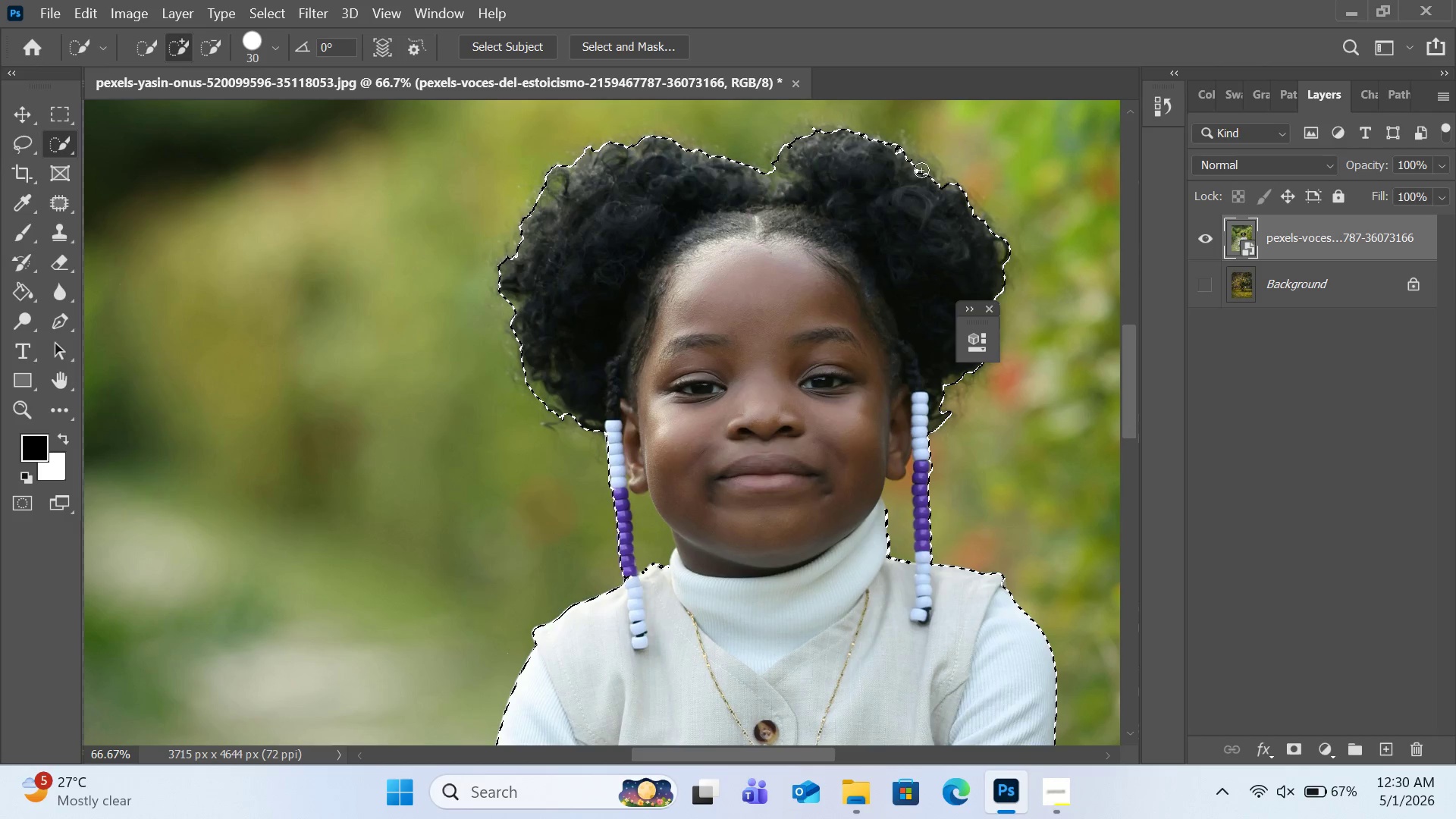 
scroll: coordinate [824, 391], scroll_direction: down, amount: 9.0
 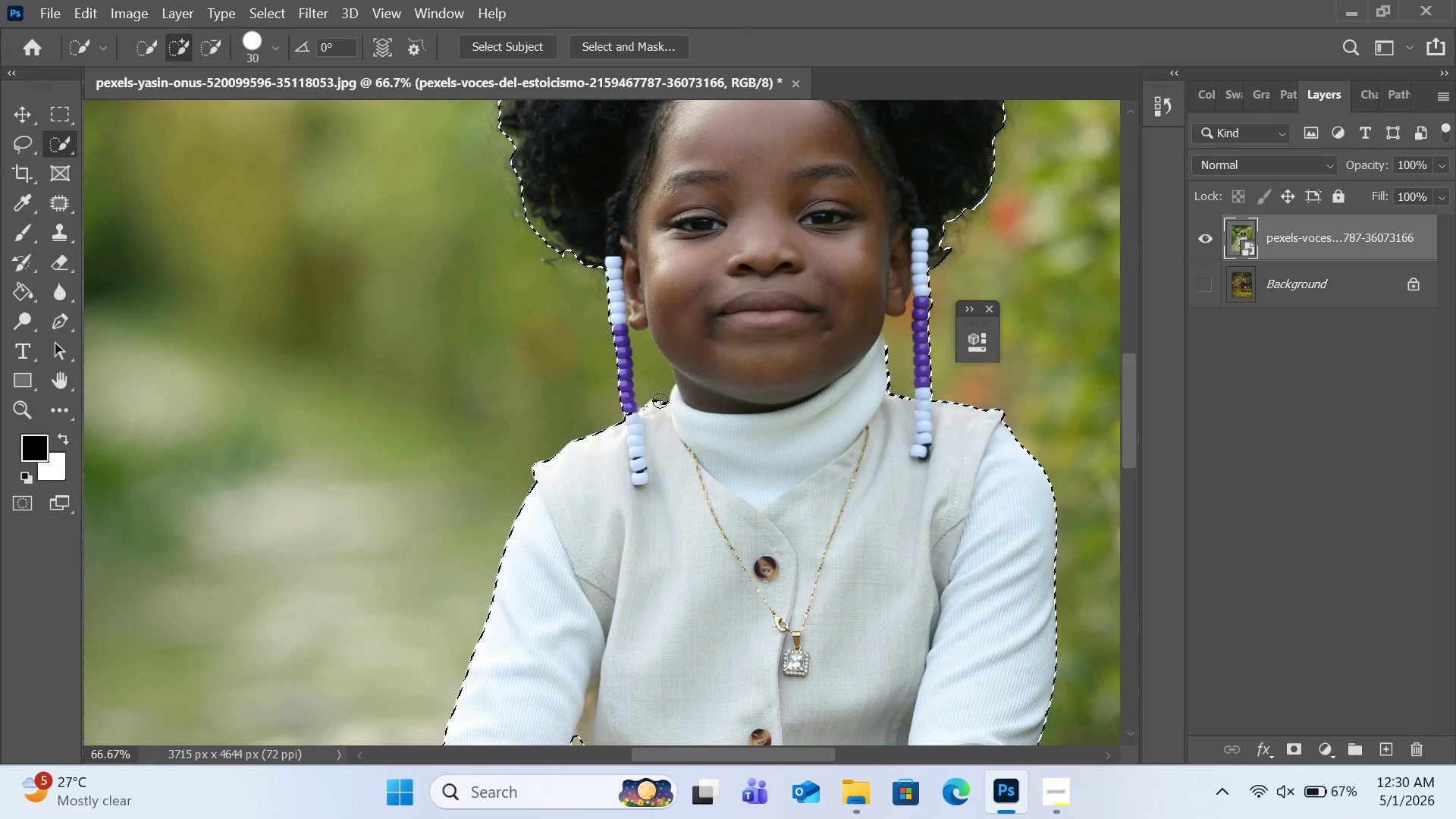 
left_click_drag(start_coordinate=[657, 401], to_coordinate=[639, 411])
 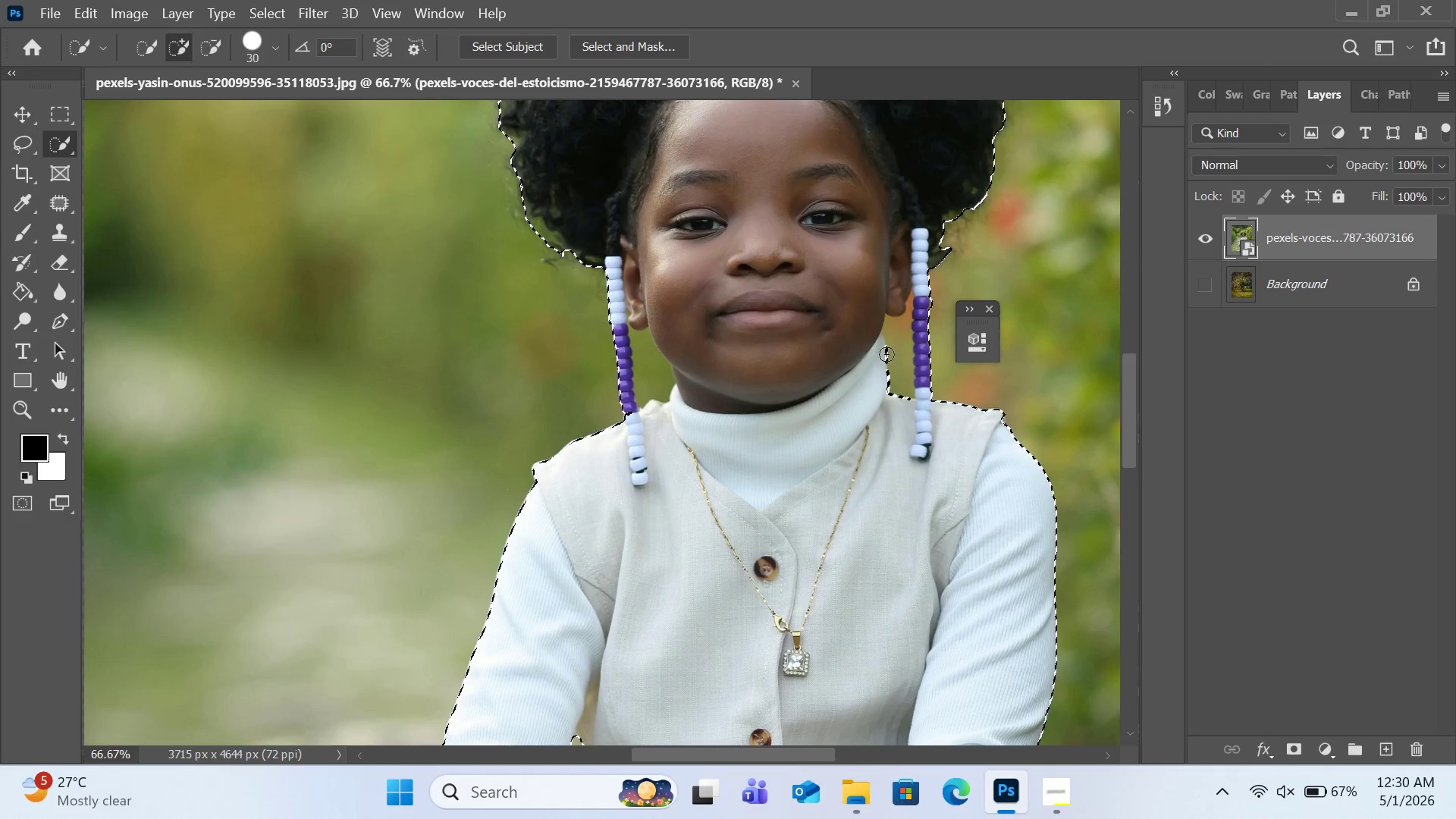 
left_click_drag(start_coordinate=[886, 375], to_coordinate=[893, 400])
 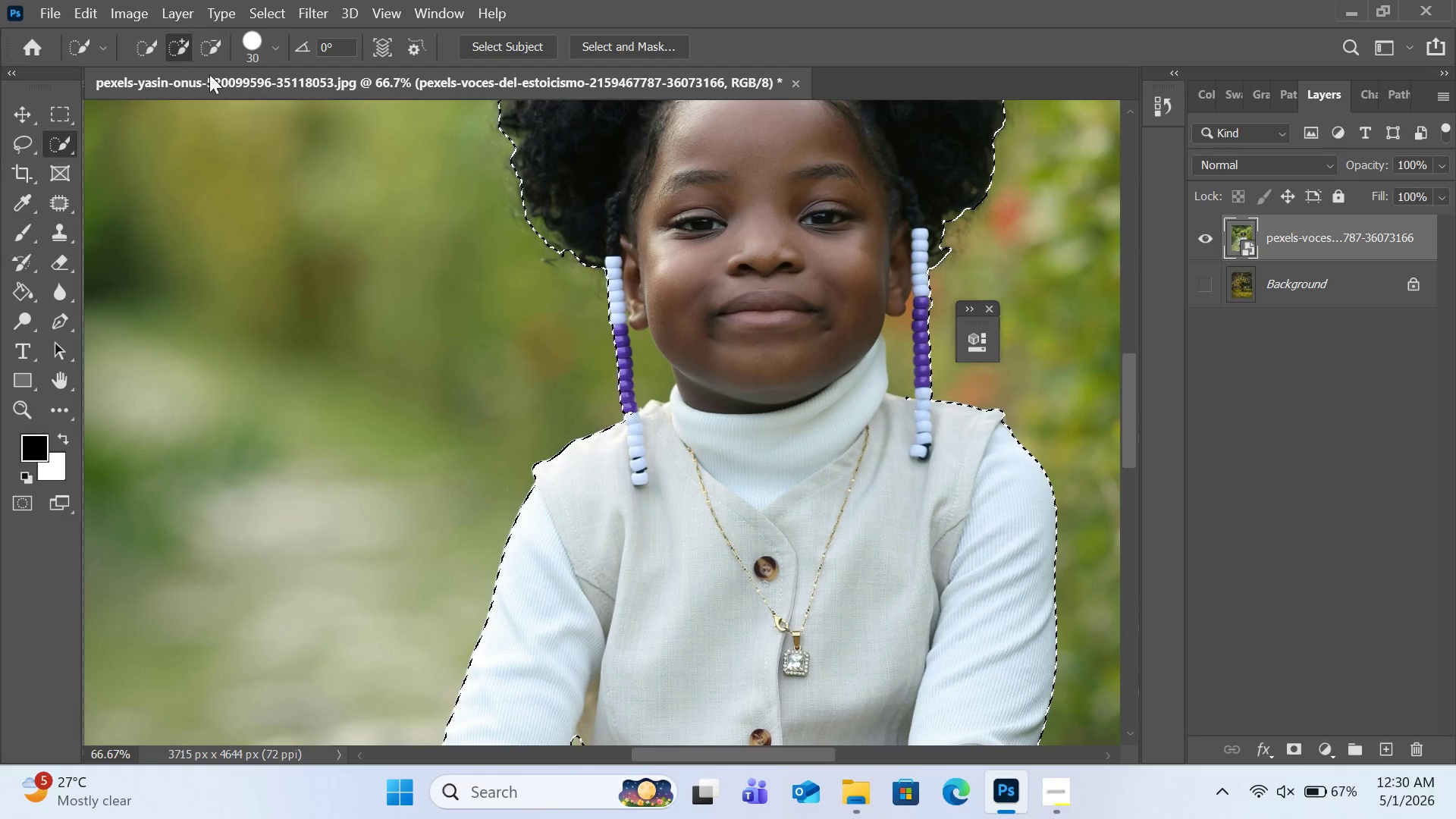 
left_click([210, 49])
 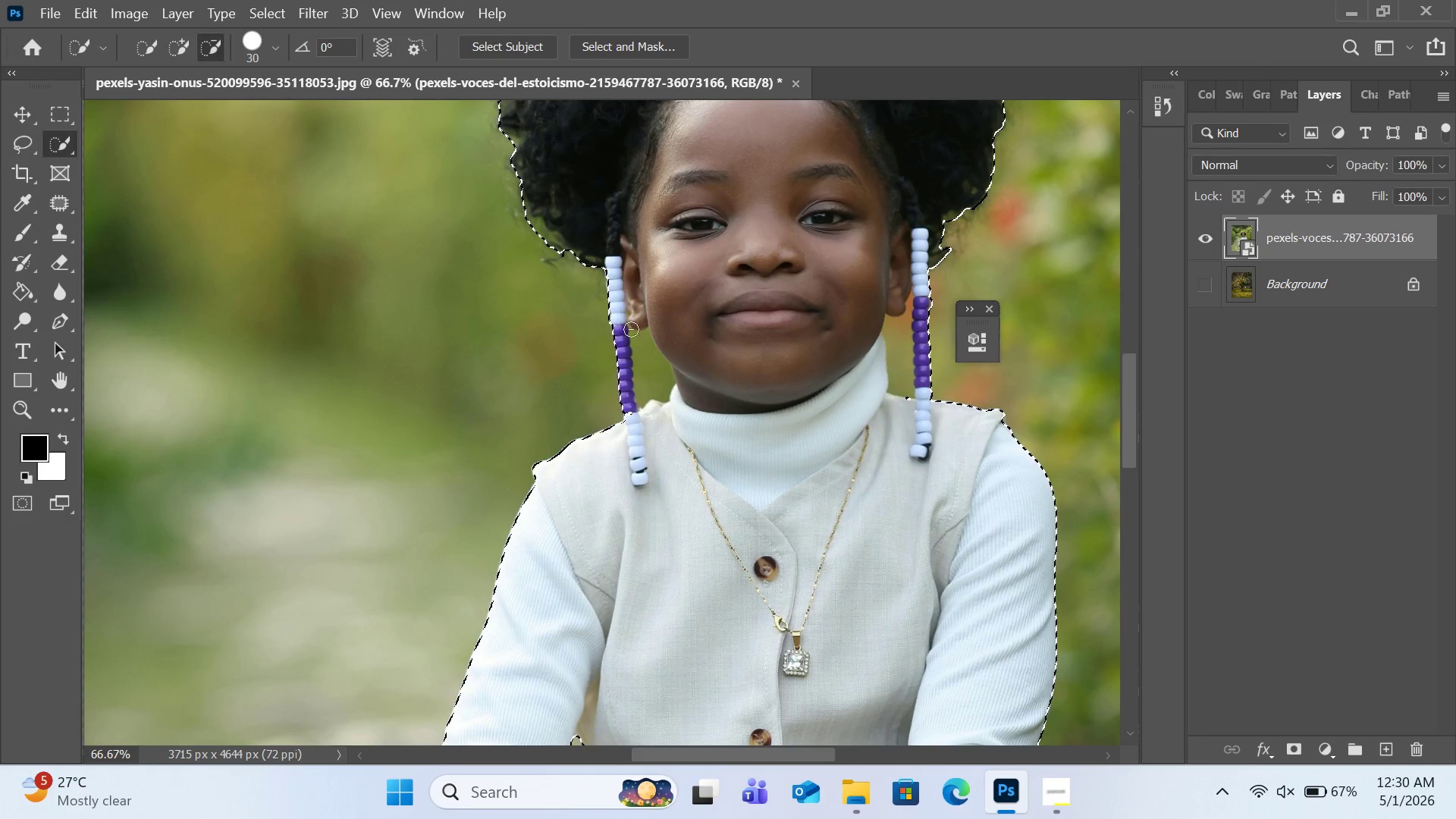 
left_click_drag(start_coordinate=[637, 336], to_coordinate=[654, 386])
 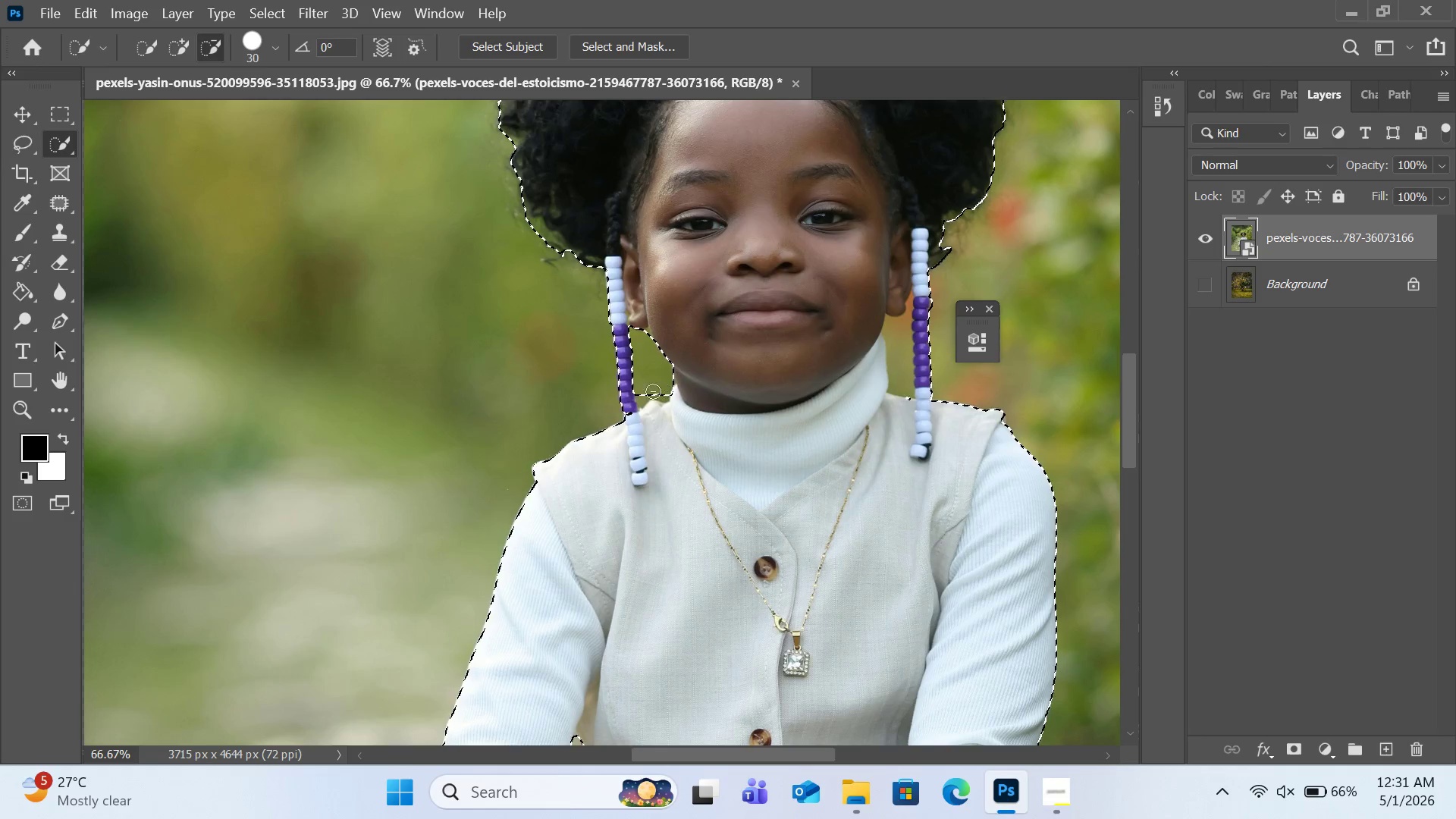 
left_click_drag(start_coordinate=[642, 394], to_coordinate=[647, 401])
 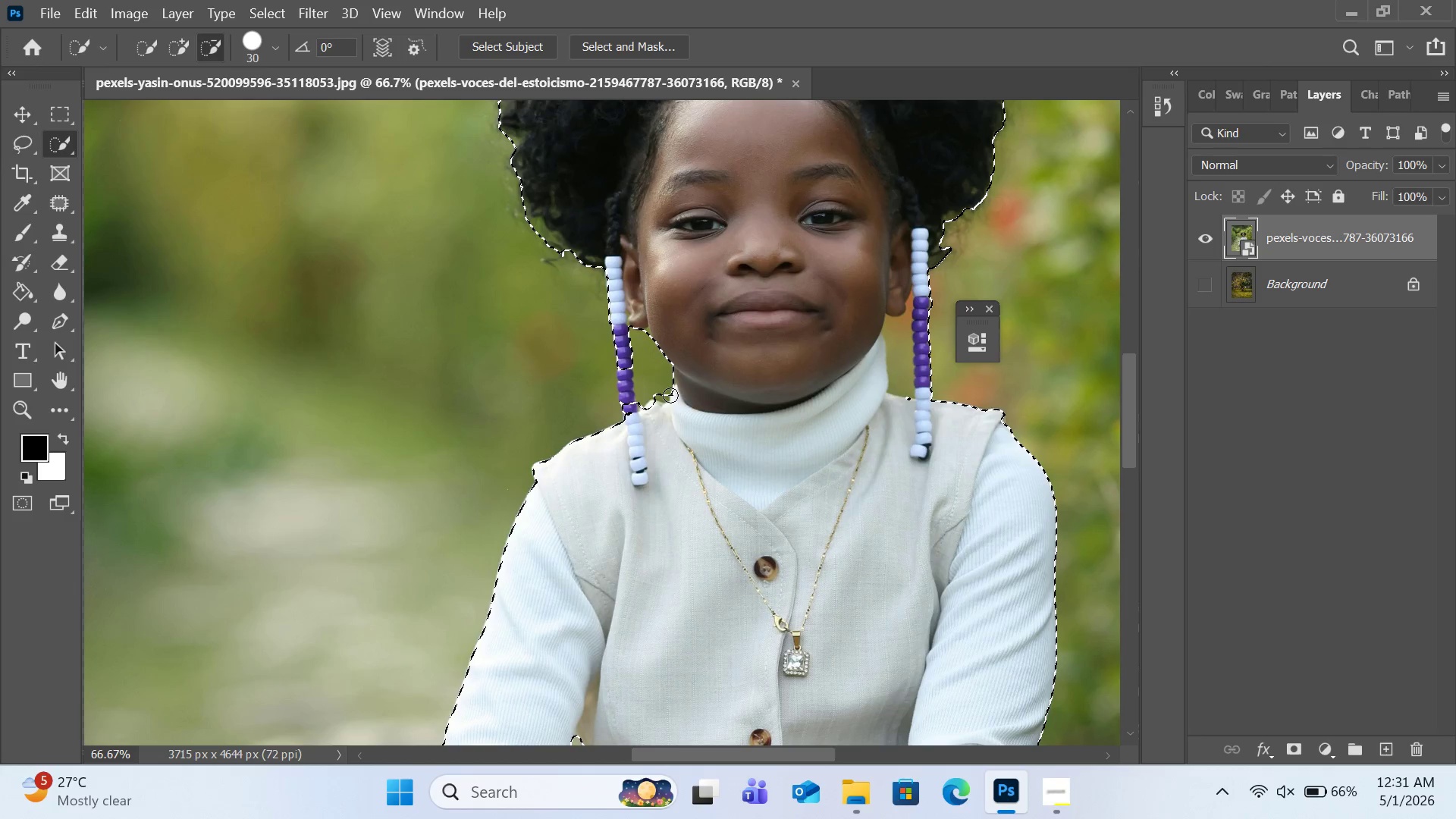 
left_click_drag(start_coordinate=[662, 394], to_coordinate=[672, 403])
 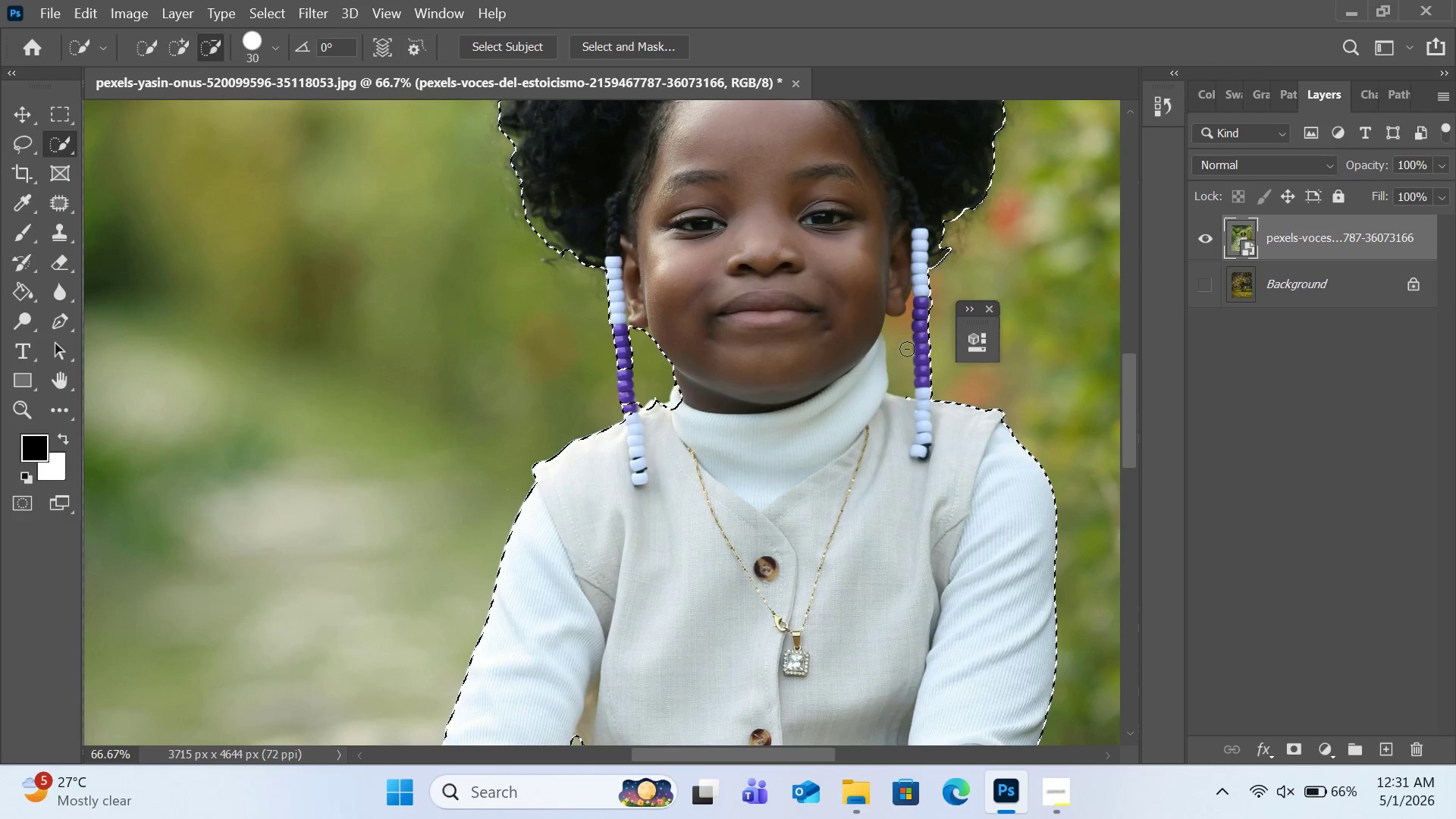 
left_click_drag(start_coordinate=[904, 321], to_coordinate=[909, 388])
 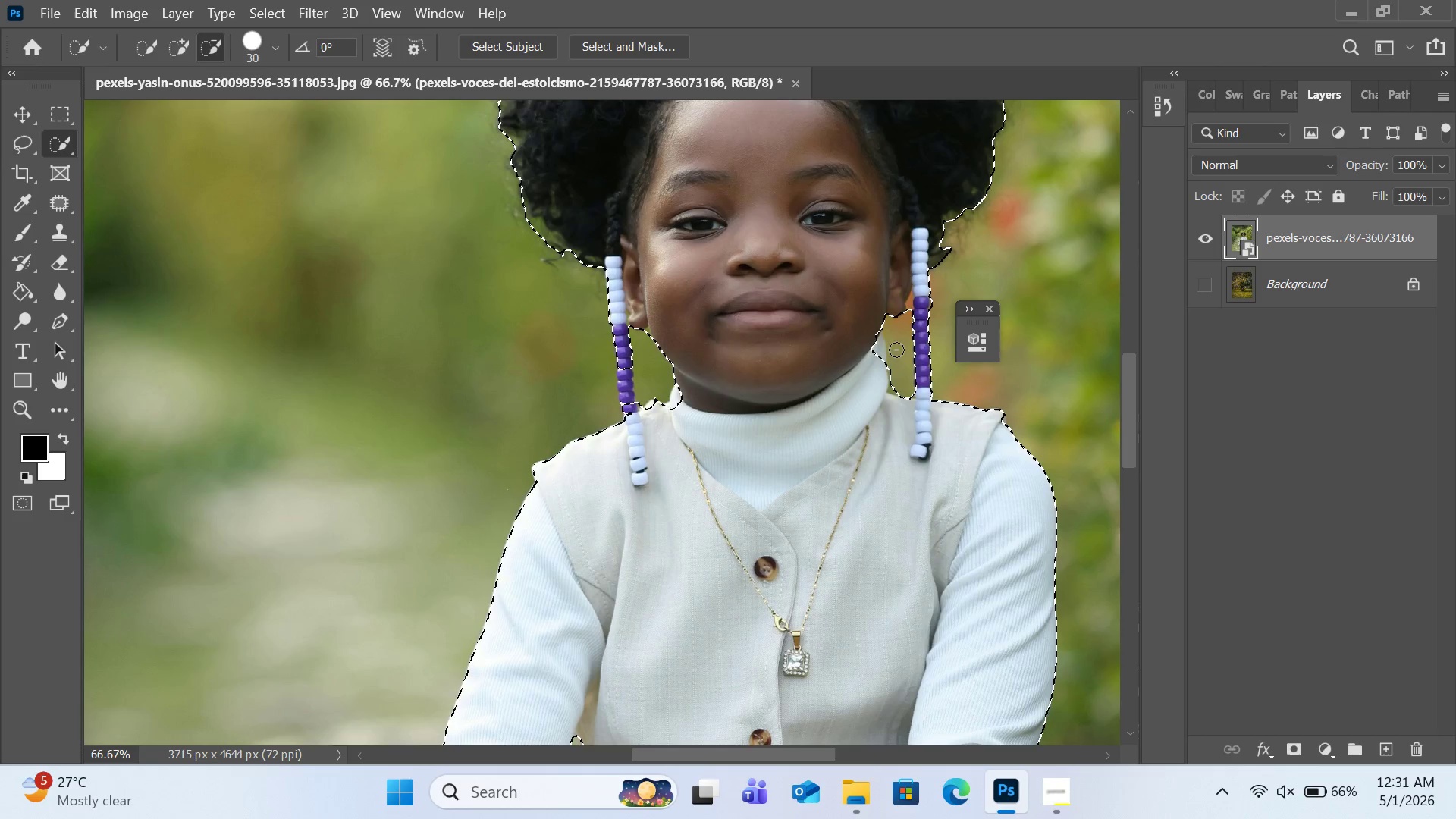 
left_click_drag(start_coordinate=[886, 340], to_coordinate=[883, 363])
 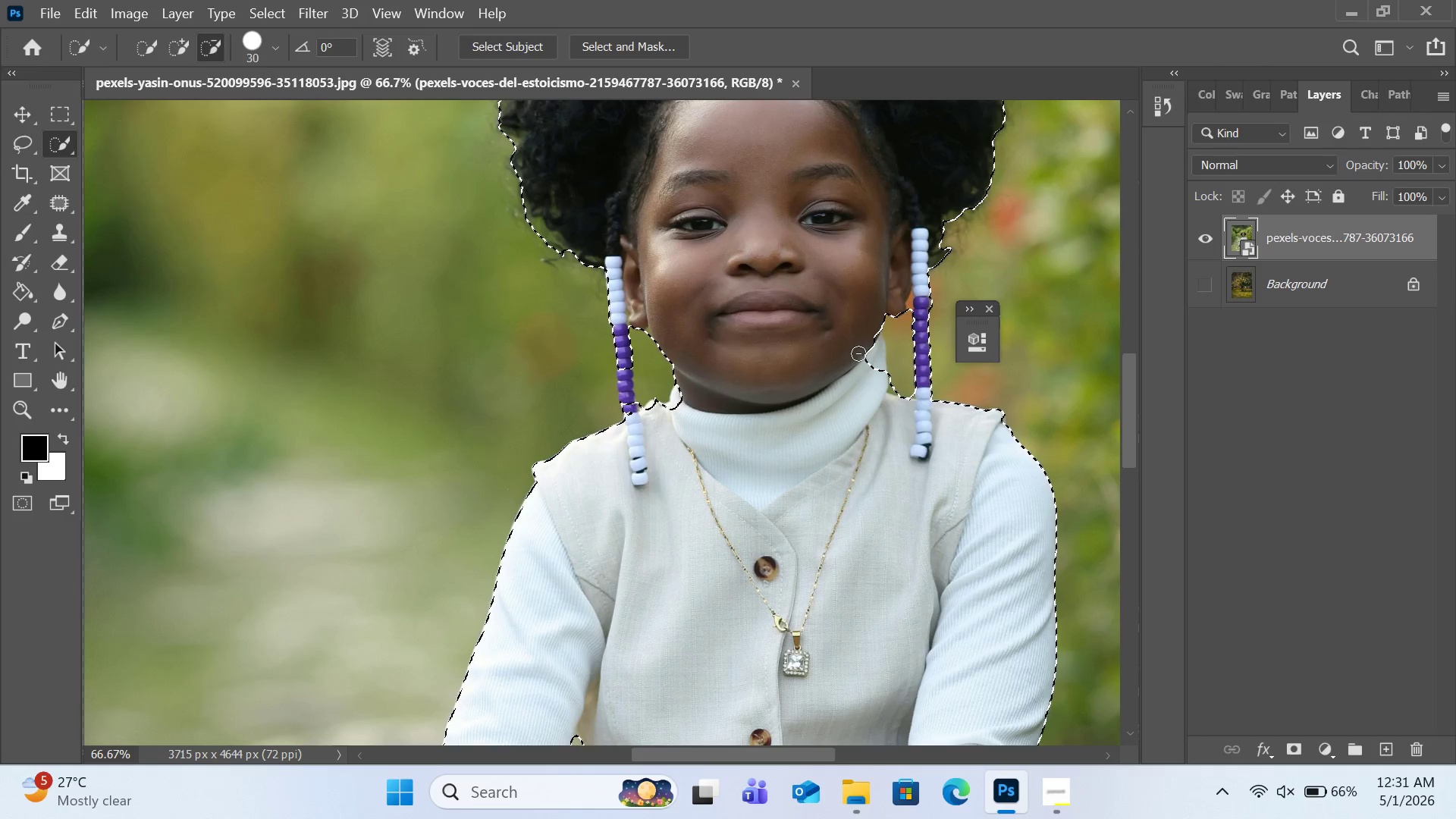 
key(Control+Z)
 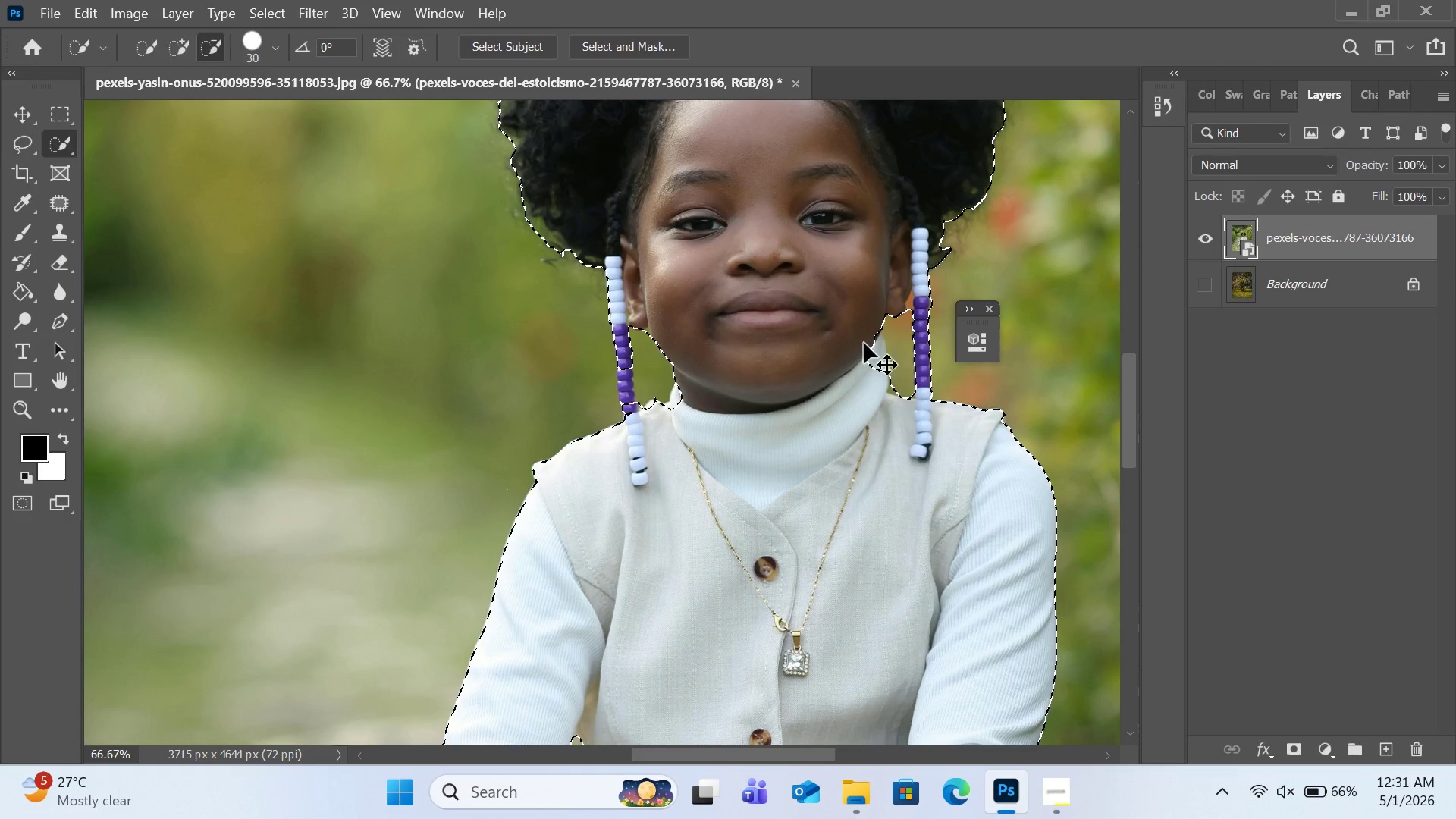 
key(Control+Z)
 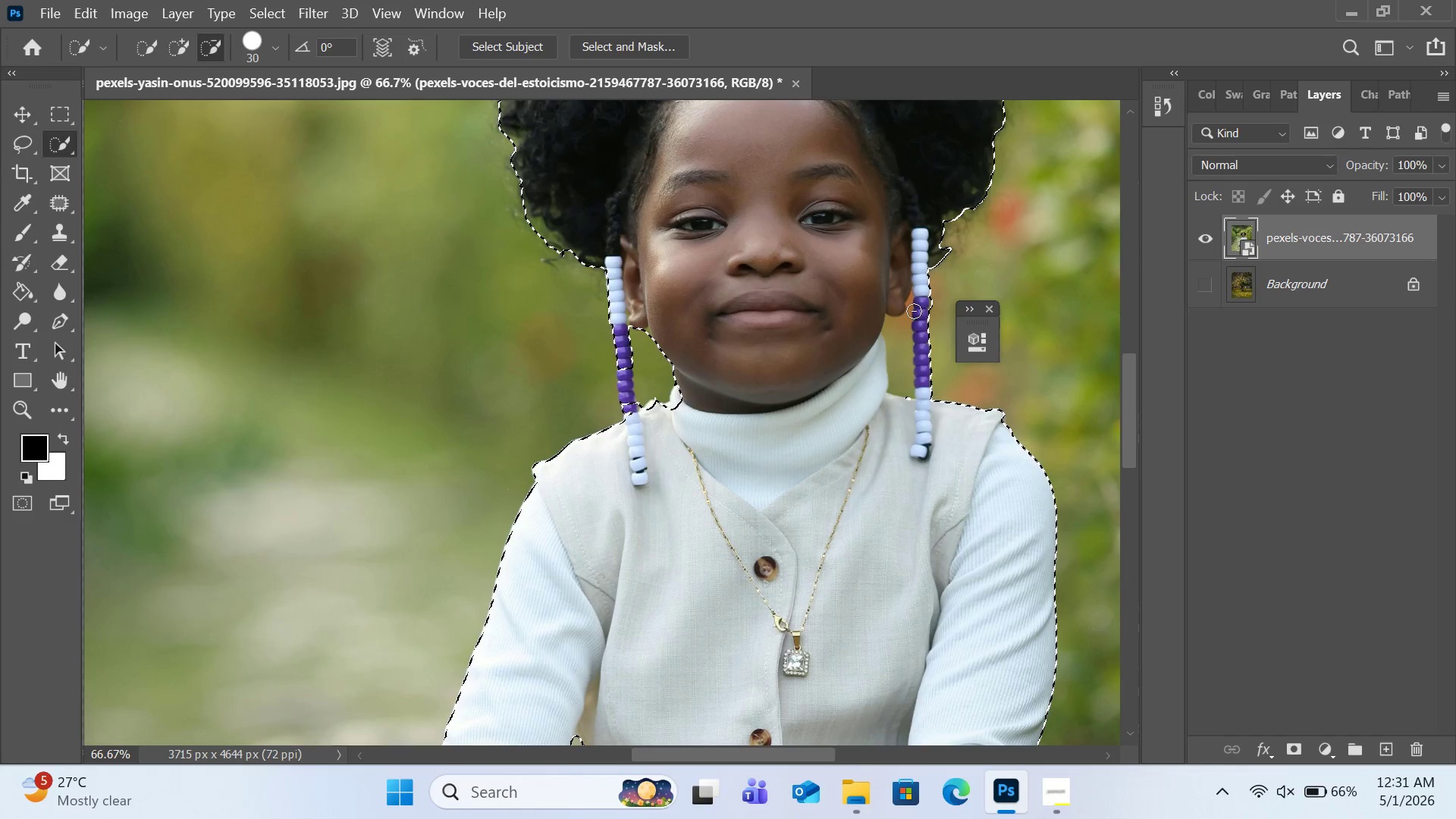 
key(BracketLeft)
 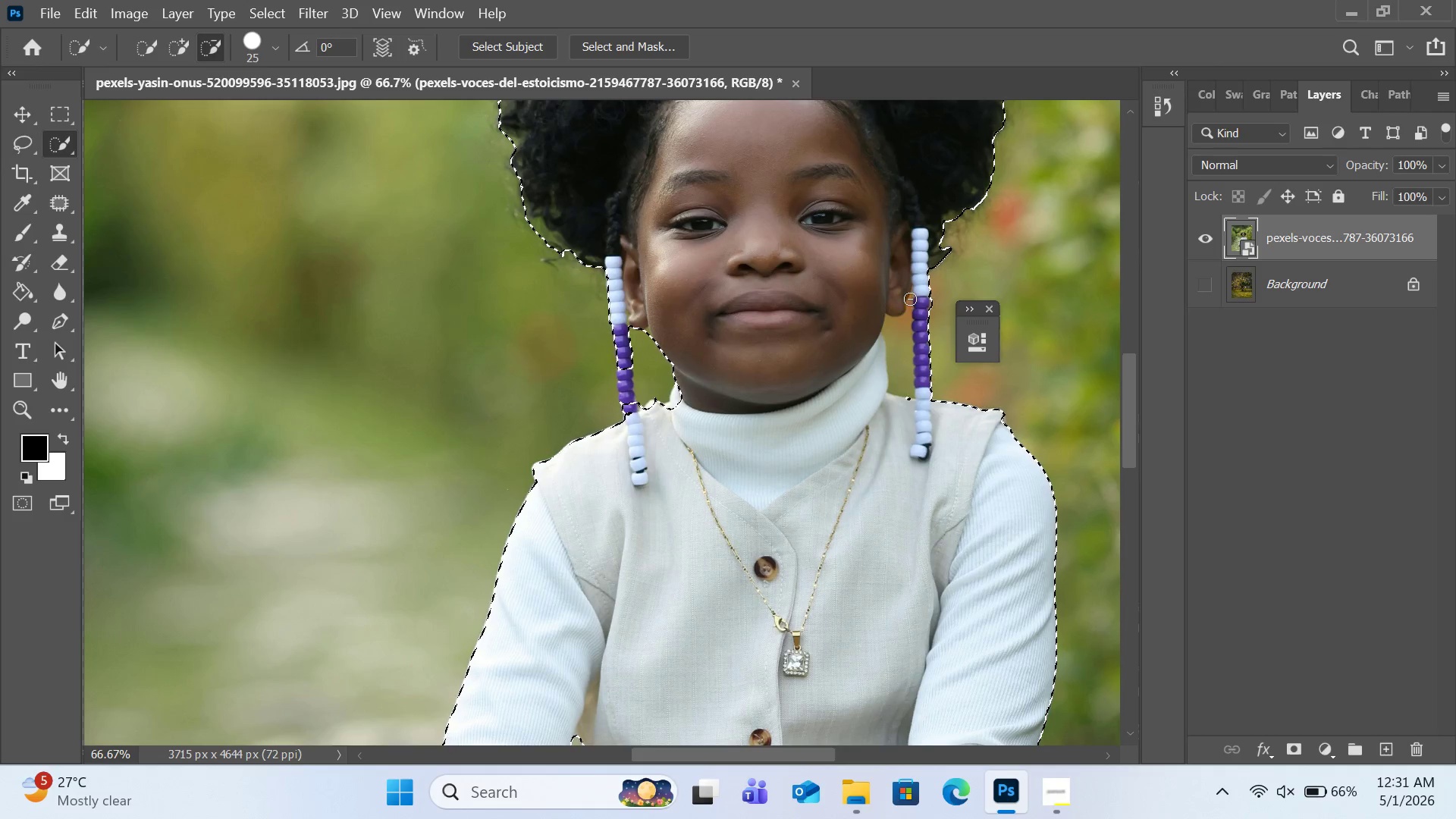 
left_click_drag(start_coordinate=[912, 296], to_coordinate=[902, 345])
 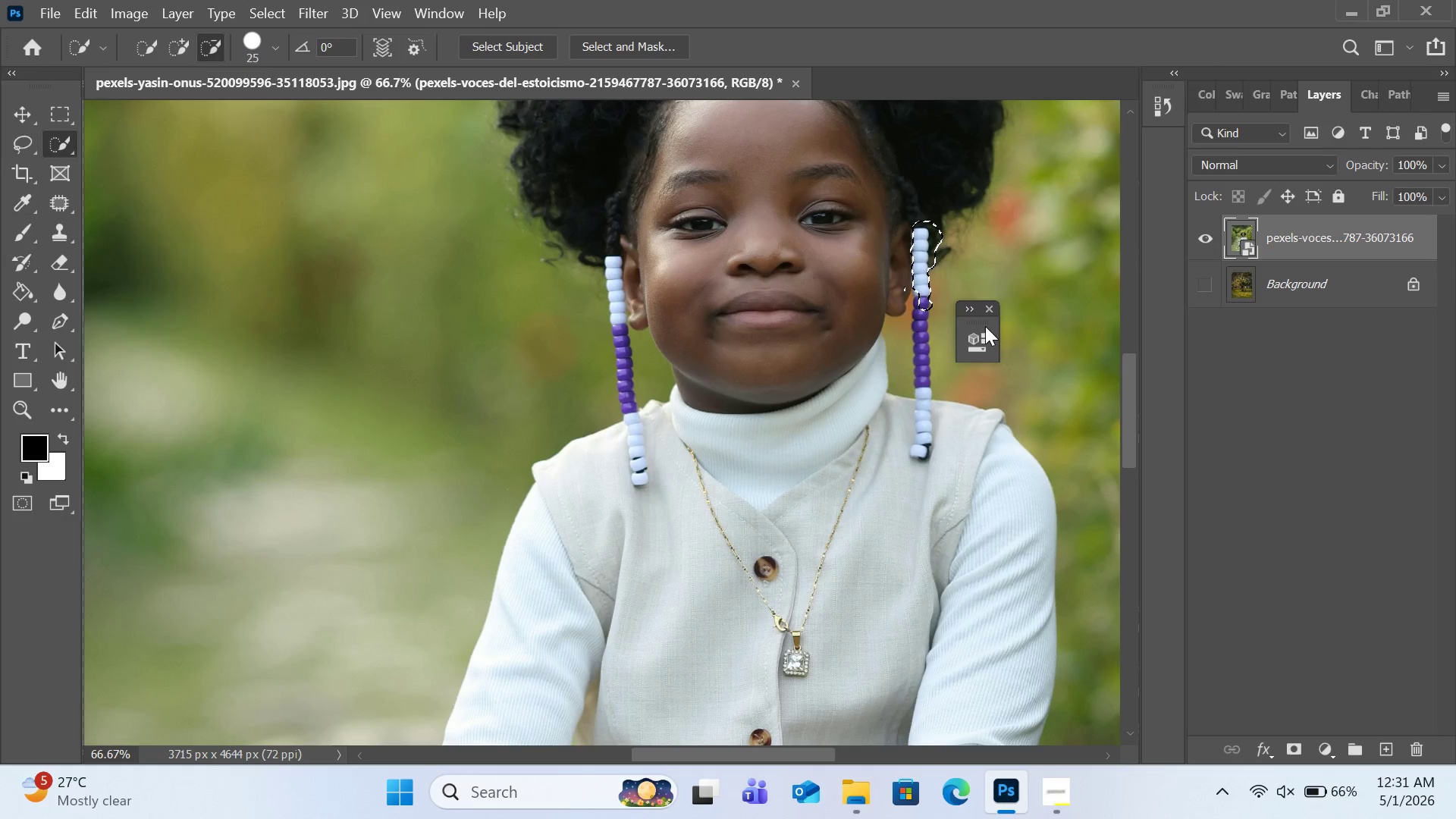 
key(Control+Z)
 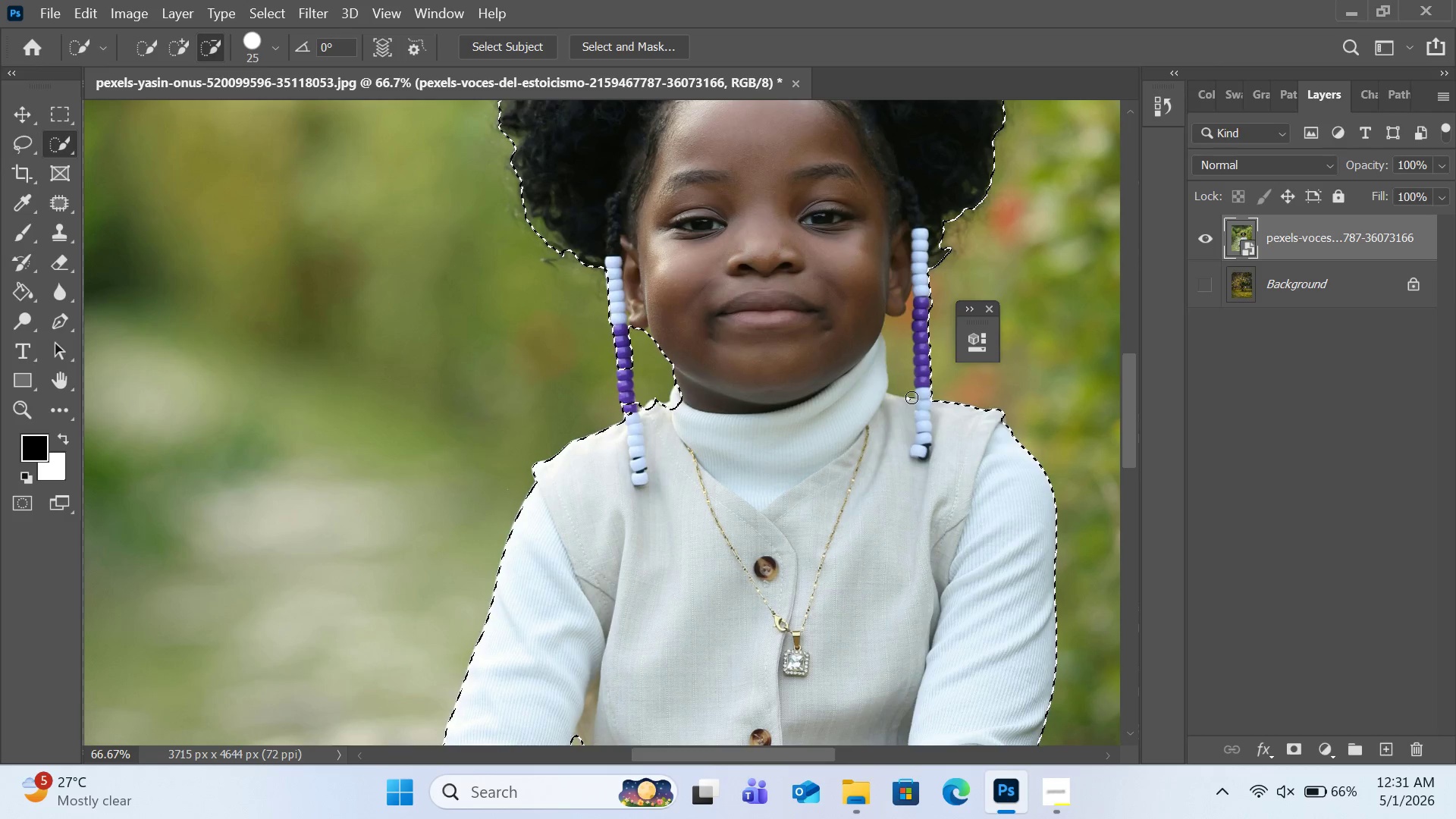 
left_click([909, 397])
 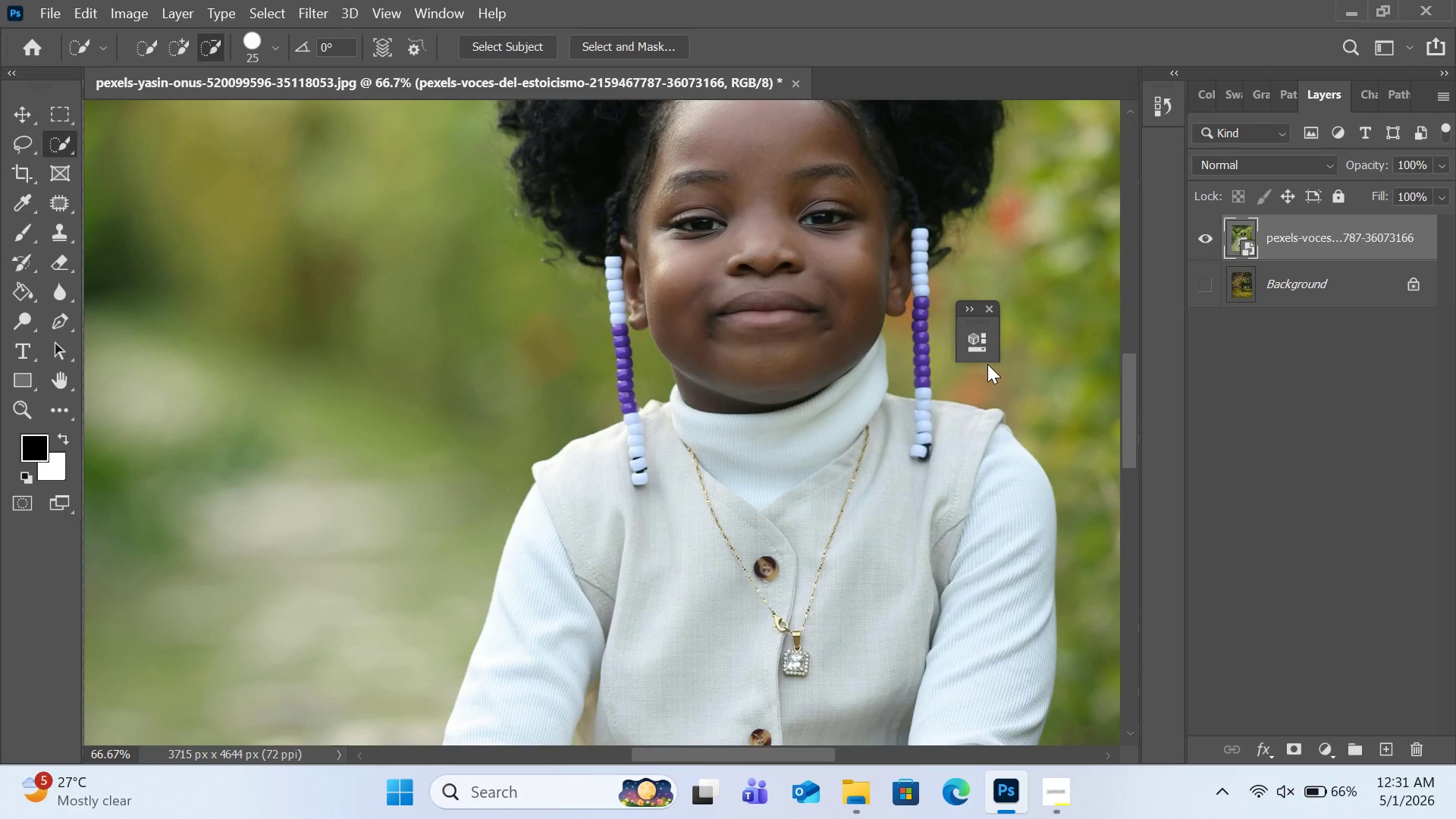 
key(Control+Z)
 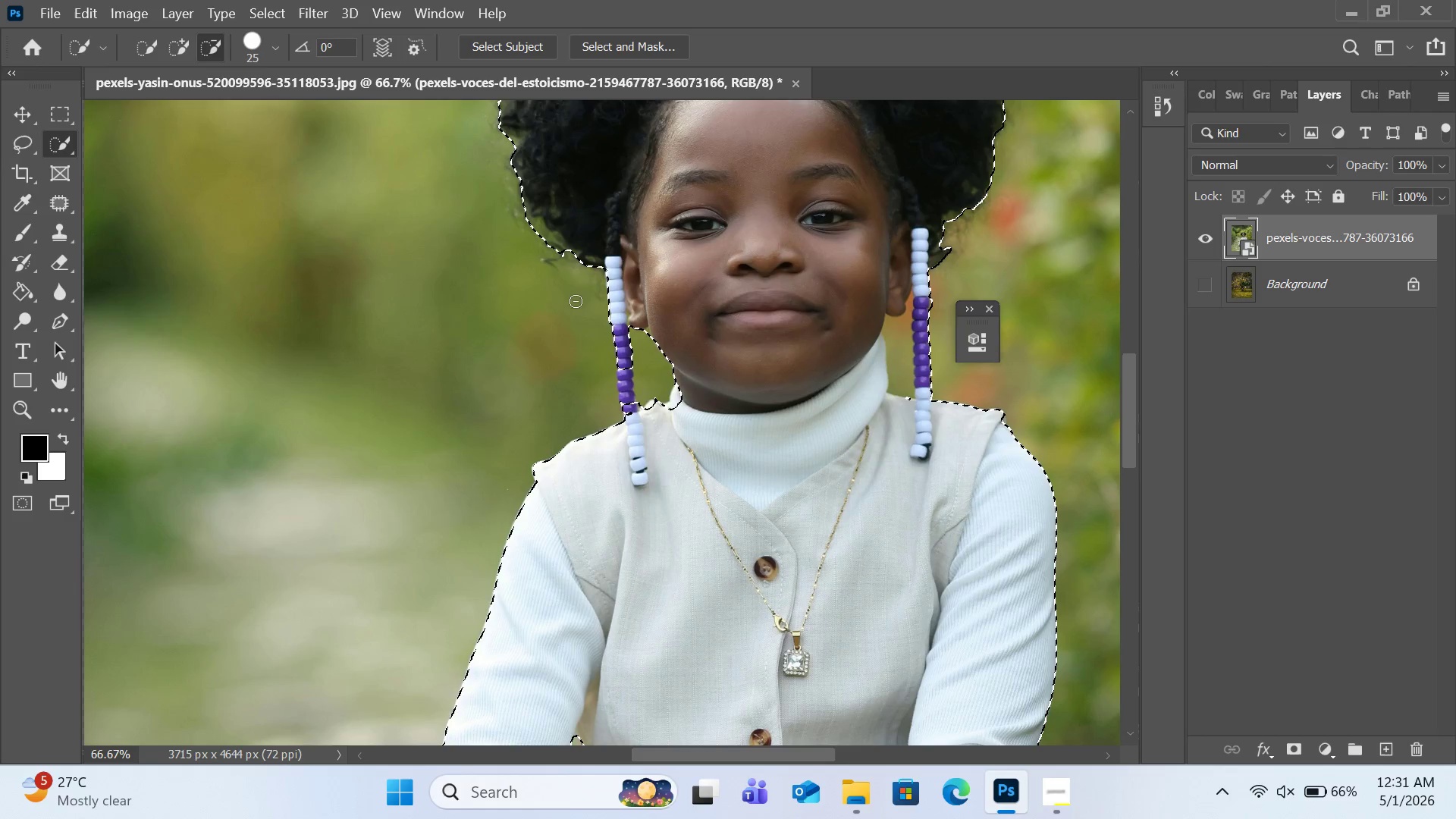 
left_click_drag(start_coordinate=[637, 318], to_coordinate=[661, 418])
 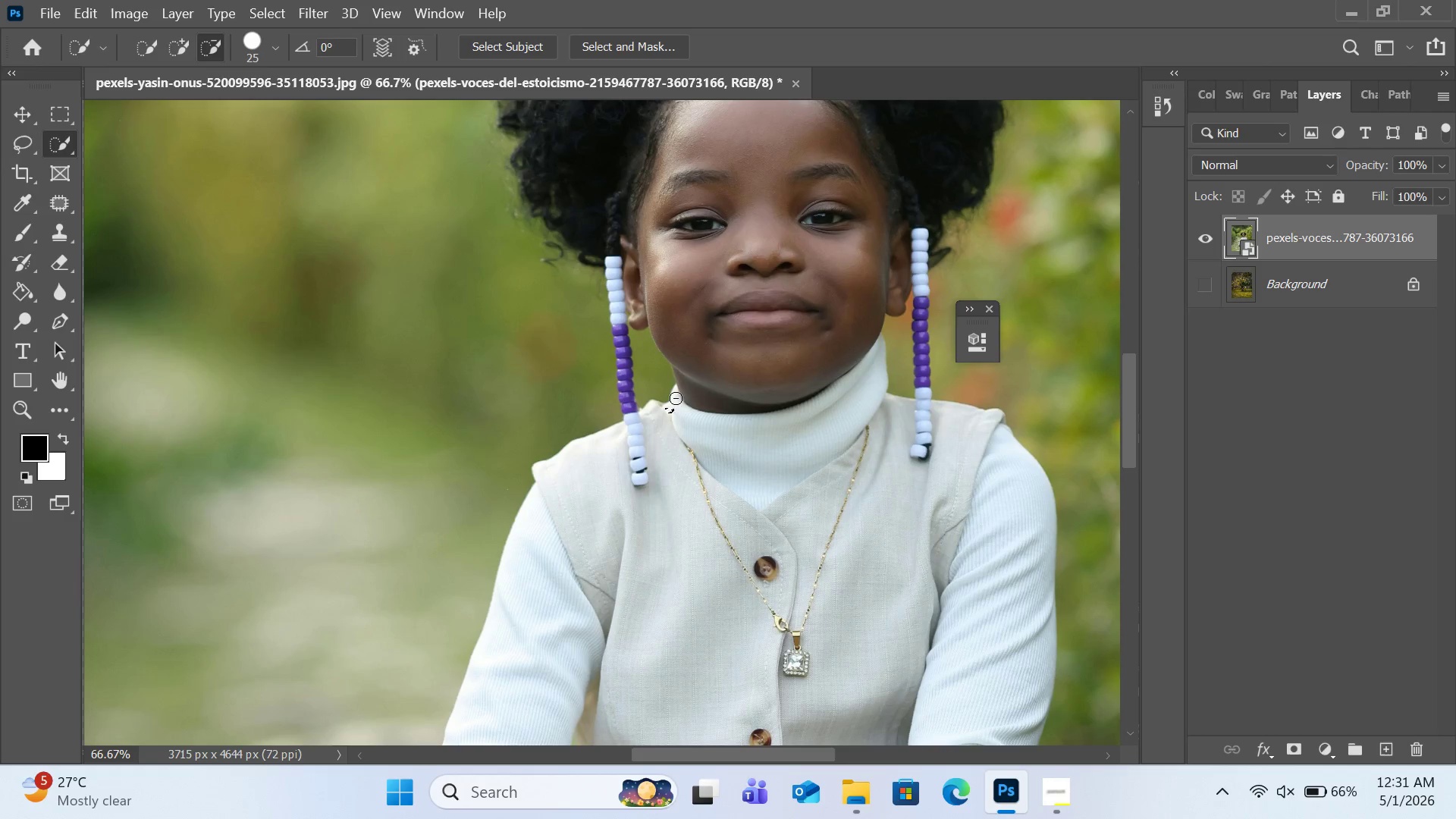 
left_click_drag(start_coordinate=[676, 410], to_coordinate=[676, 414])
 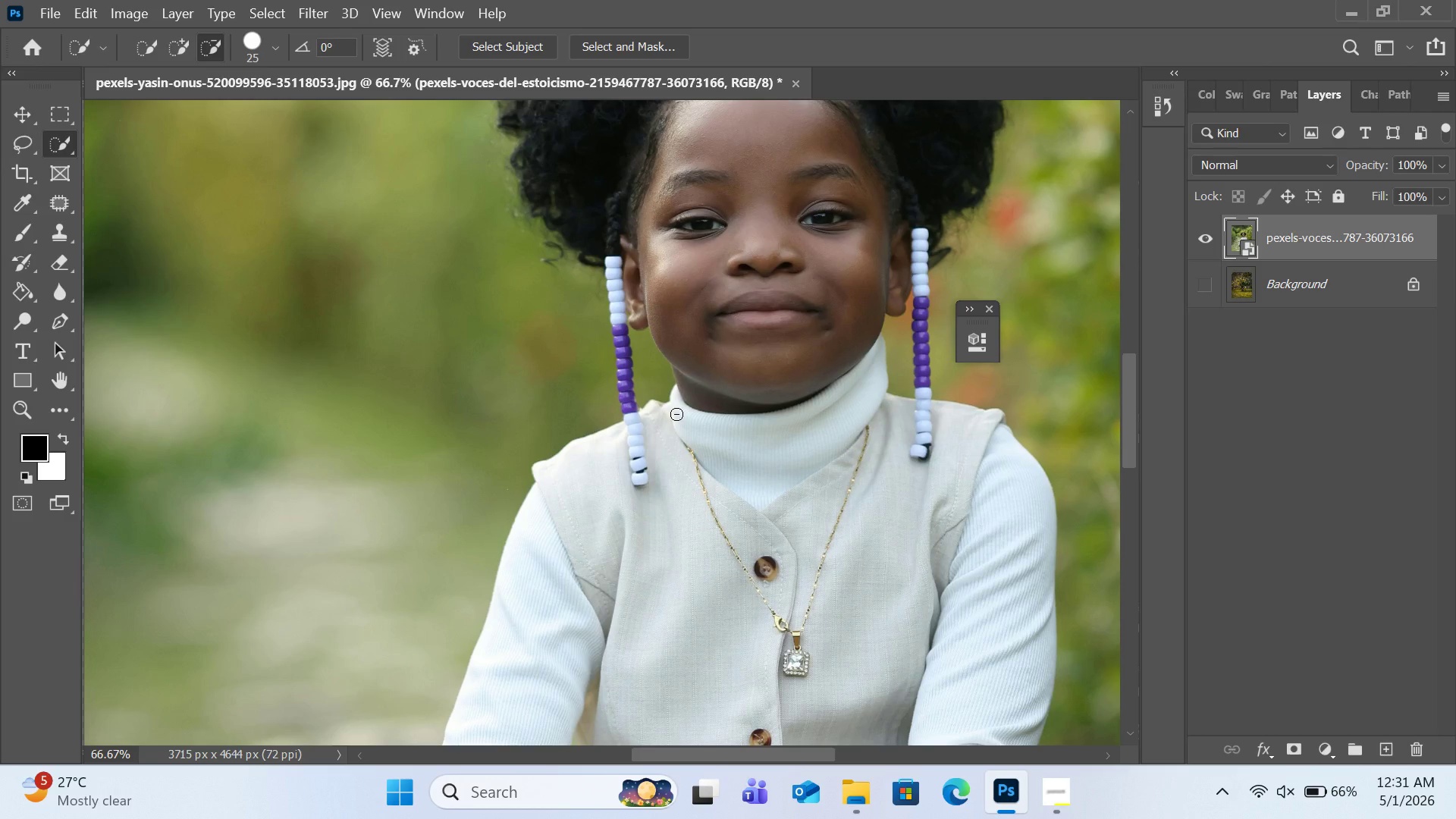 
left_click([676, 414])
 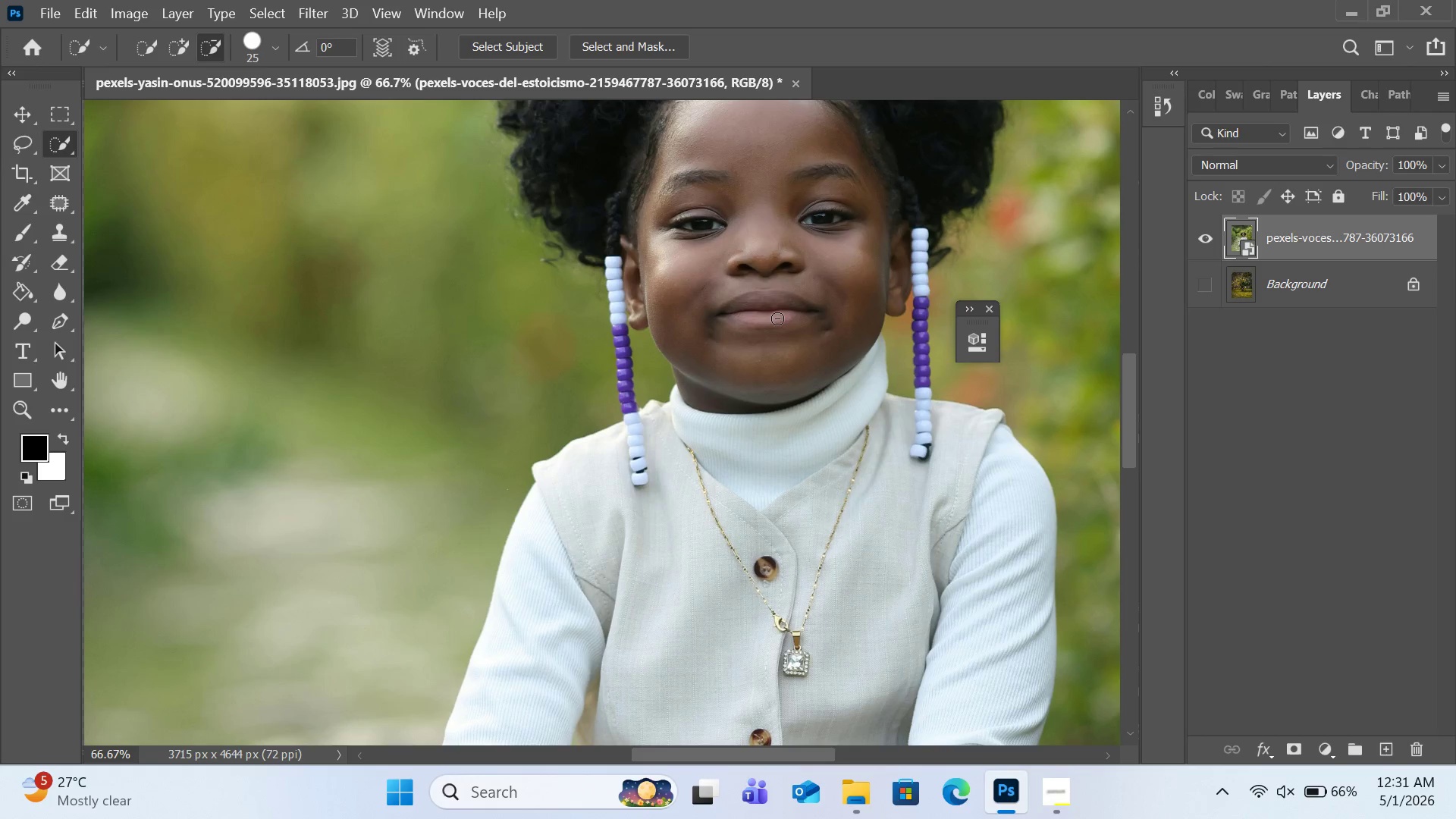 
key(Control+Z)
 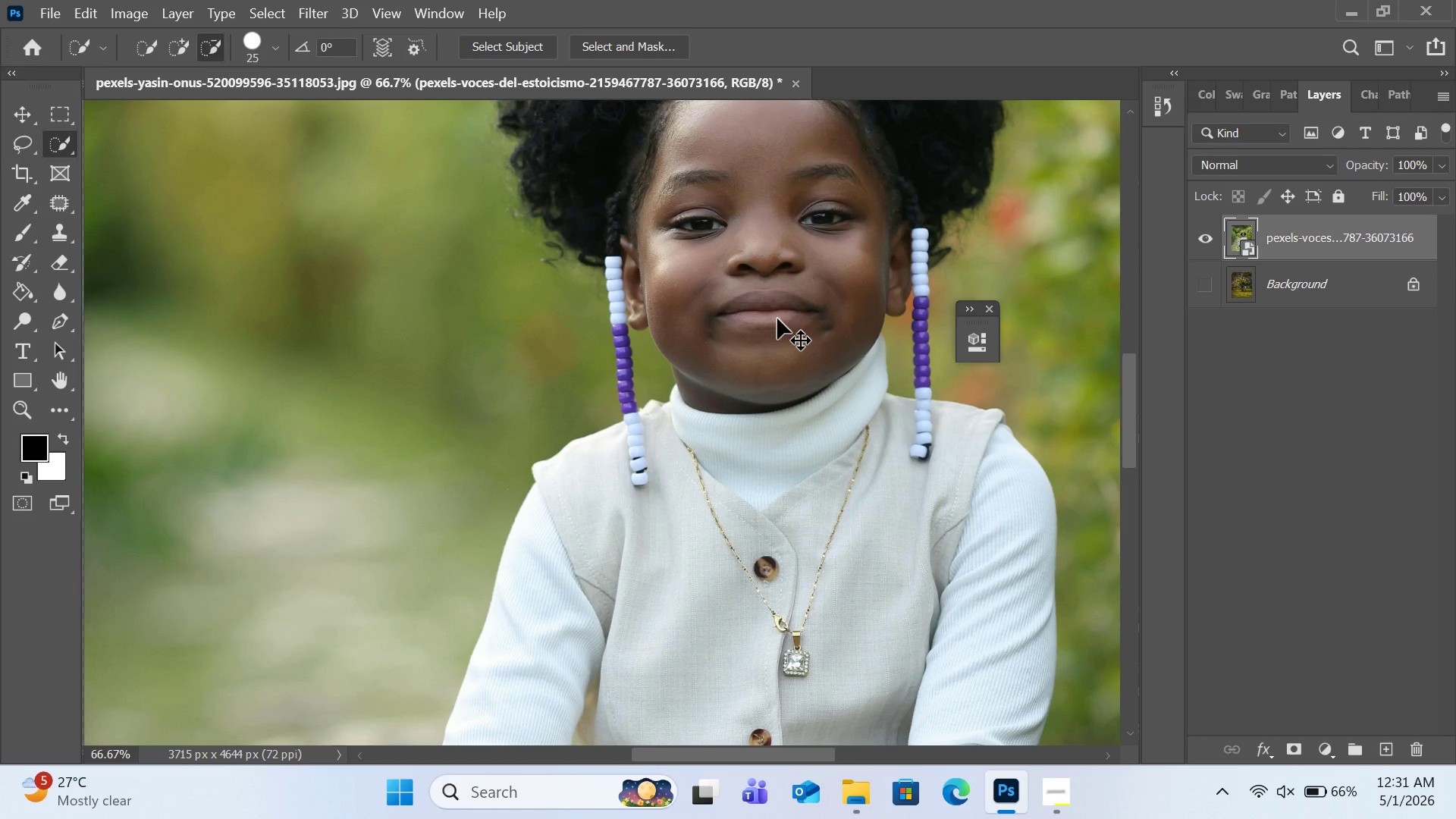 
key(Control+Z)
 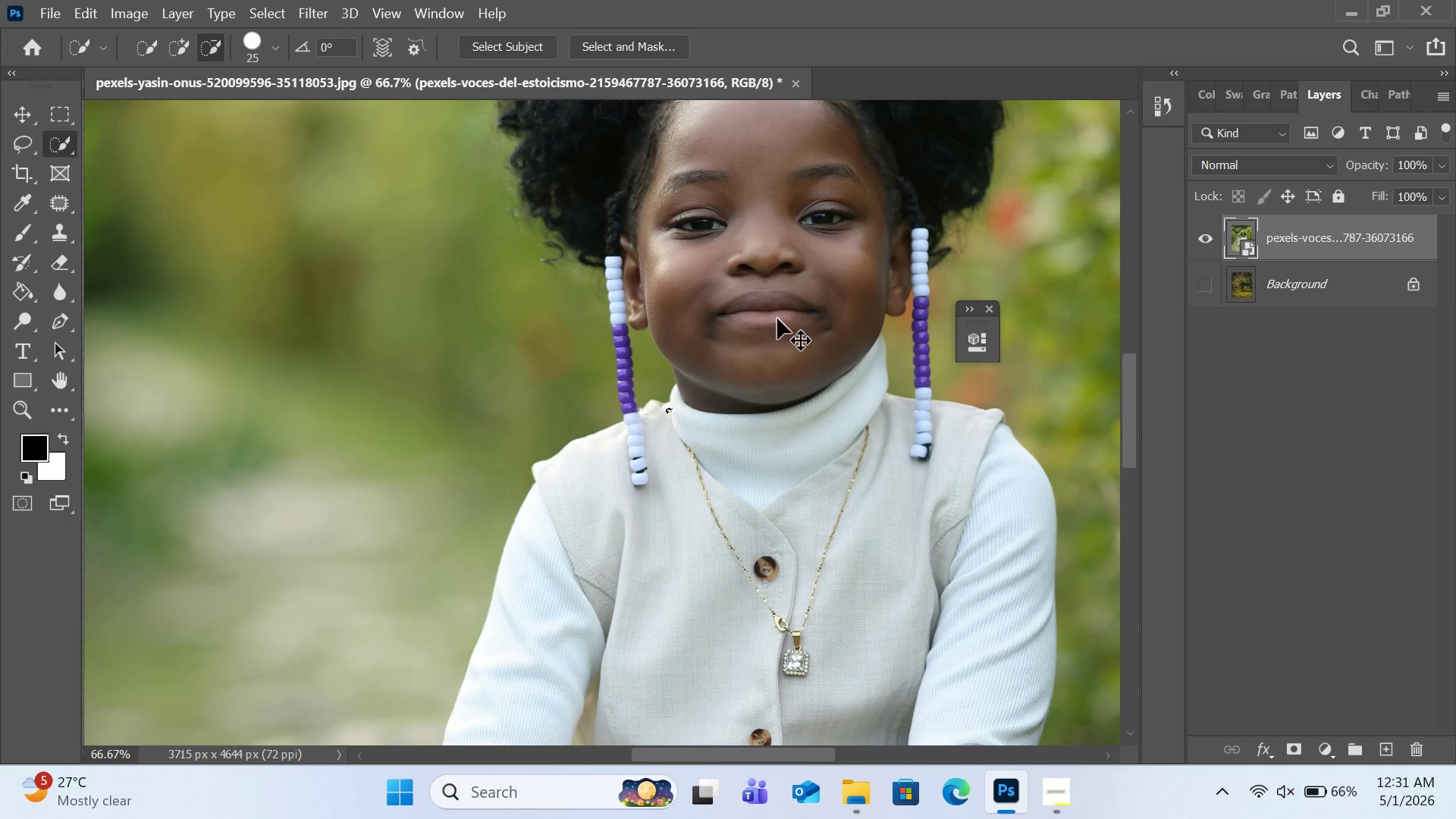 
key(Control+Z)
 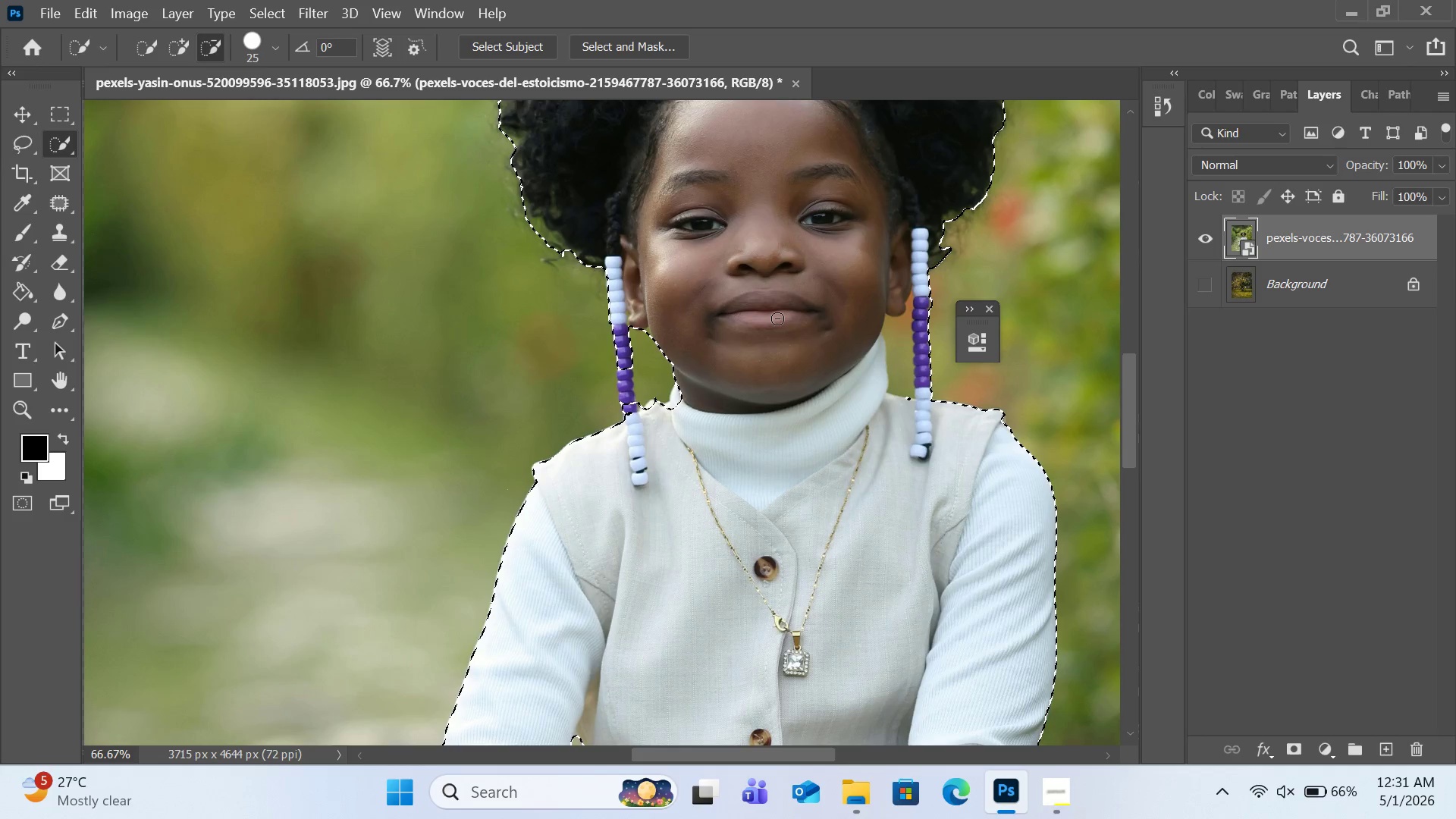 
key(Control+Z)
 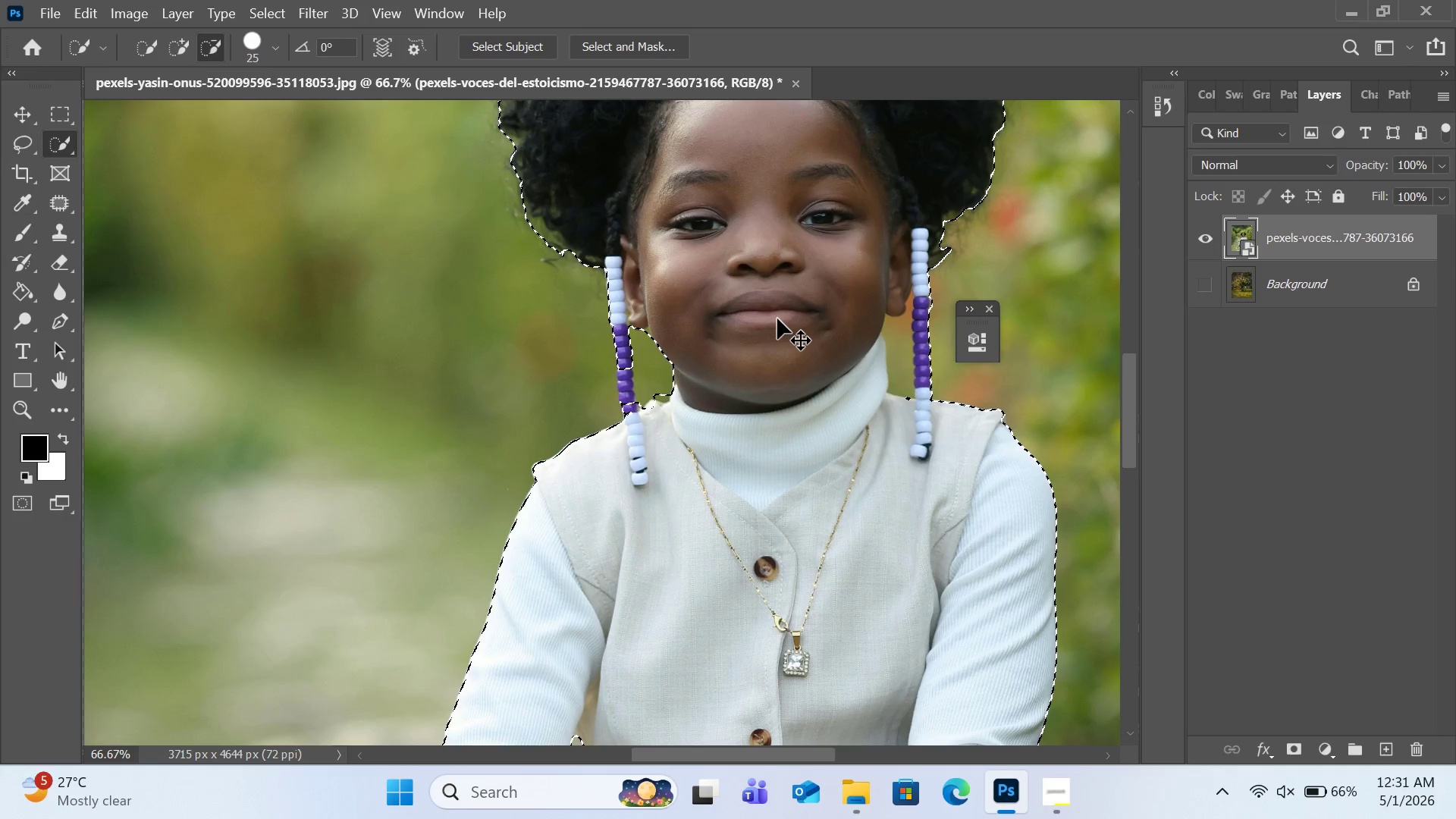 
key(Control+Z)
 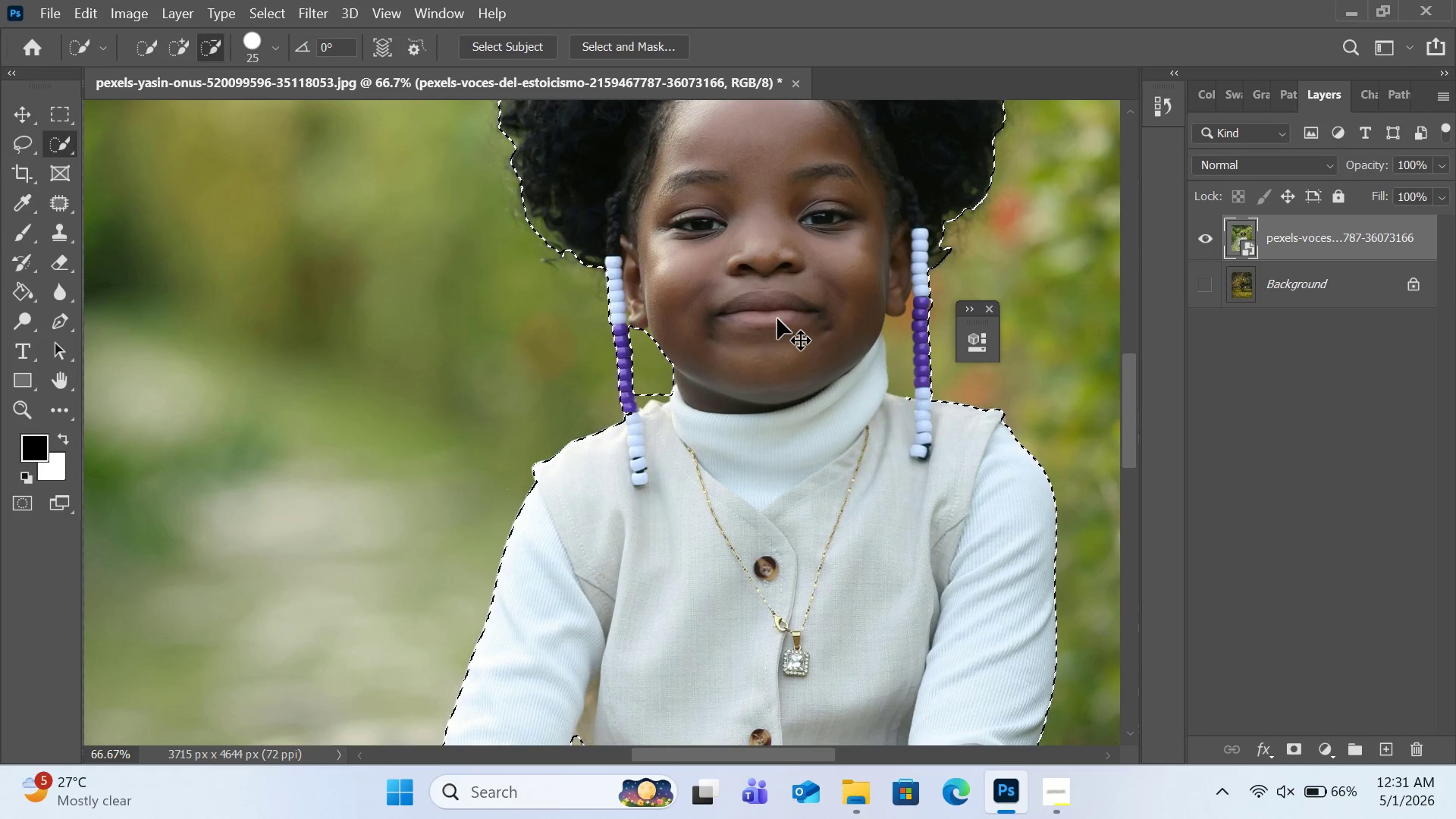 
key(Control+Z)
 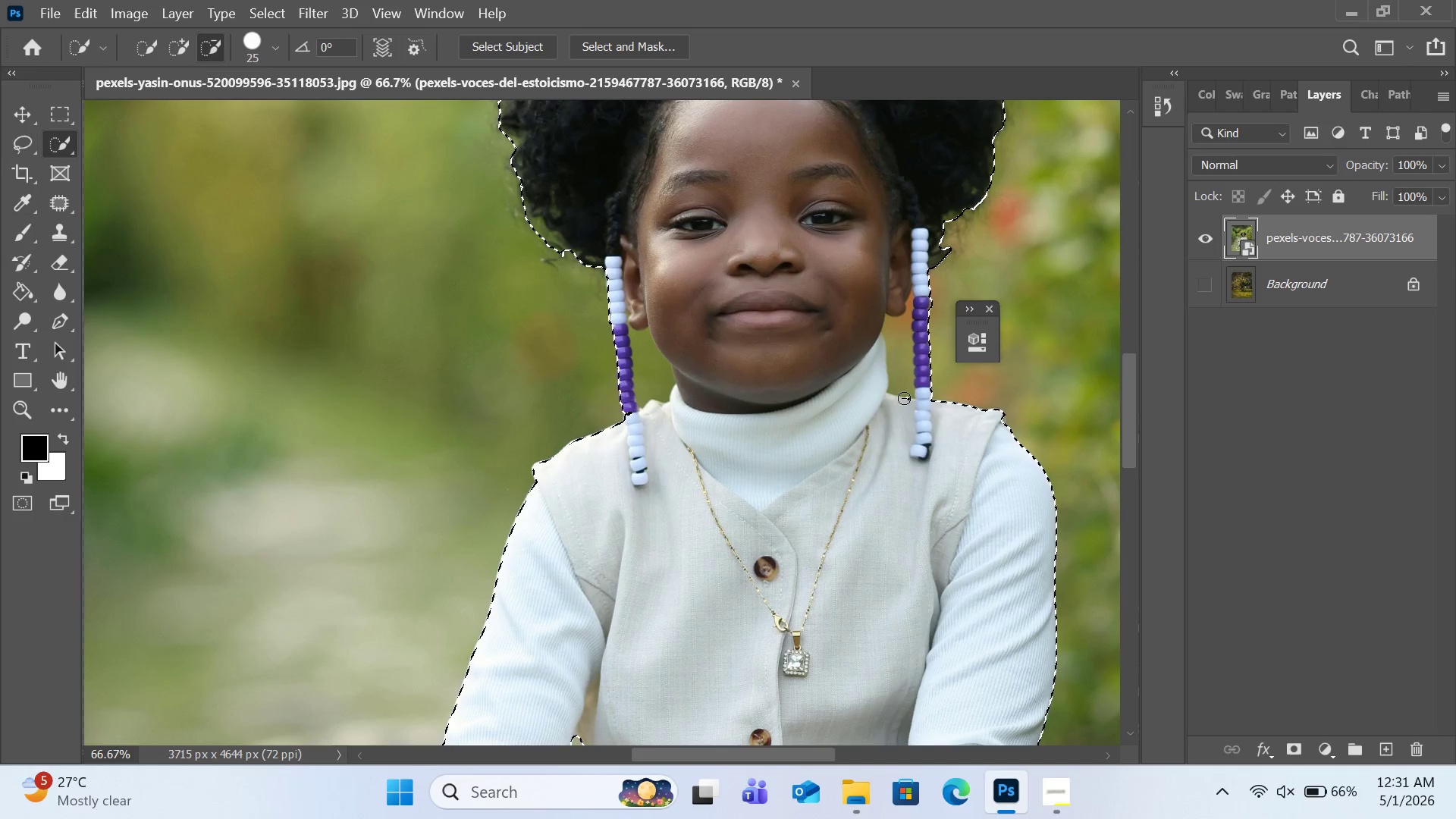 
left_click([907, 398])
 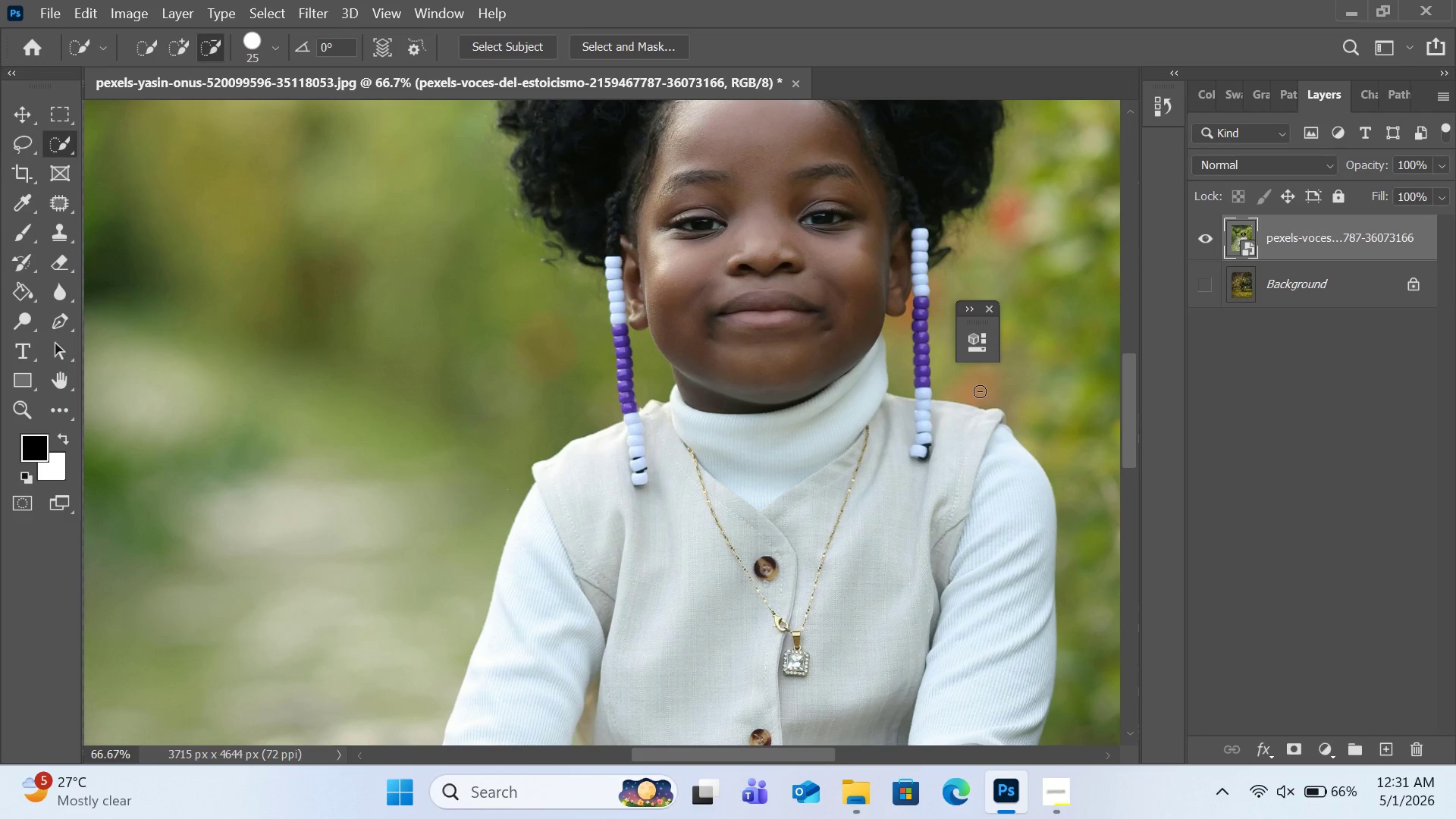 
key(Control+Z)
 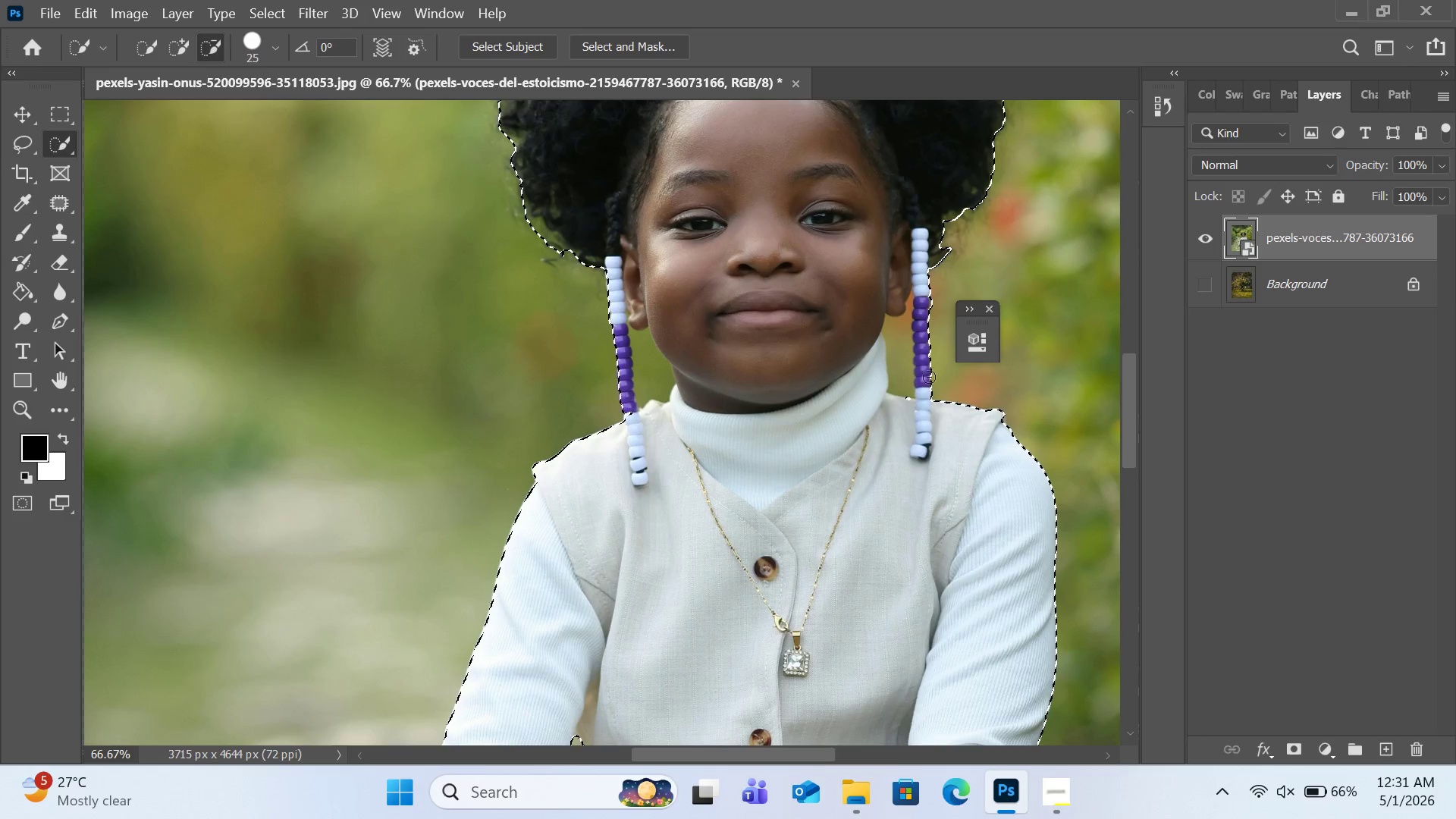 
scroll: coordinate [927, 371], scroll_direction: up, amount: 9.0
 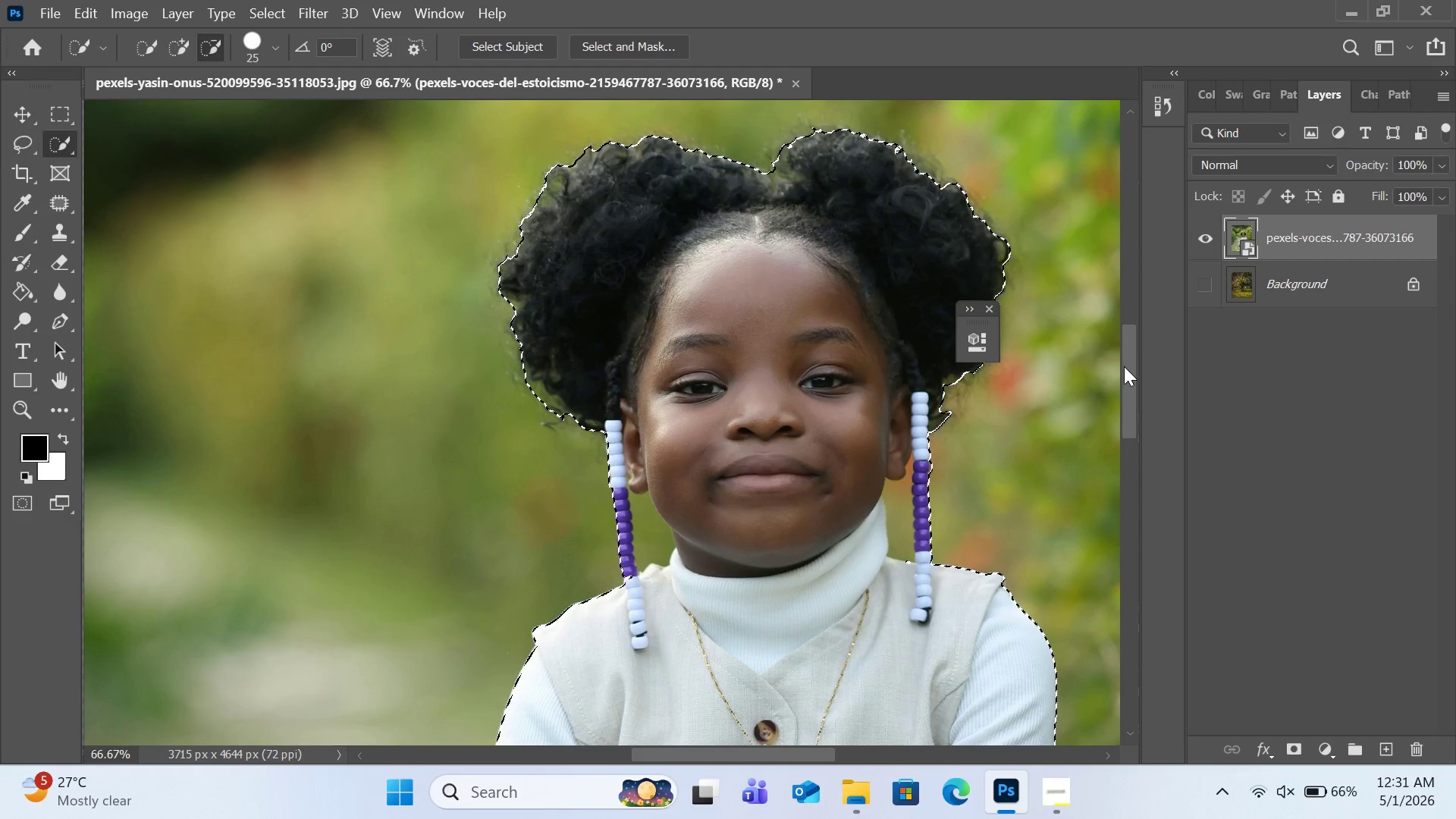 
left_click_drag(start_coordinate=[1127, 366], to_coordinate=[1136, 359])
 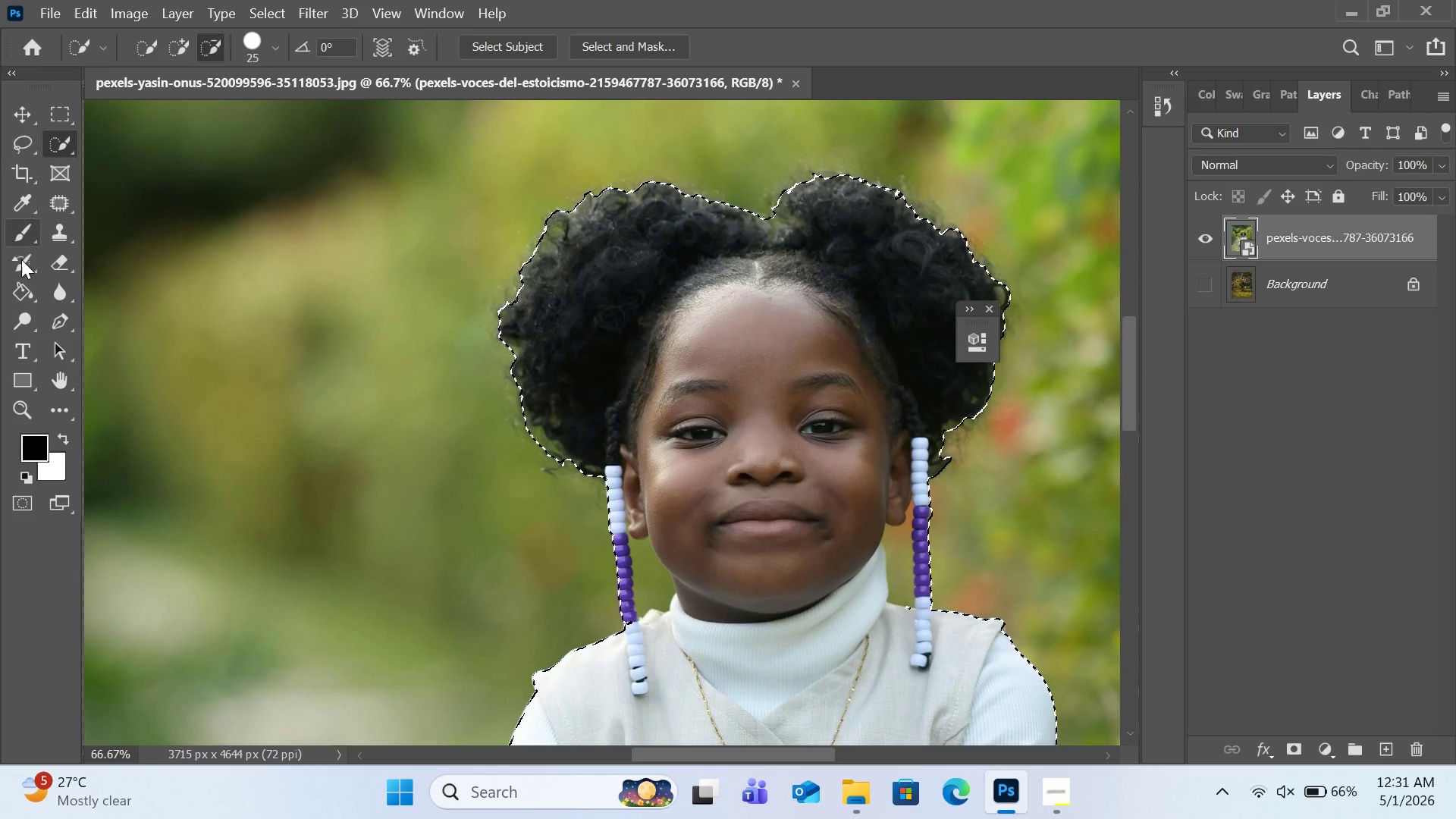 
left_click([55, 326])
 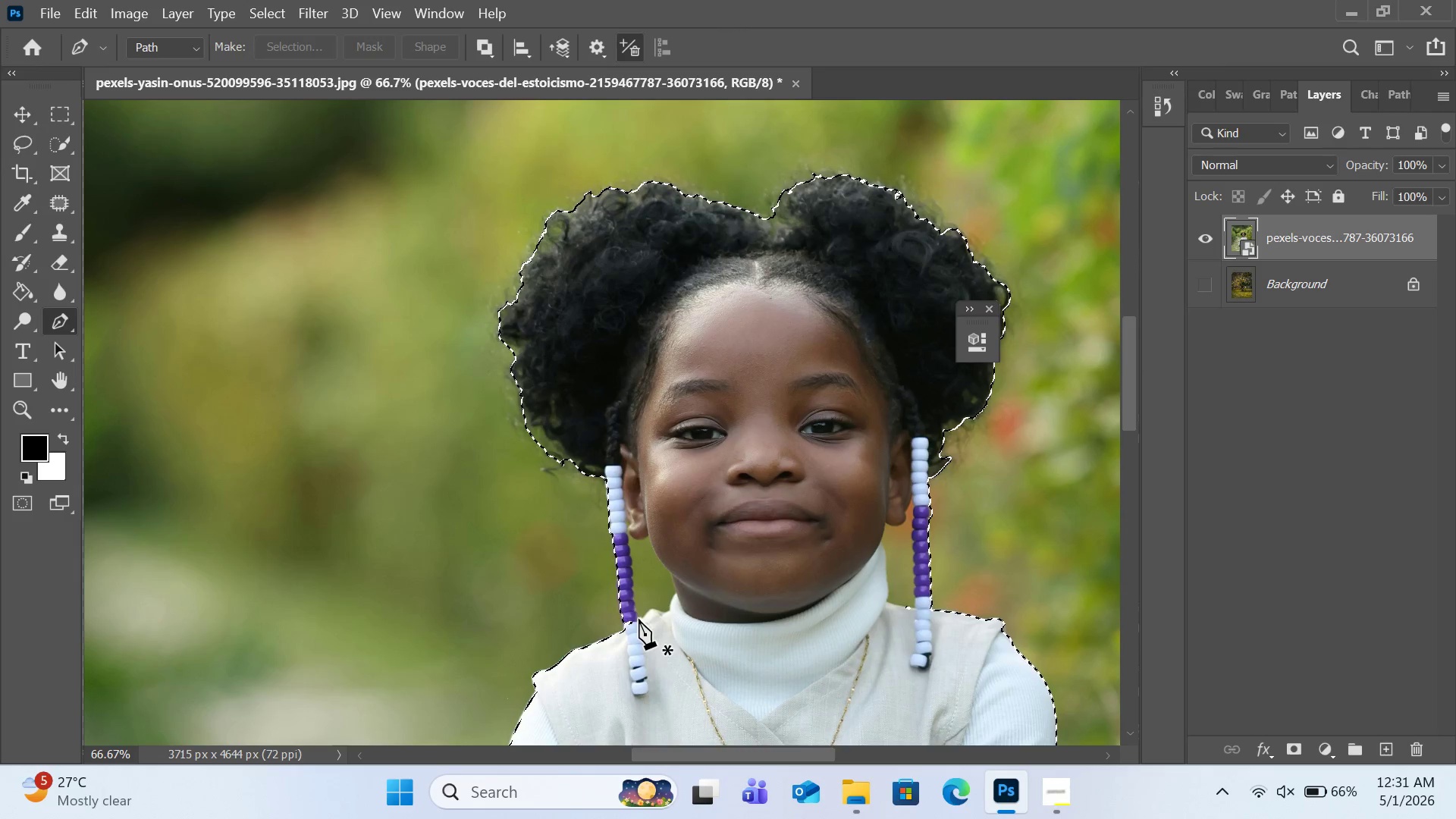 
left_click([639, 619])
 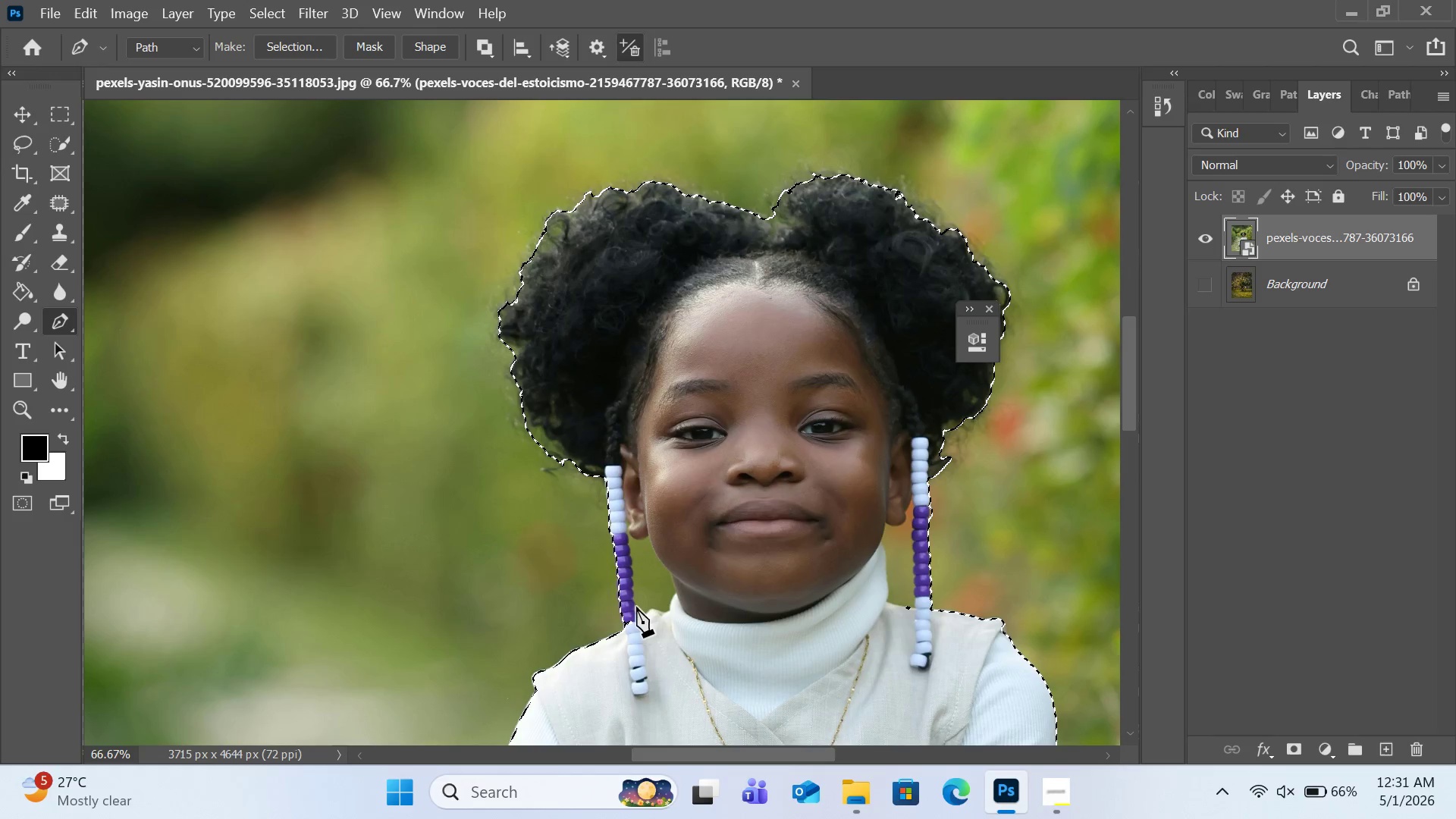 
left_click([636, 610])
 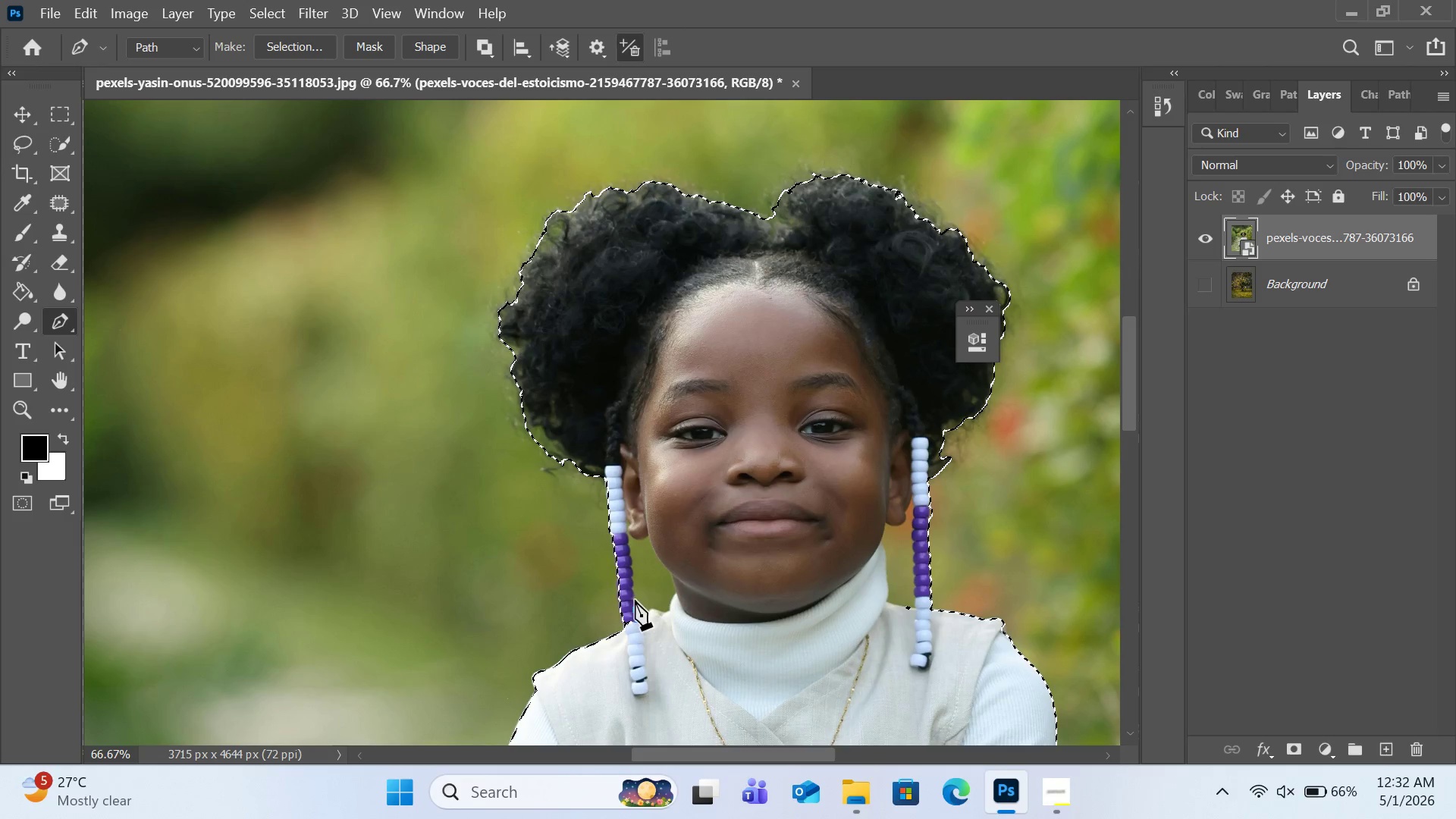 
key(Control+Z)
 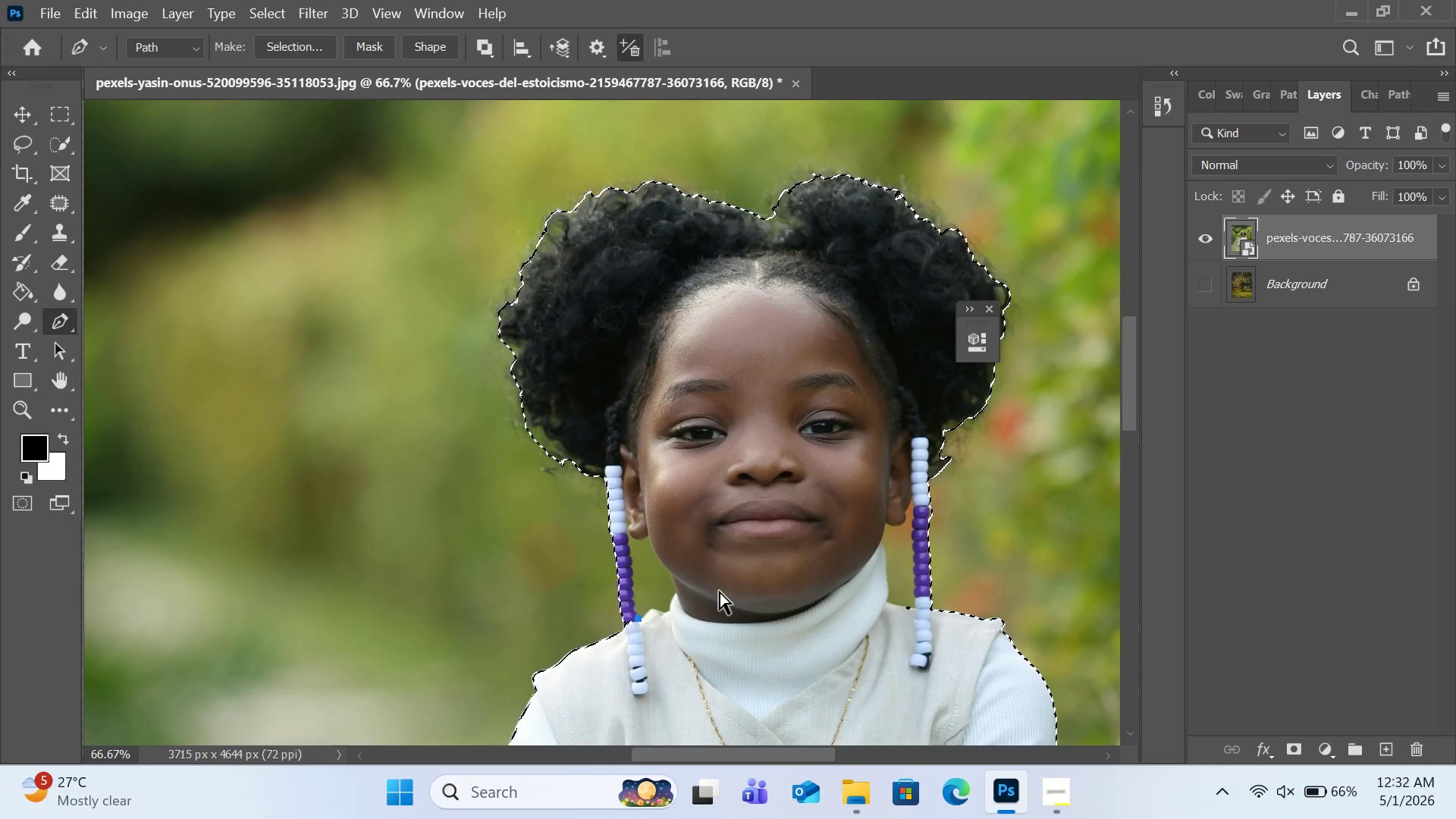 
key(Control+Z)
 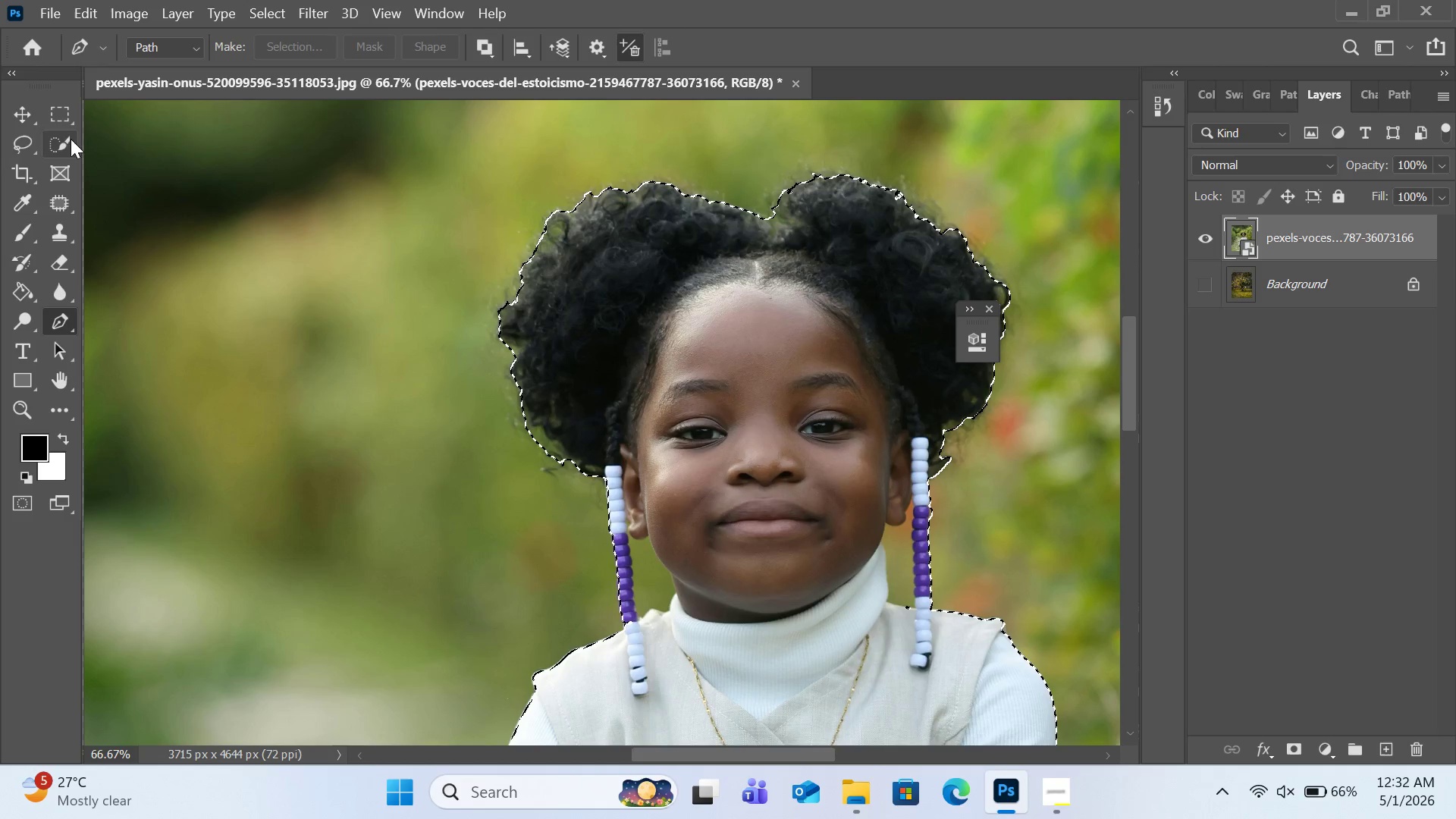 
left_click([66, 140])
 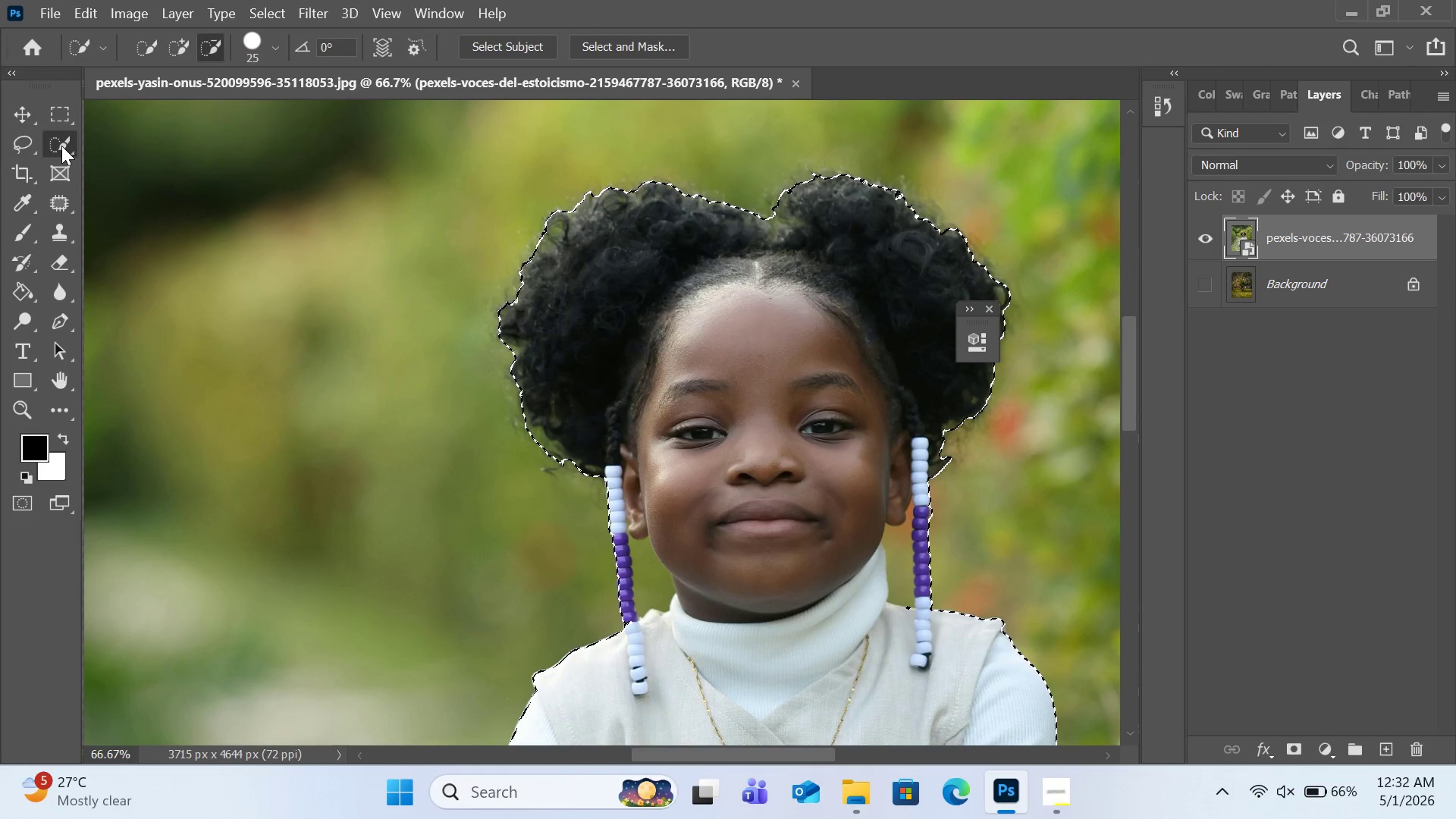 
left_click([61, 146])
 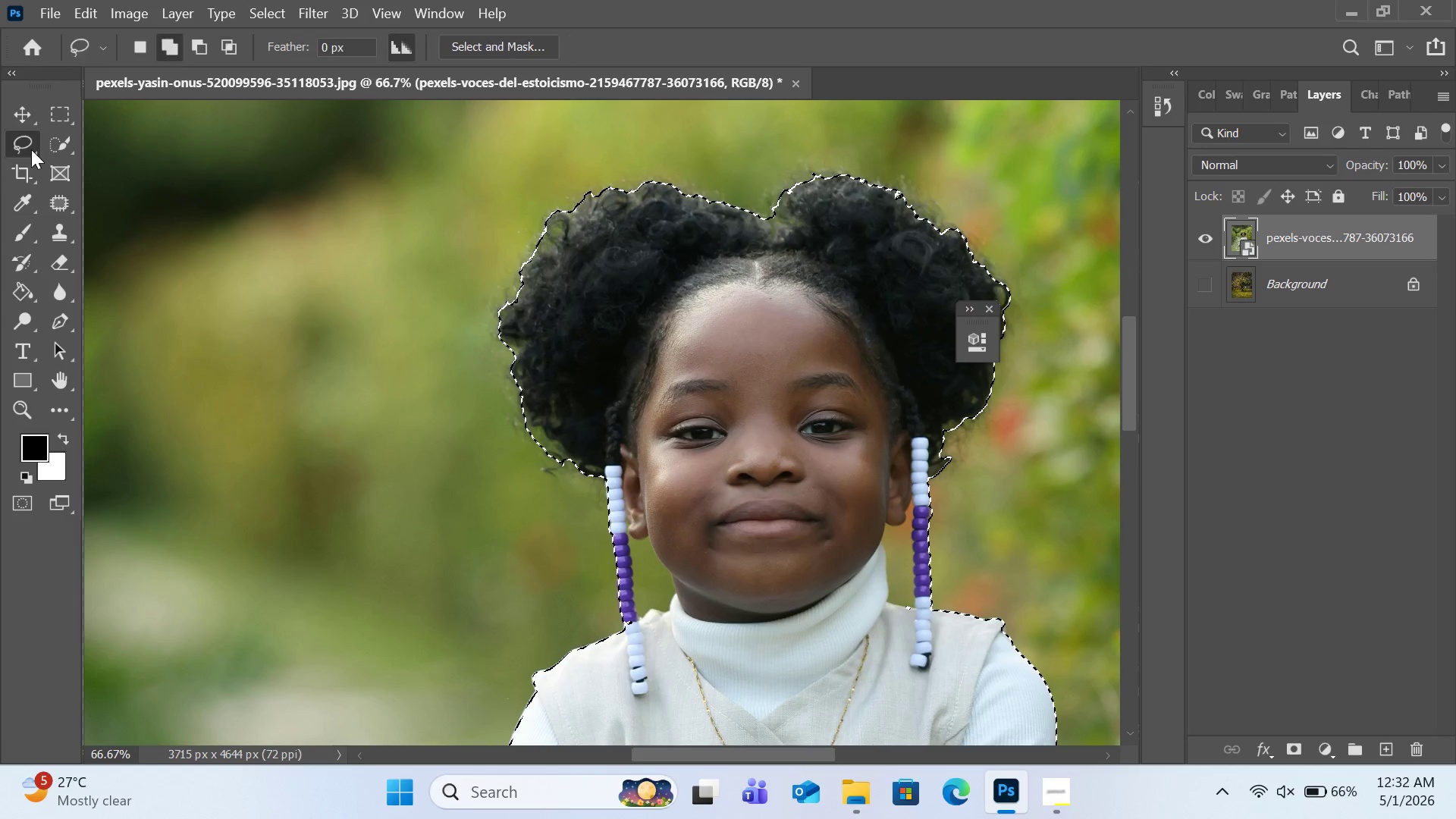 
left_click([31, 149])
 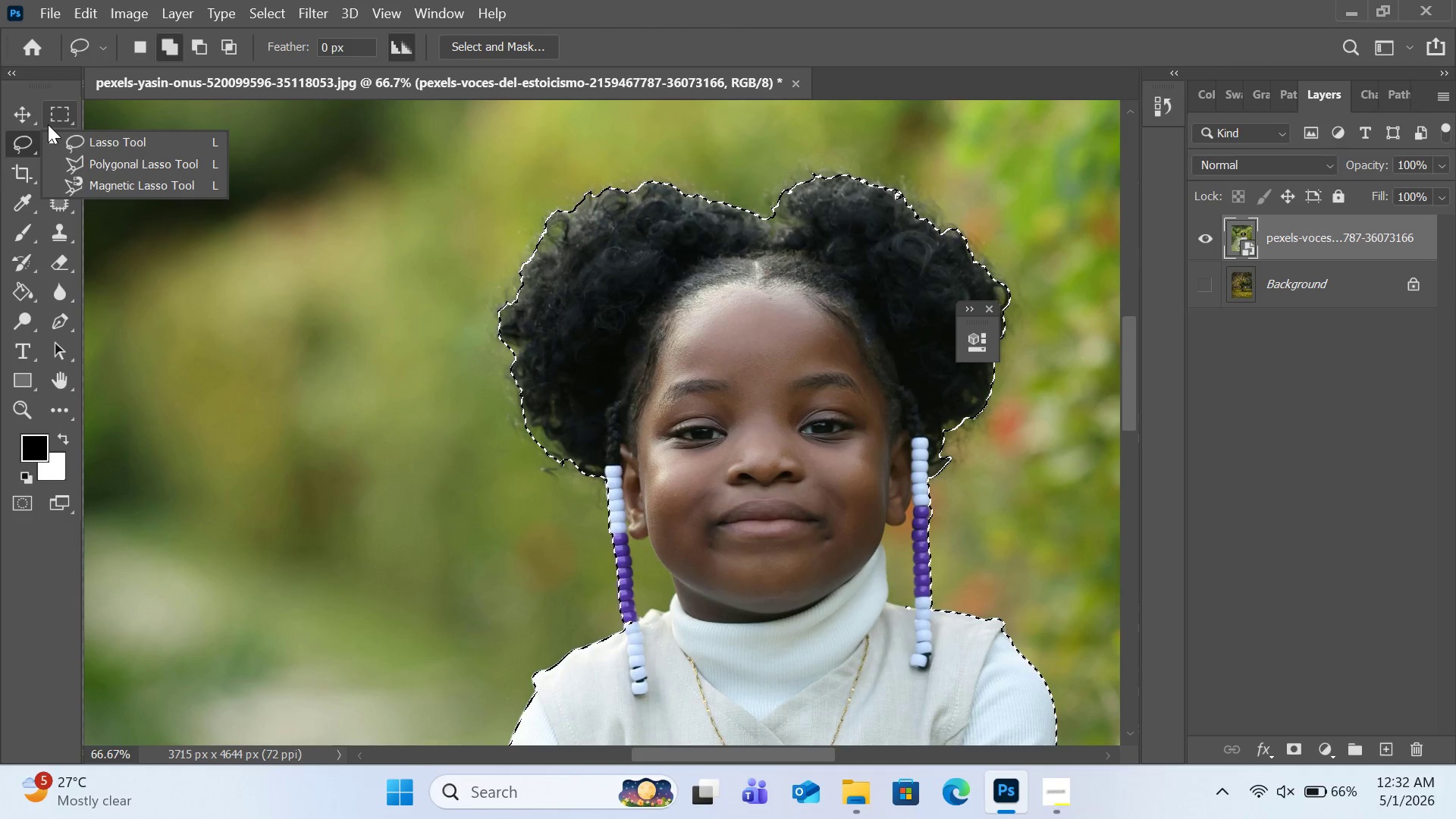 
left_click([45, 95])
 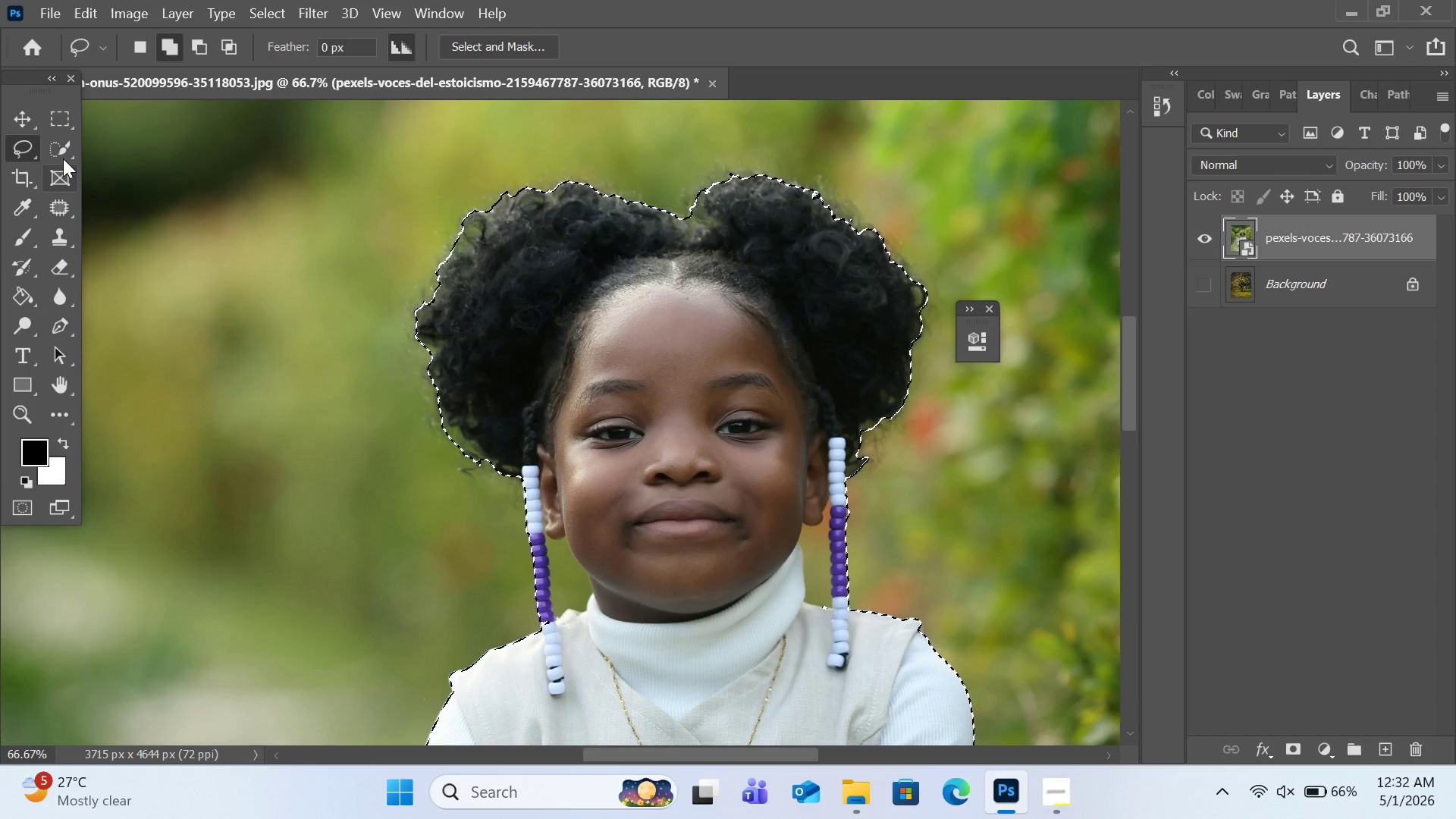 
left_click([63, 151])
 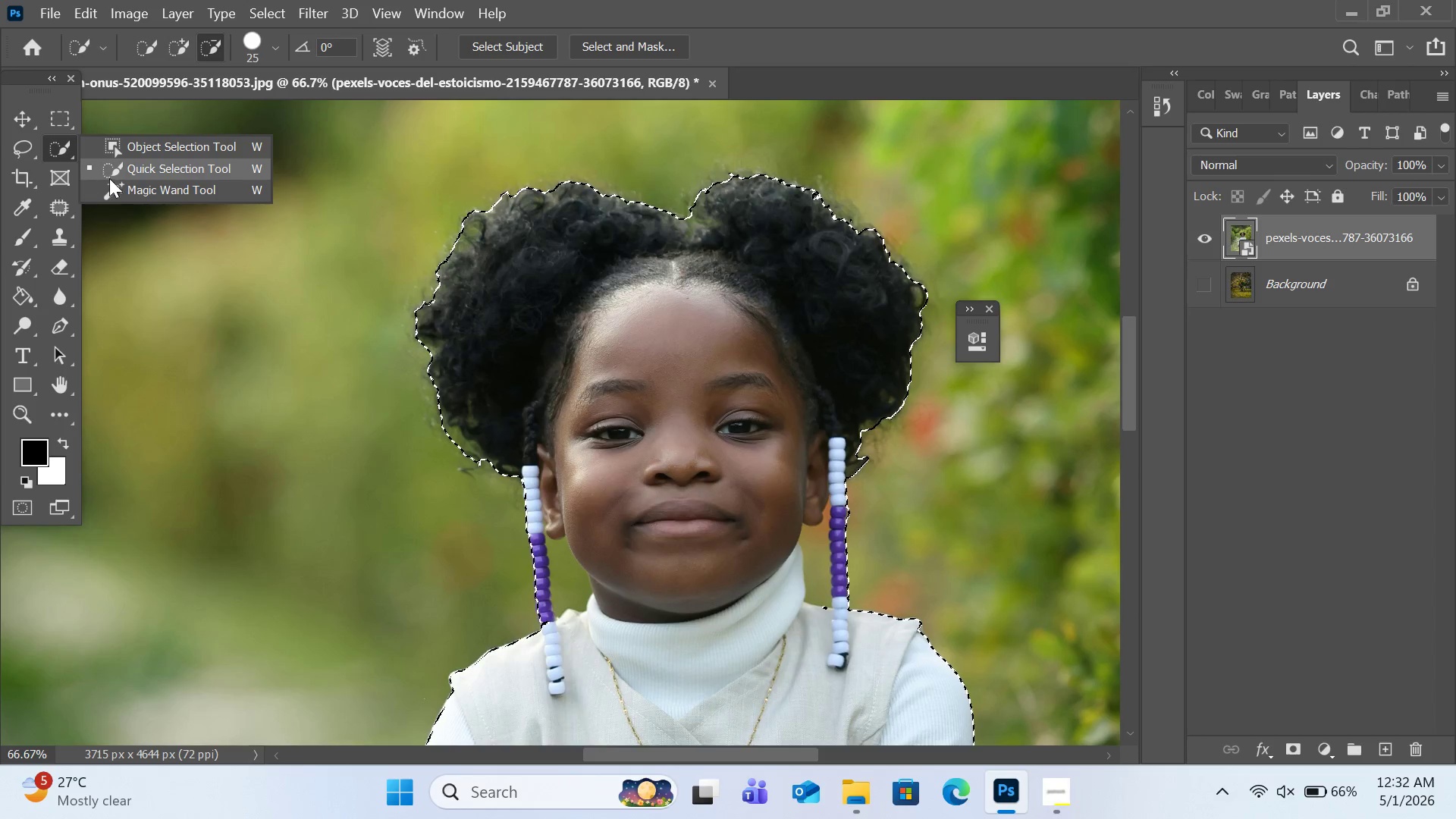 
left_click([118, 189])
 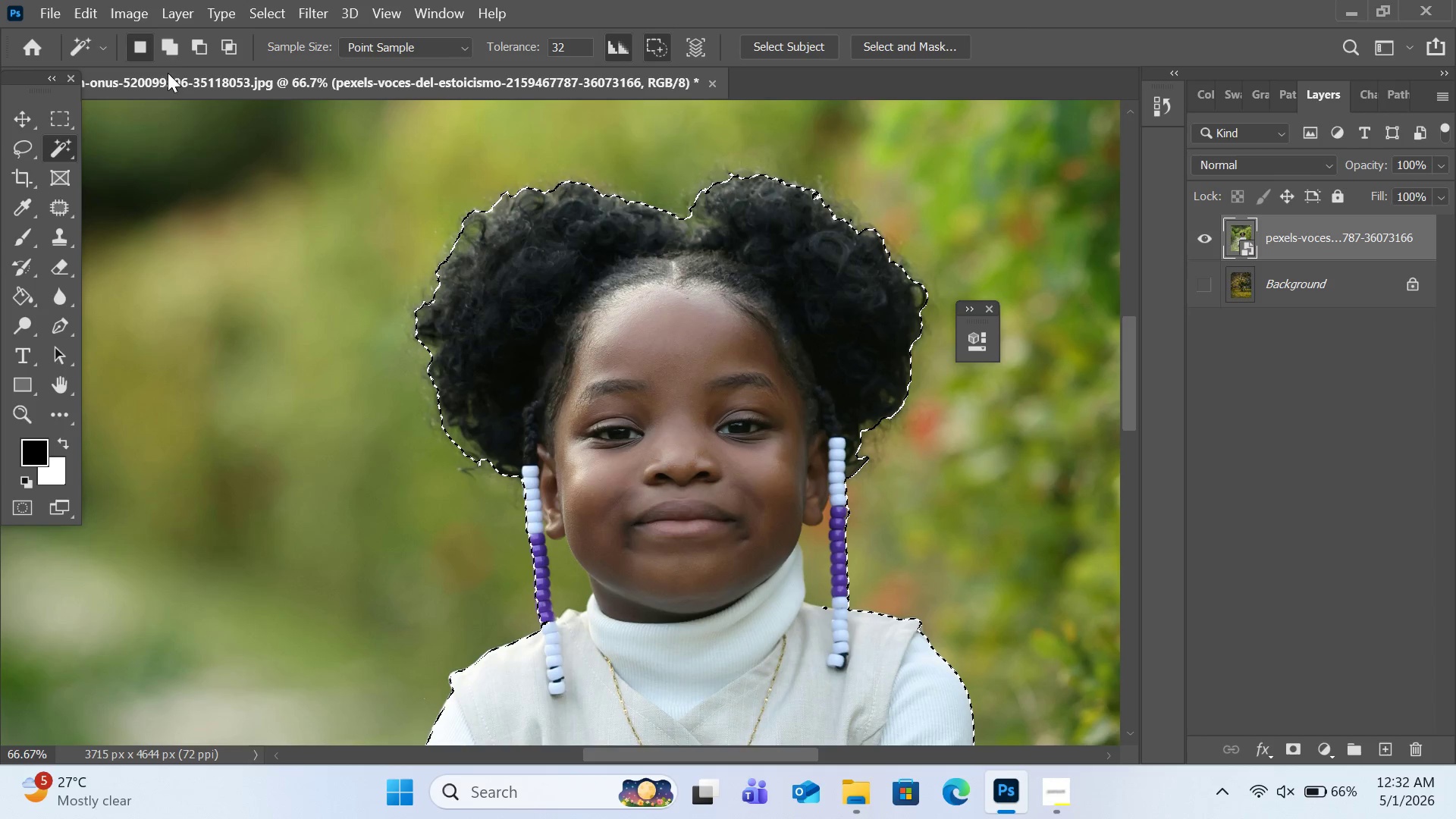 
left_click([171, 46])
 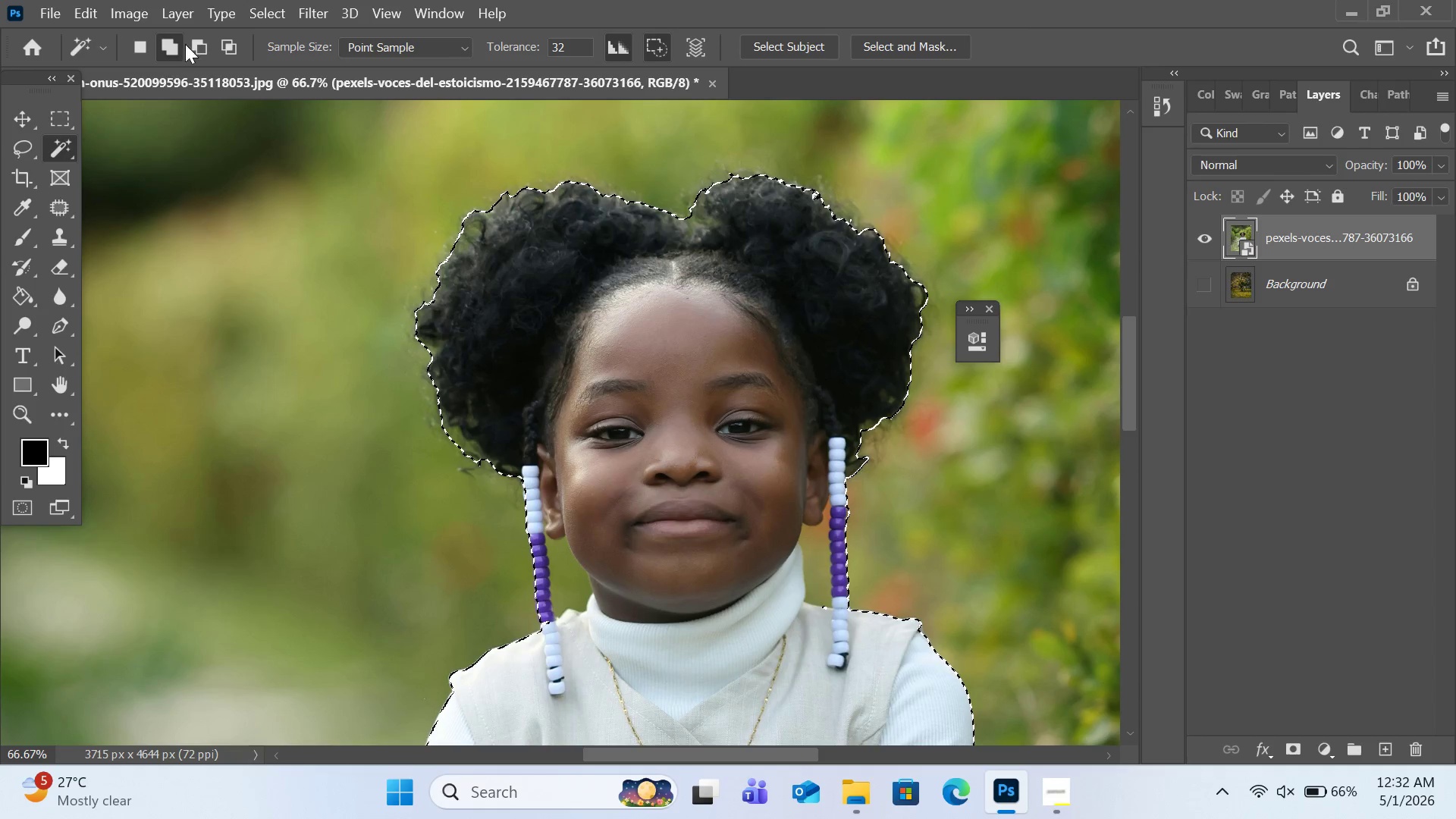 
left_click([196, 38])
 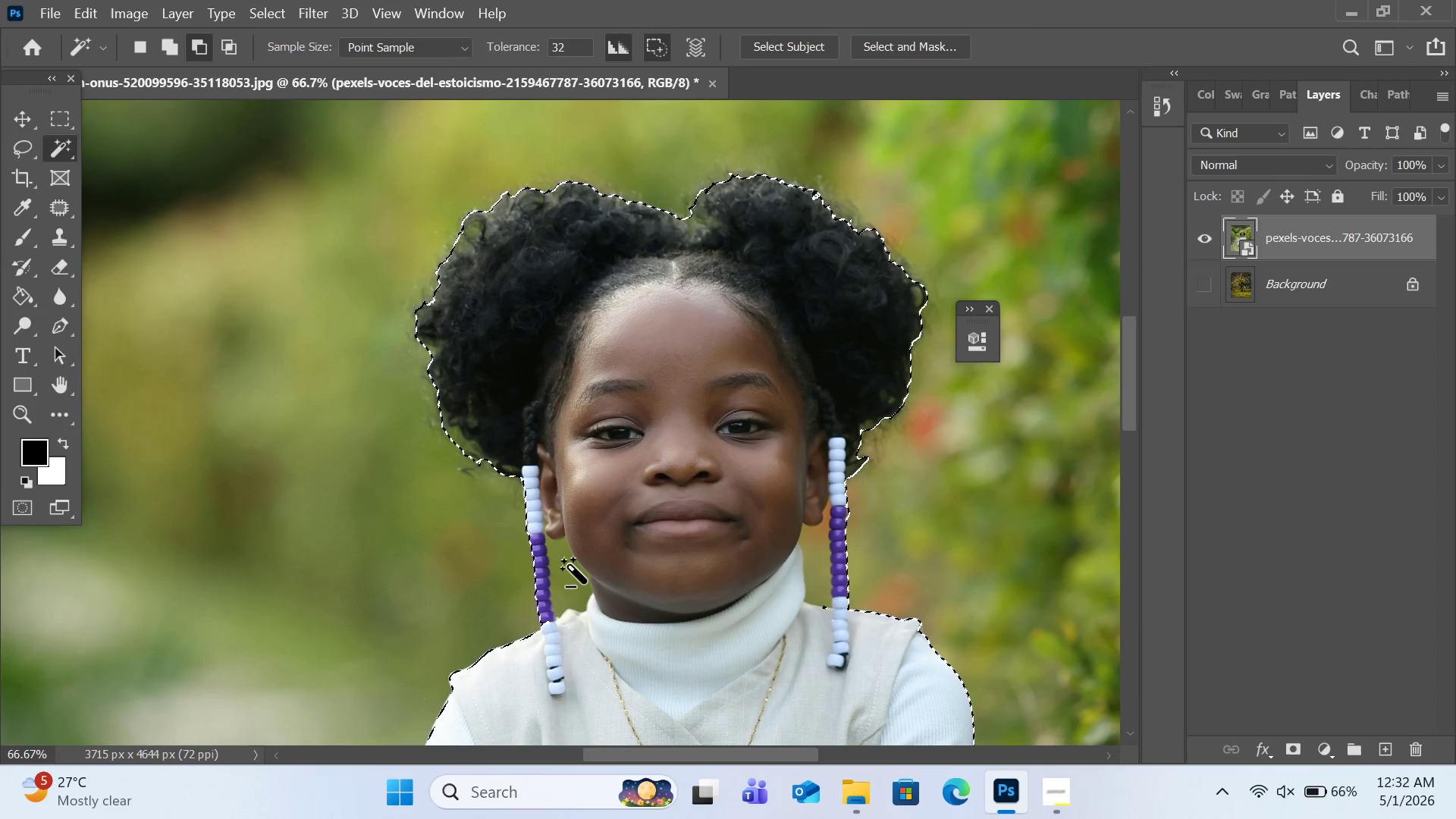 
left_click([571, 566])
 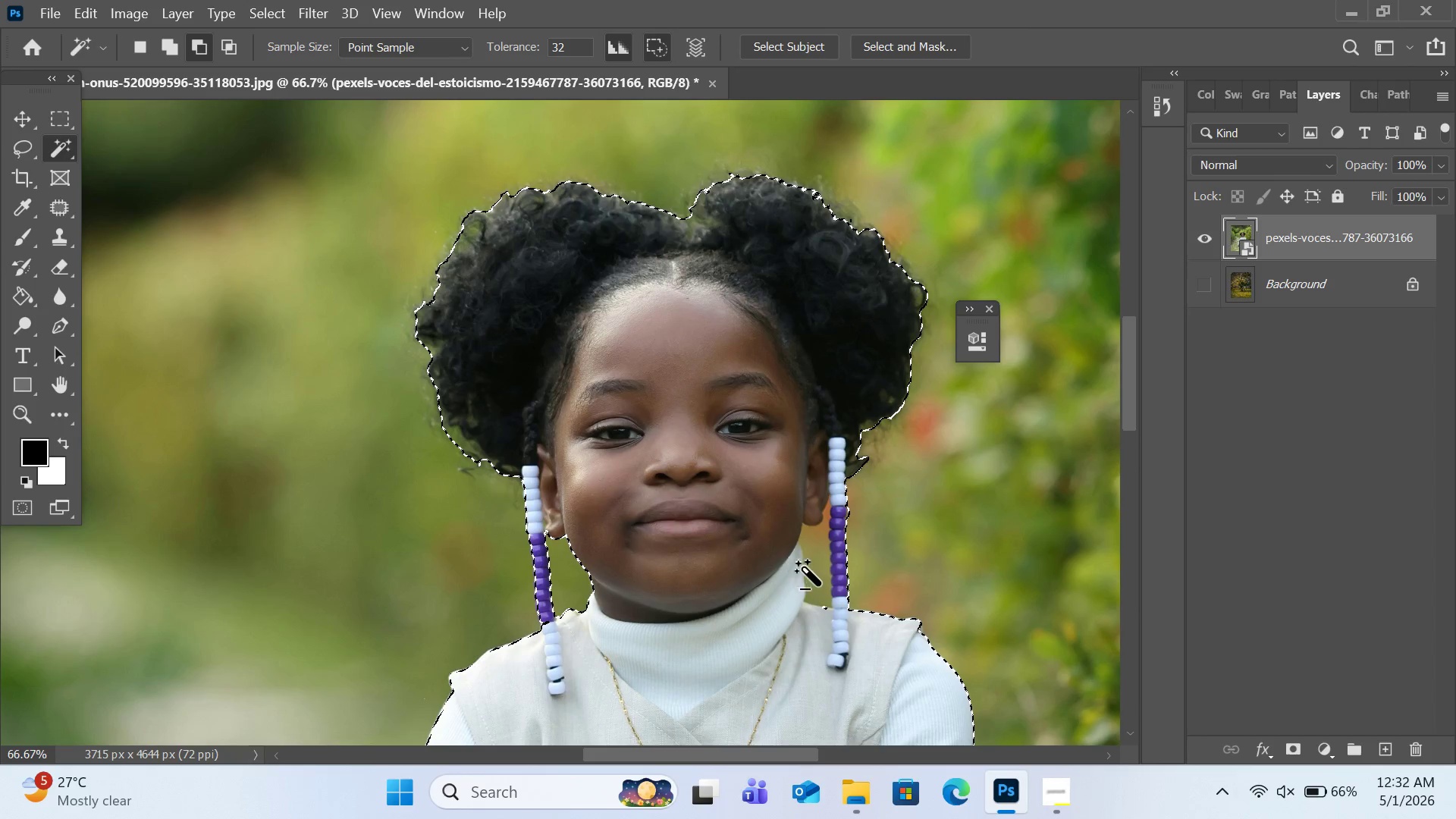 
left_click([822, 565])
 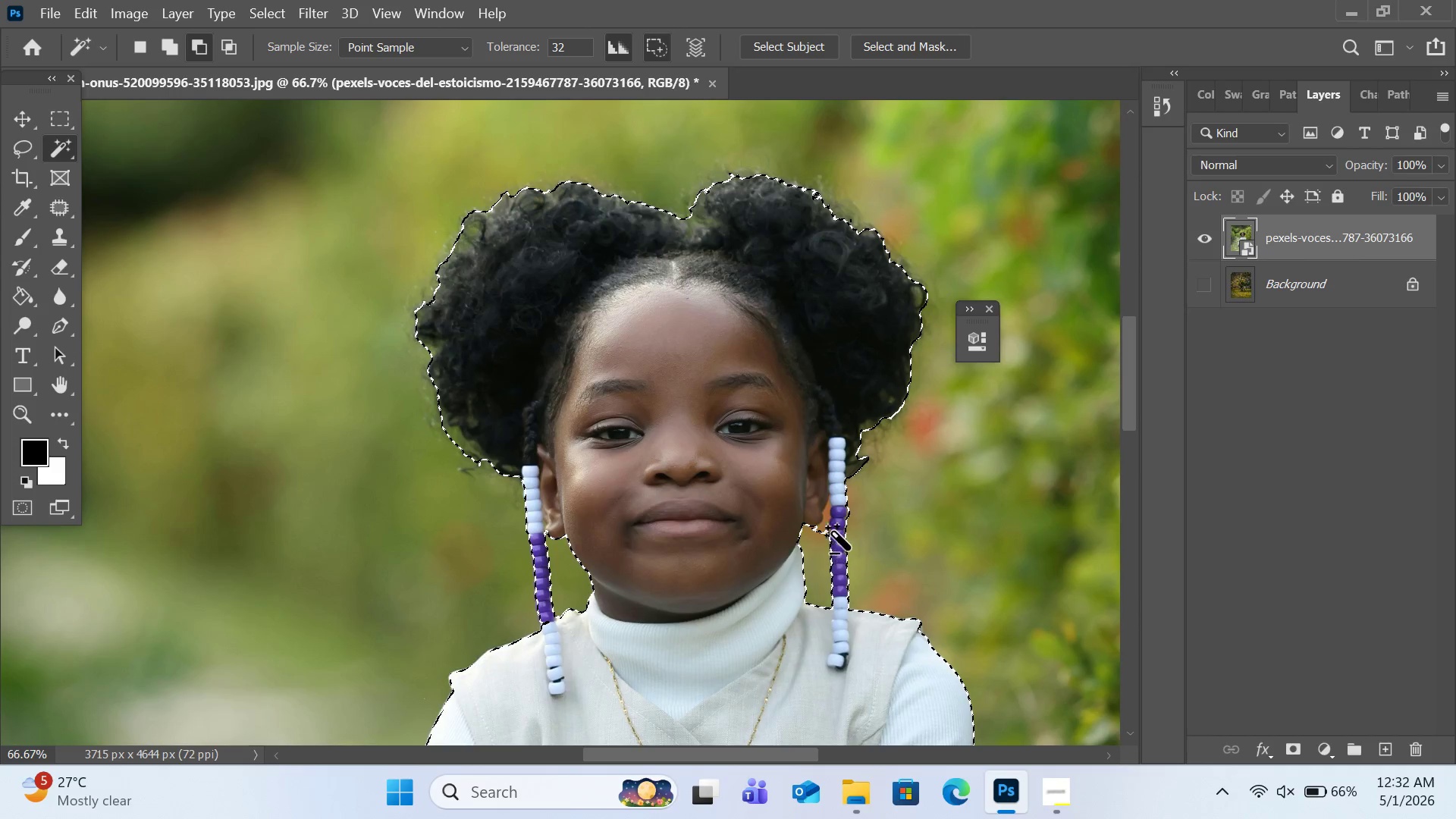 
left_click([828, 526])
 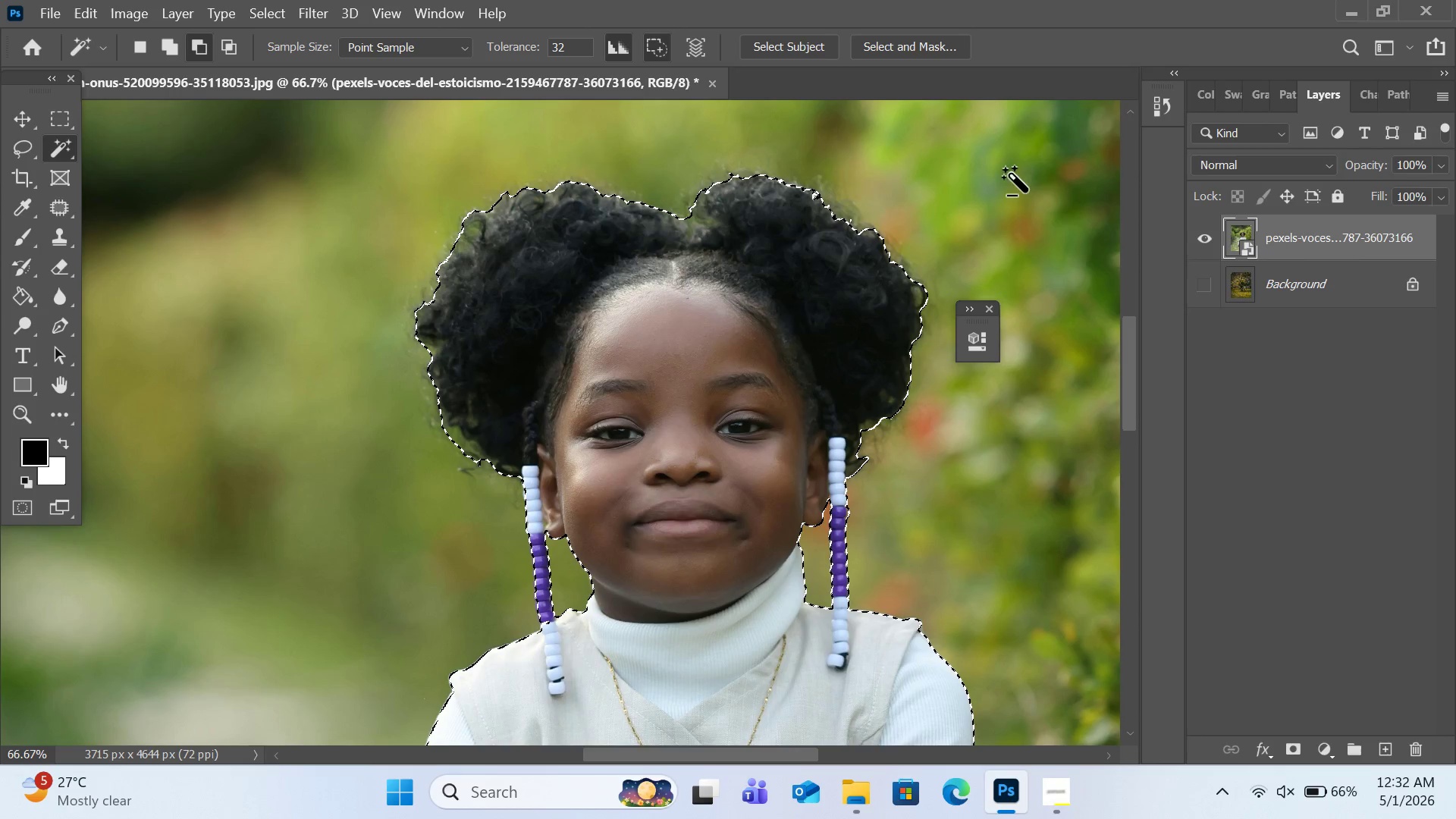 
left_click([879, 41])
 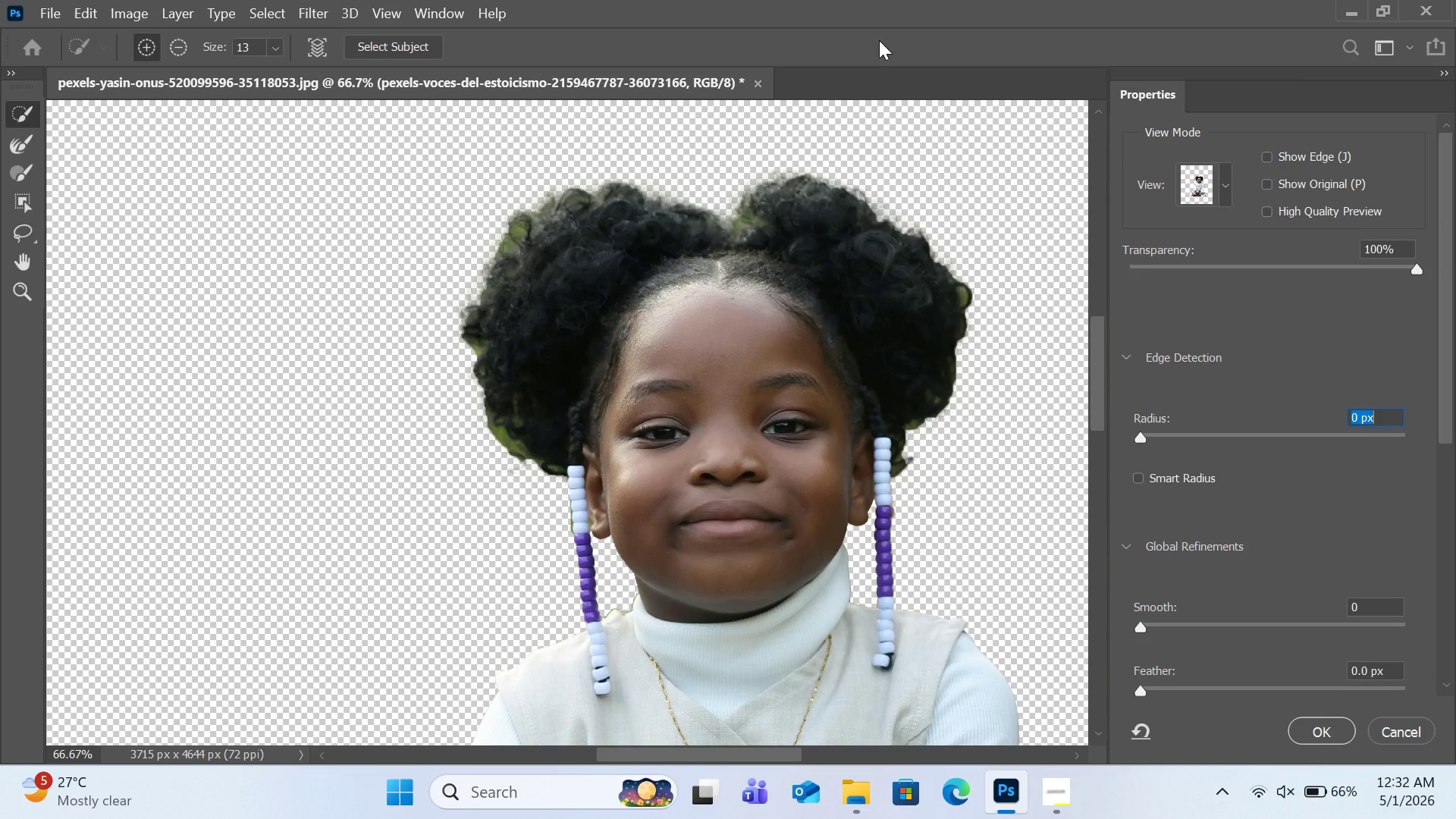 
wait(10.3)
 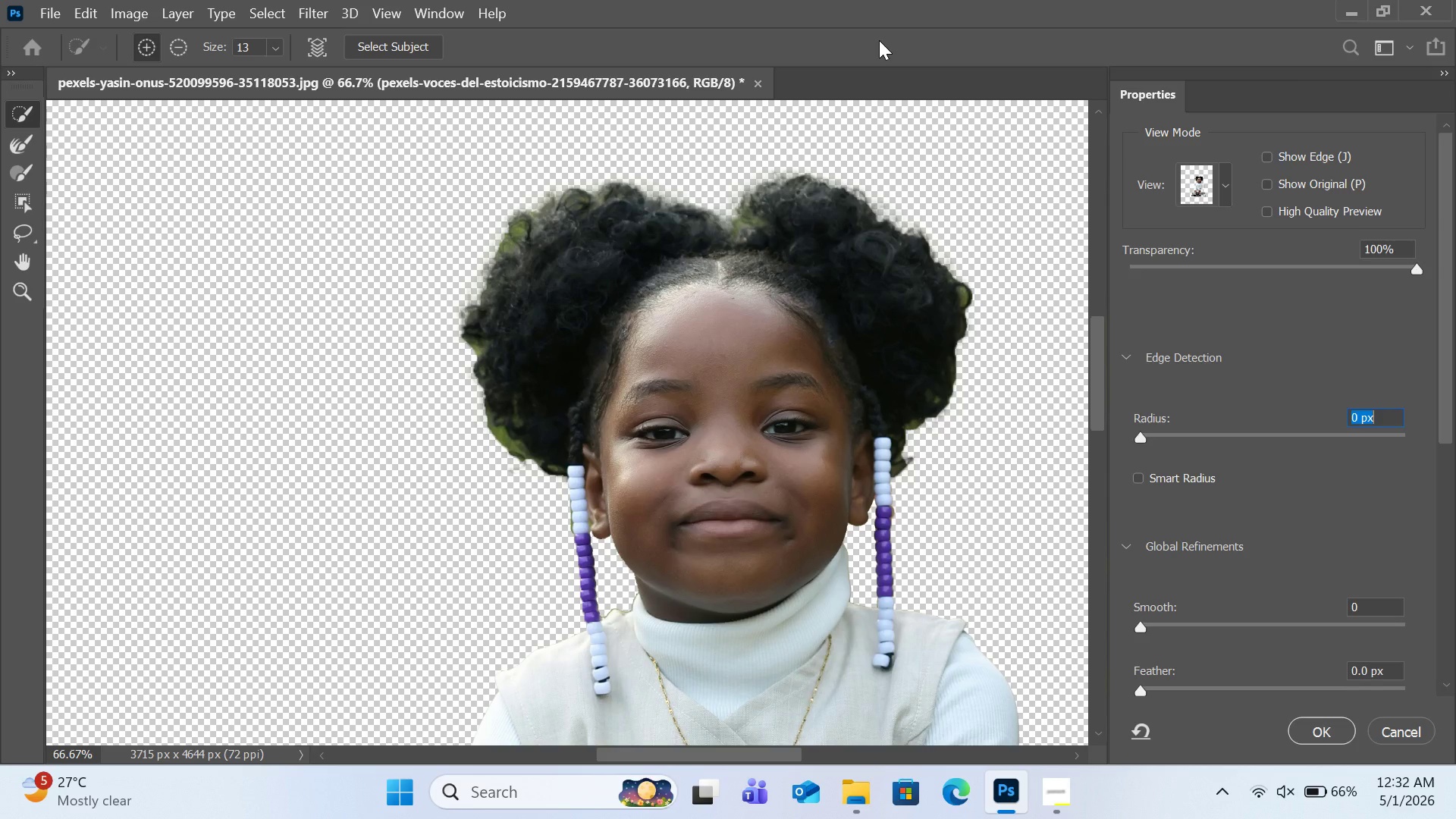 
key(Control+Equal)
 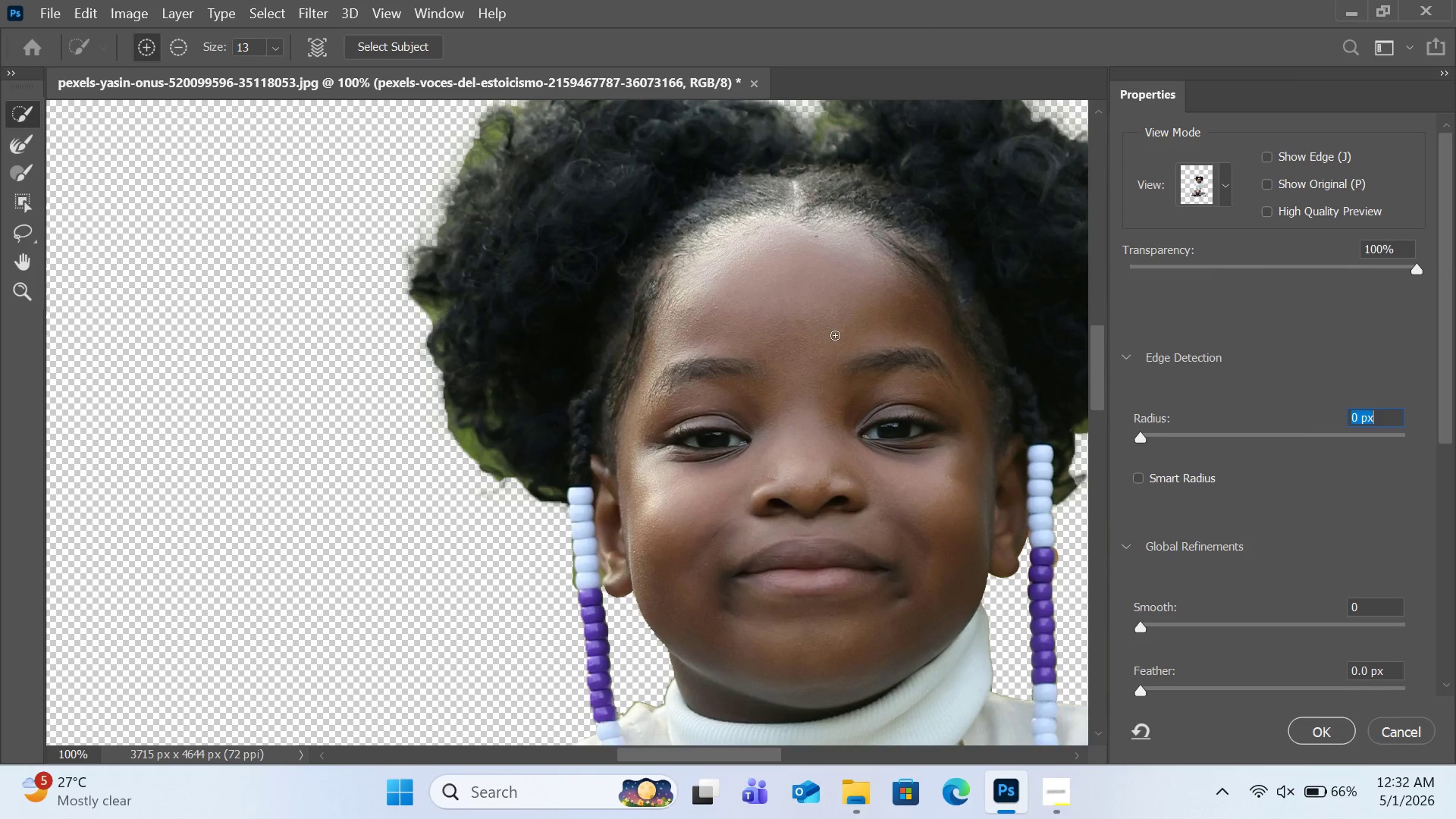 
left_click([15, 146])
 